 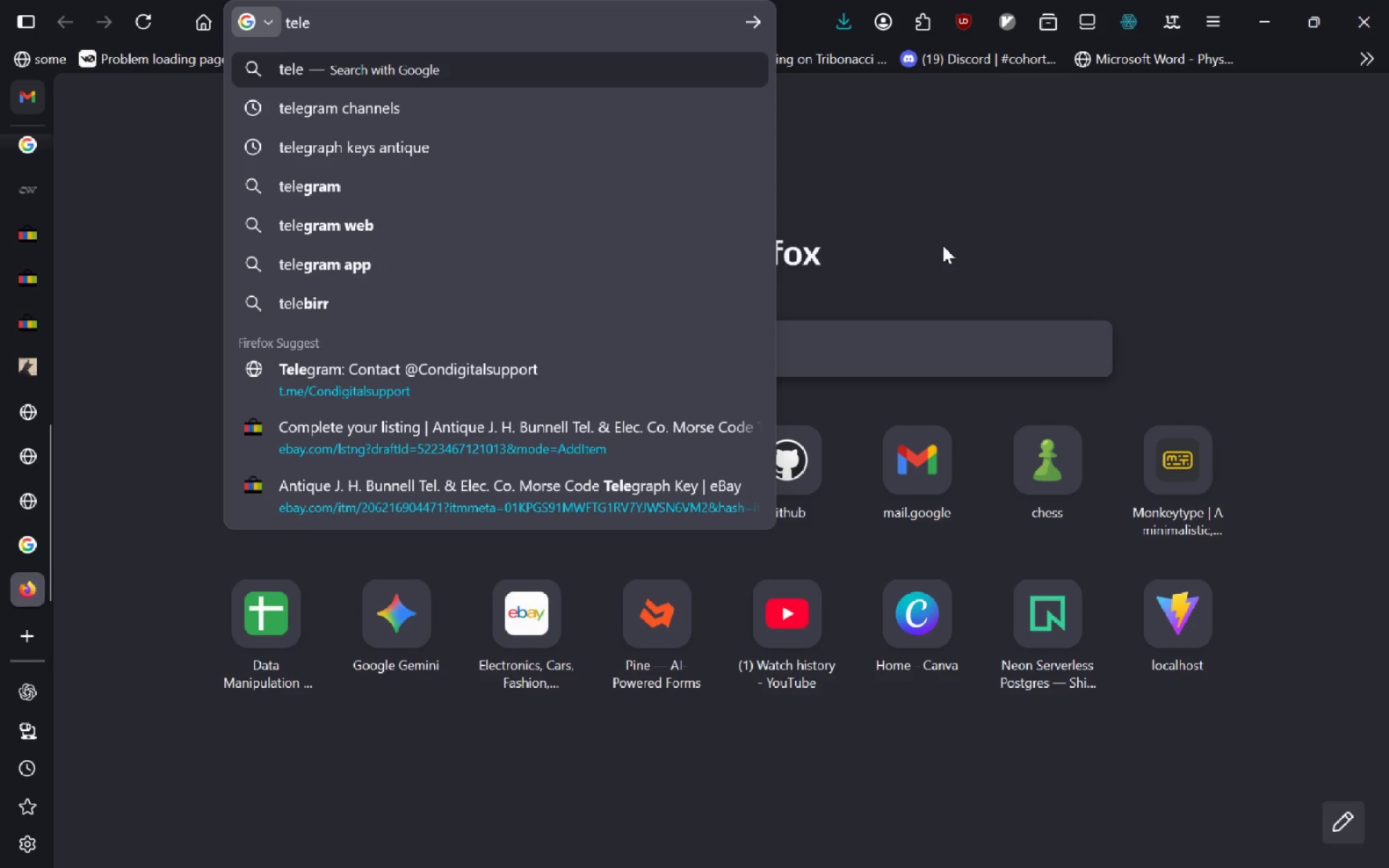 
key(Control+Backspace)
 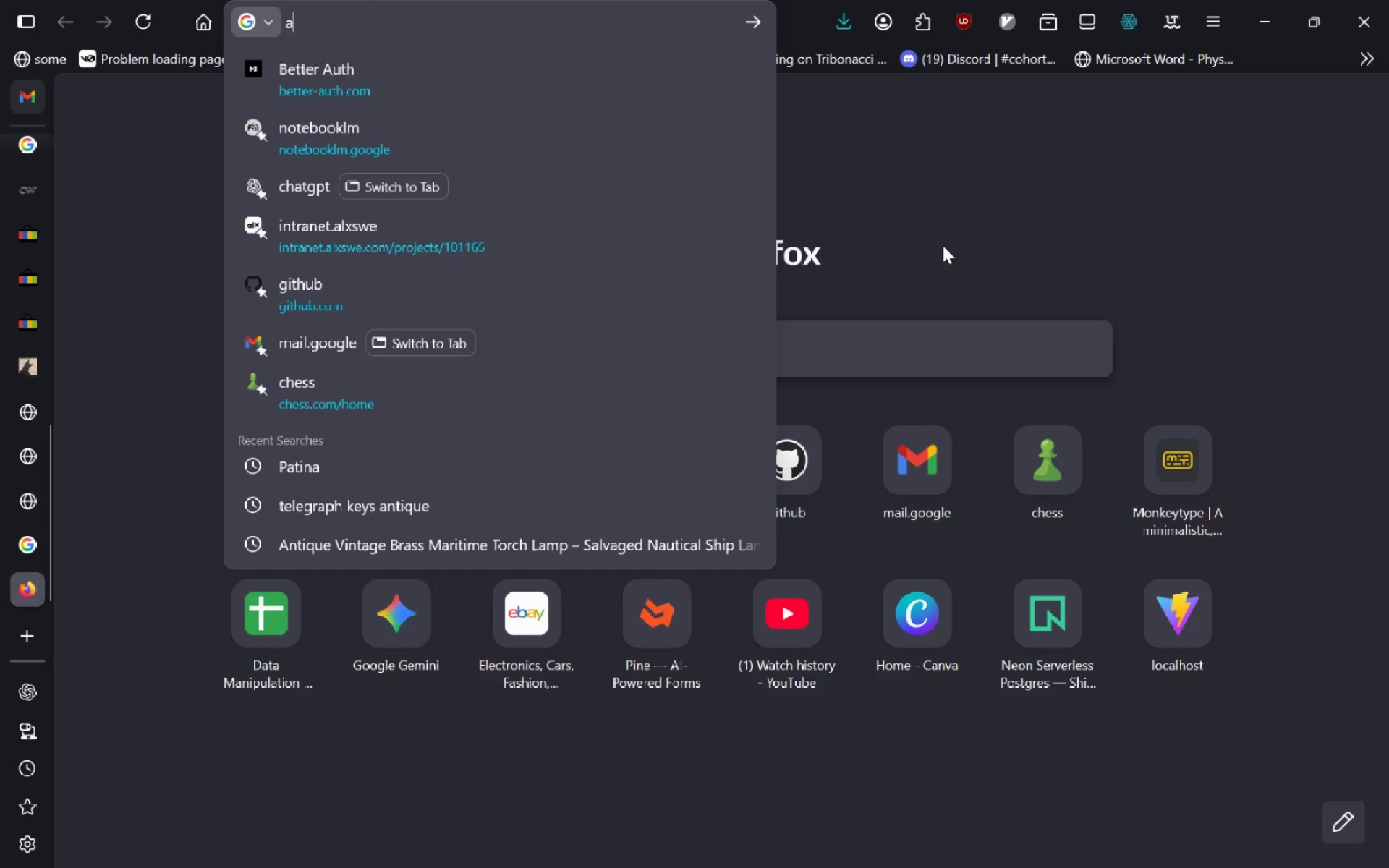 
type(are telegram keys mart)
key(Backspace)
type(iteme)
 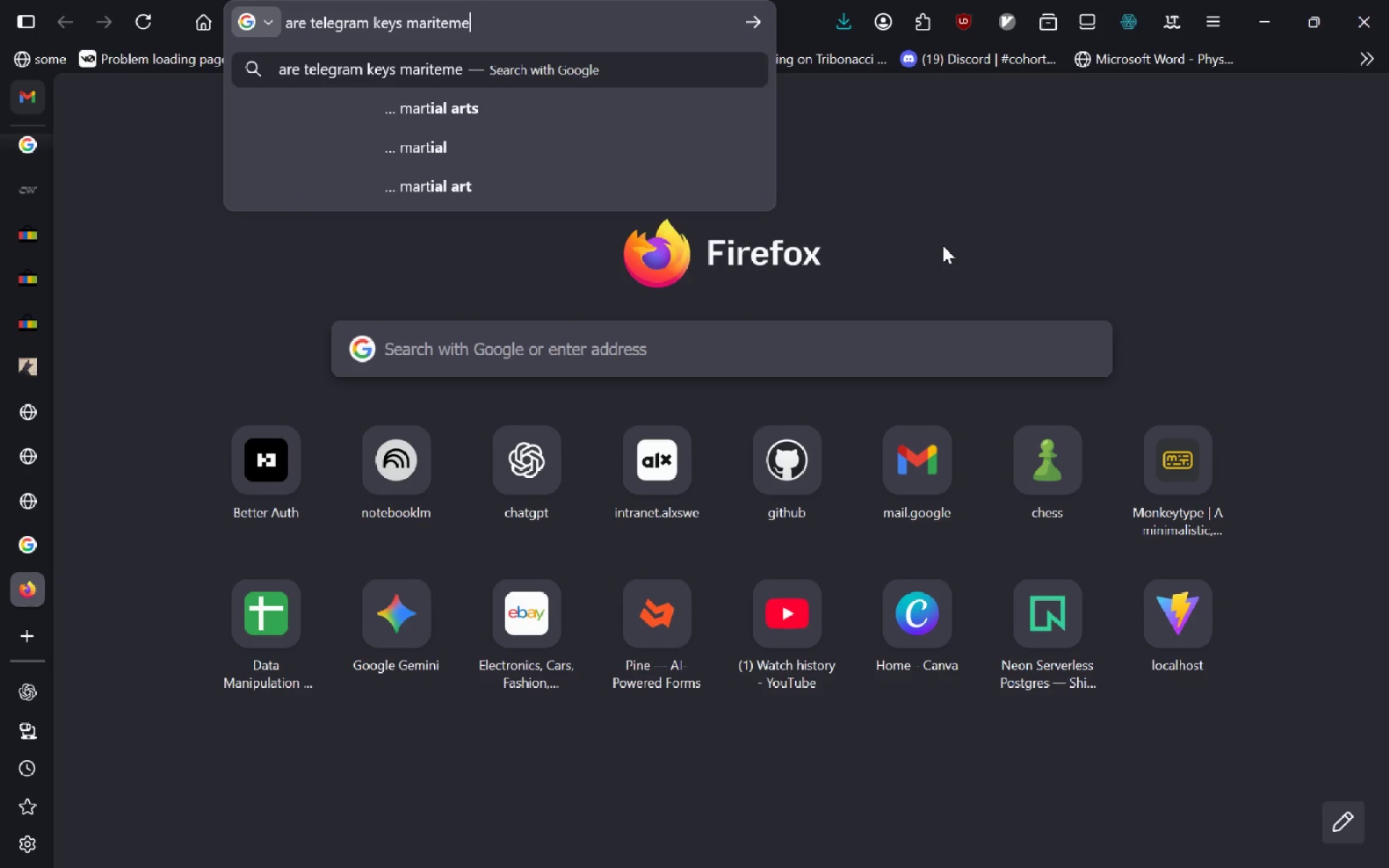 
key(Control+ControlLeft)
 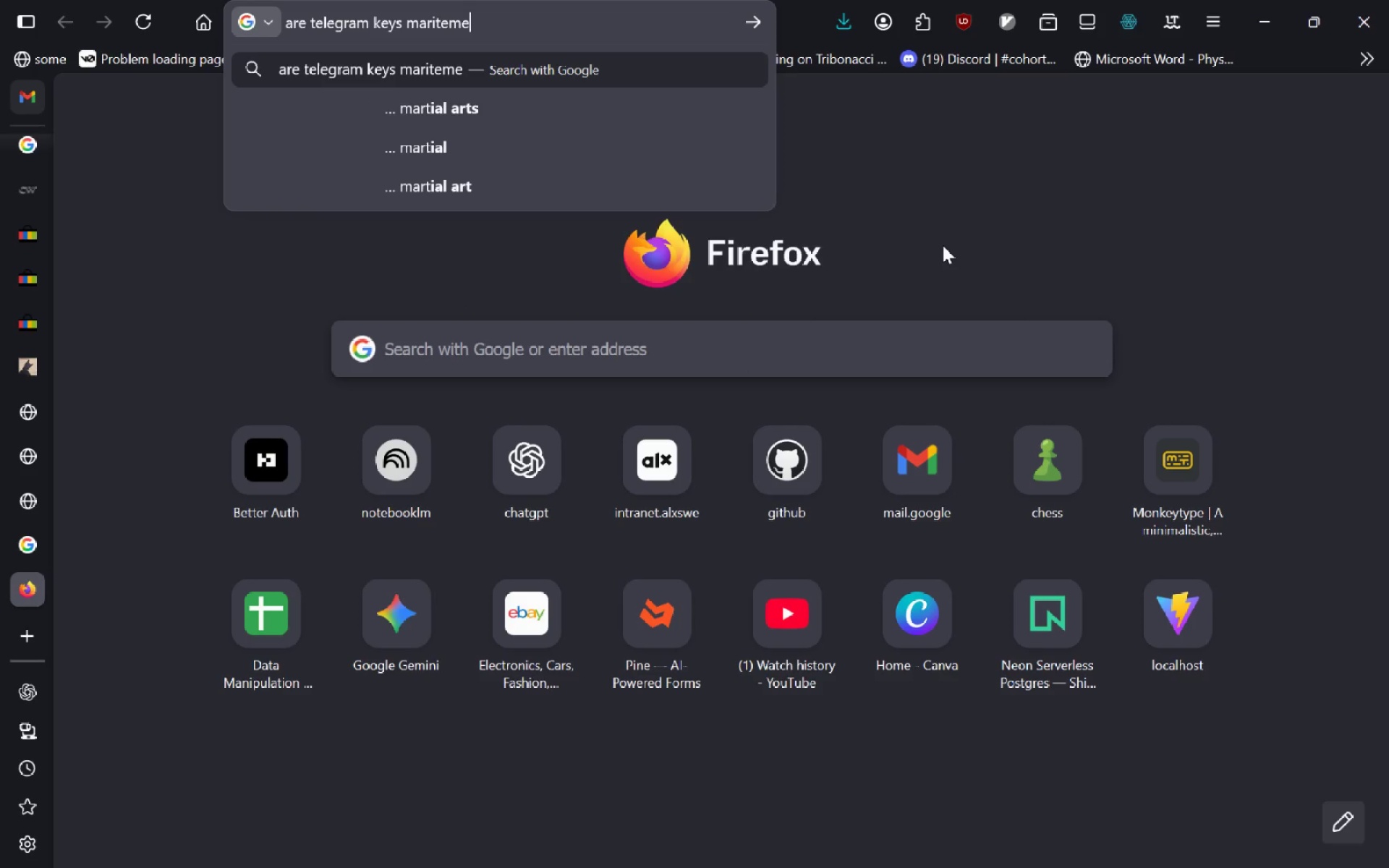 
key(Control+Backspace)
 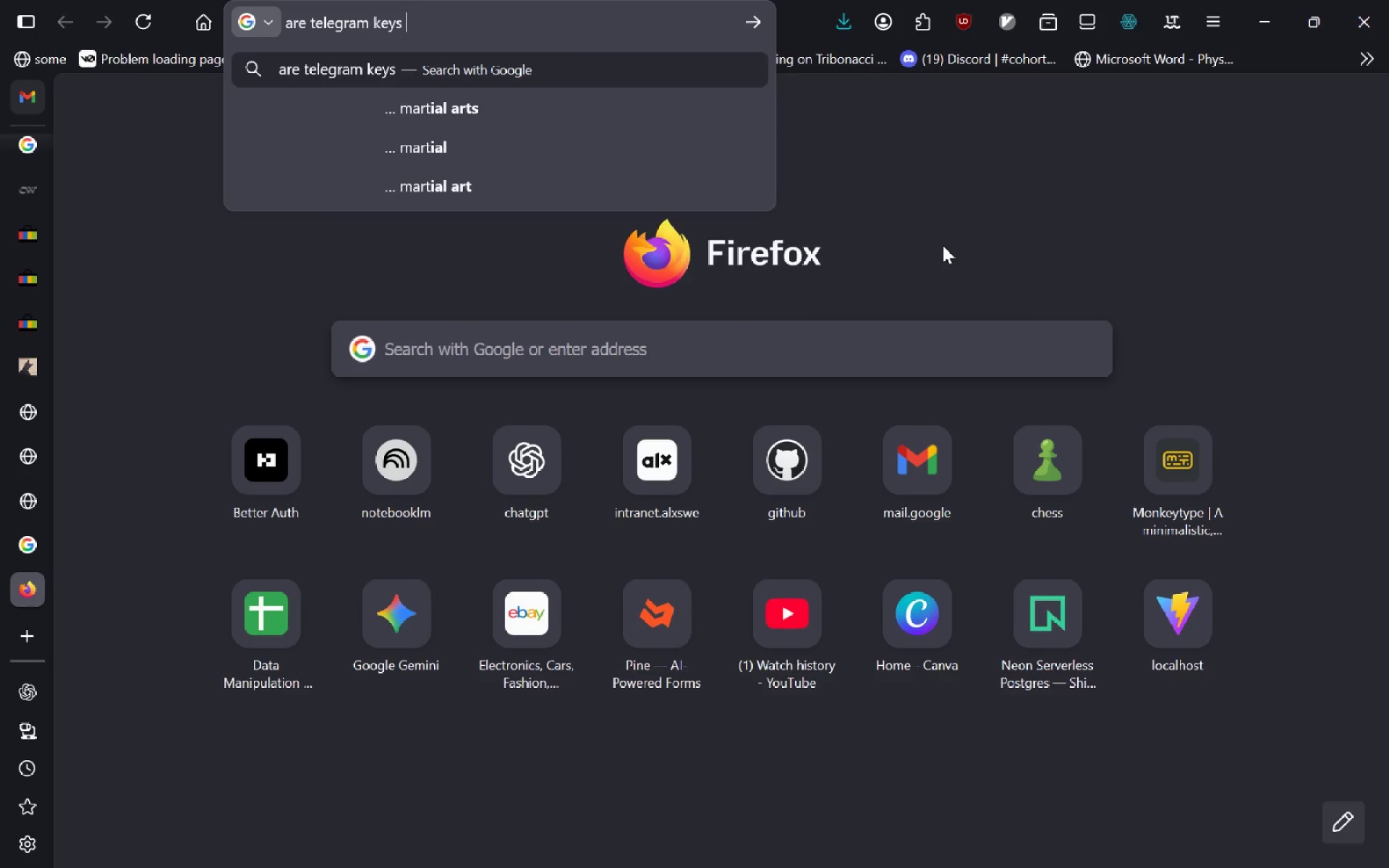 
hold_key(key=M, duration=1.19)
 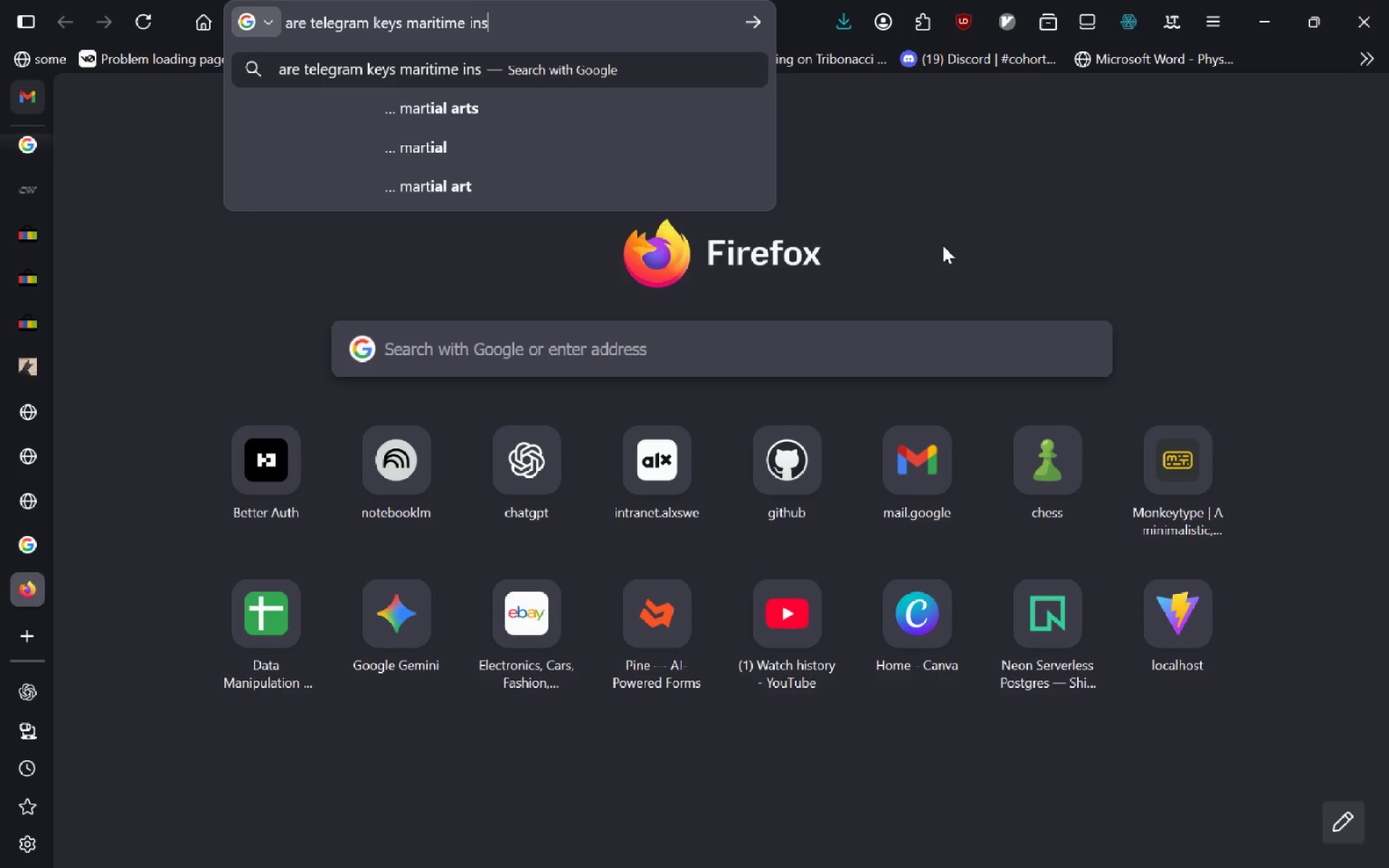 
type(aritie instruments?)
 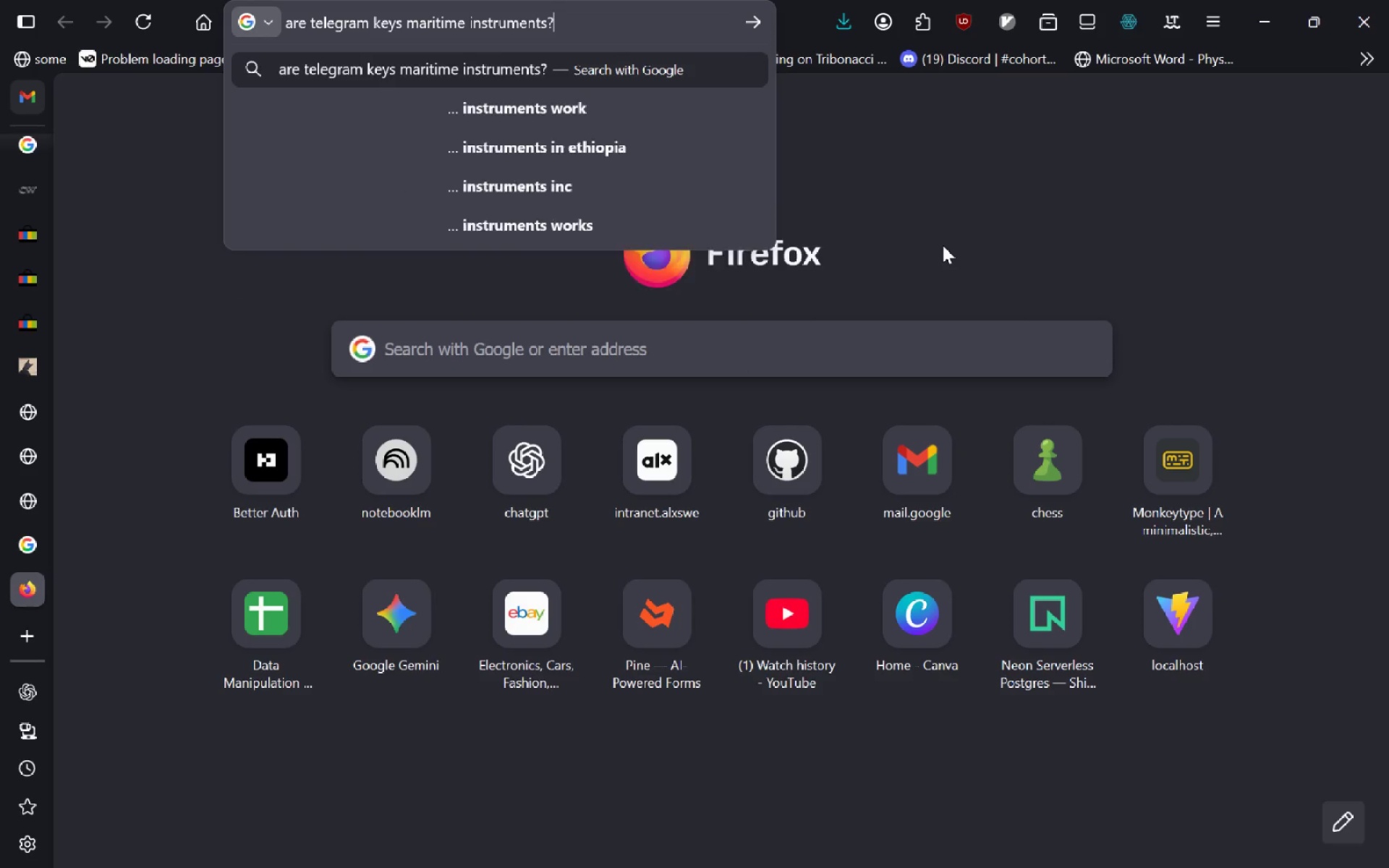 
key(Enter)
 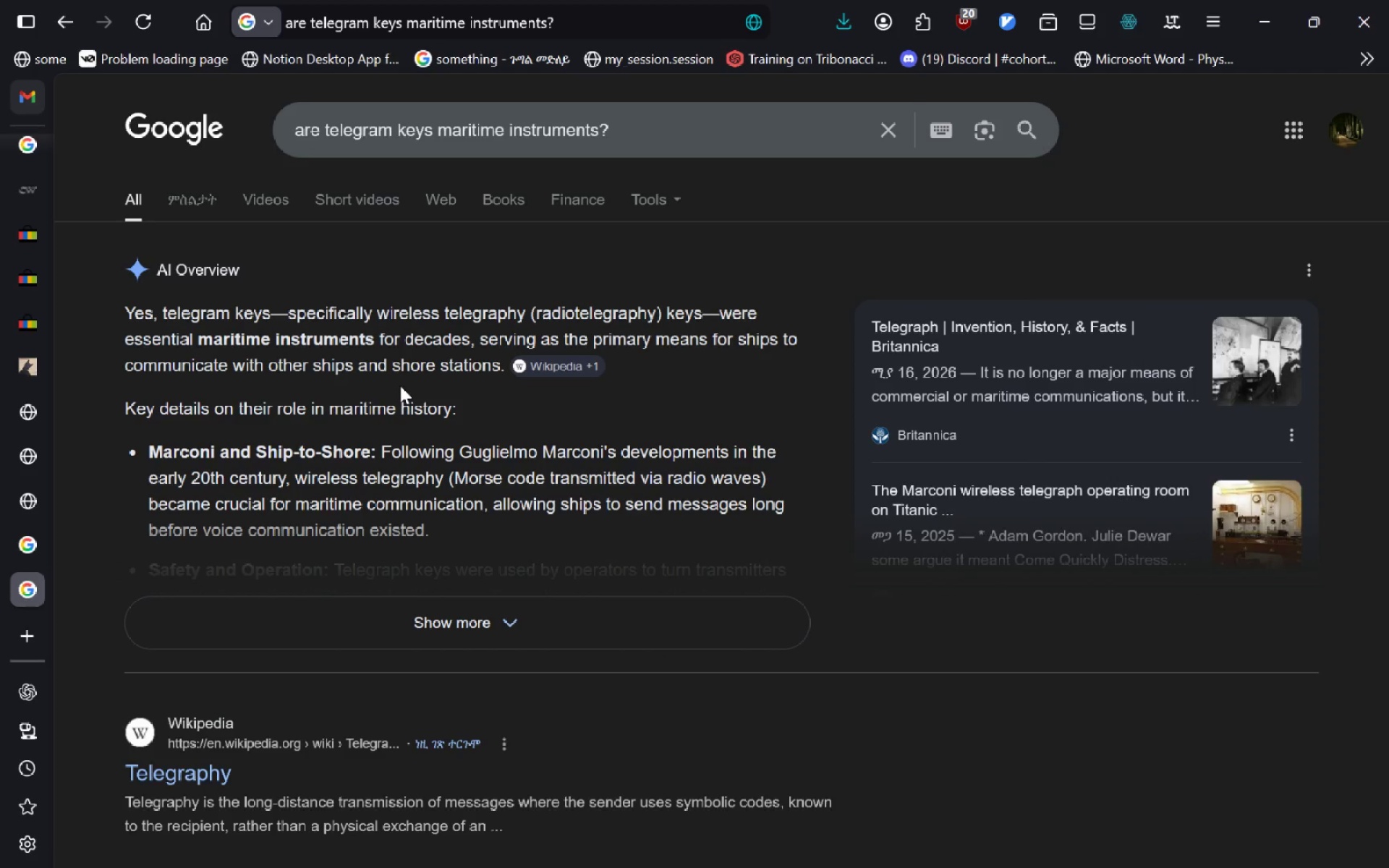 
wait(11.03)
 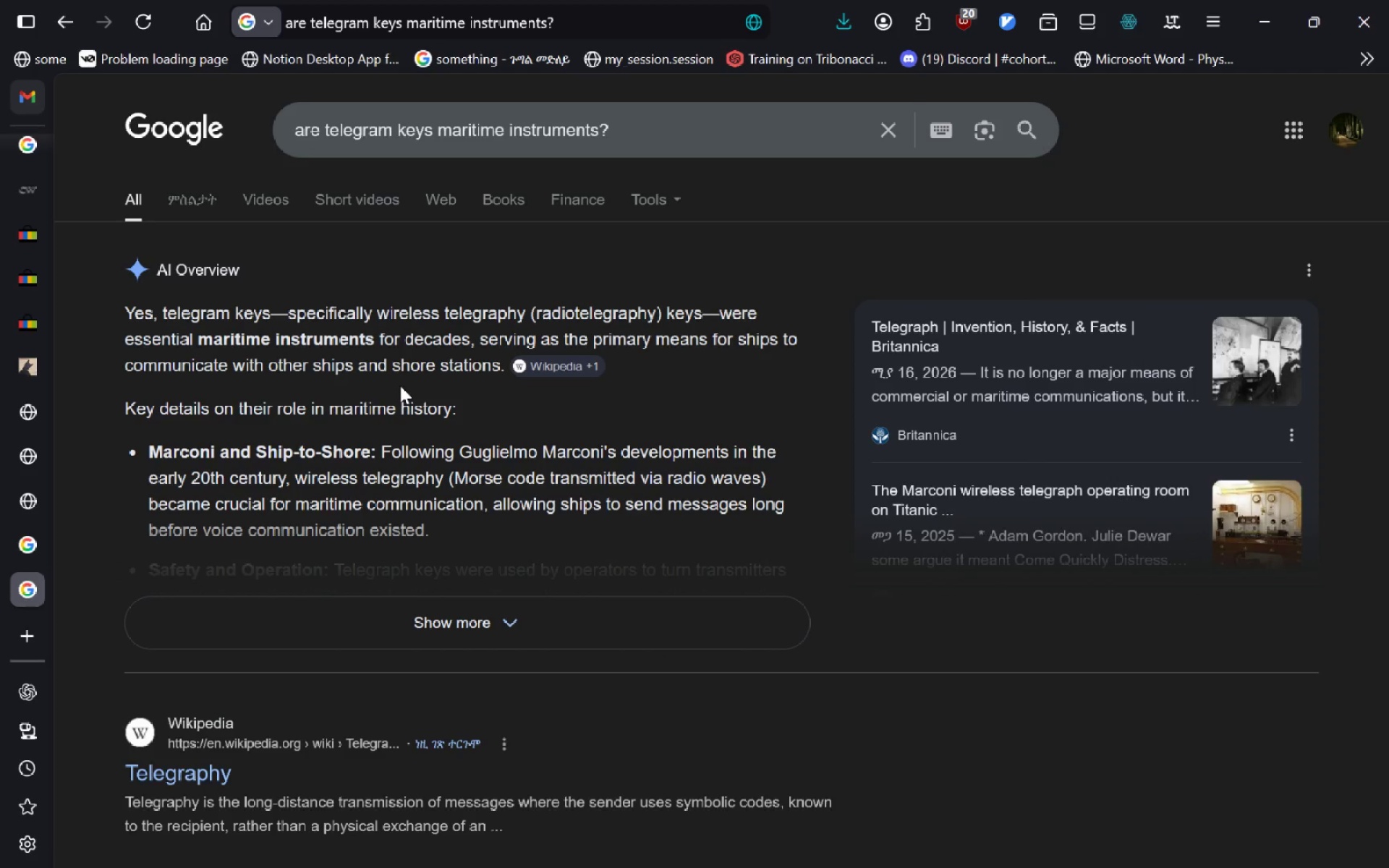 
left_click([400, 618])
 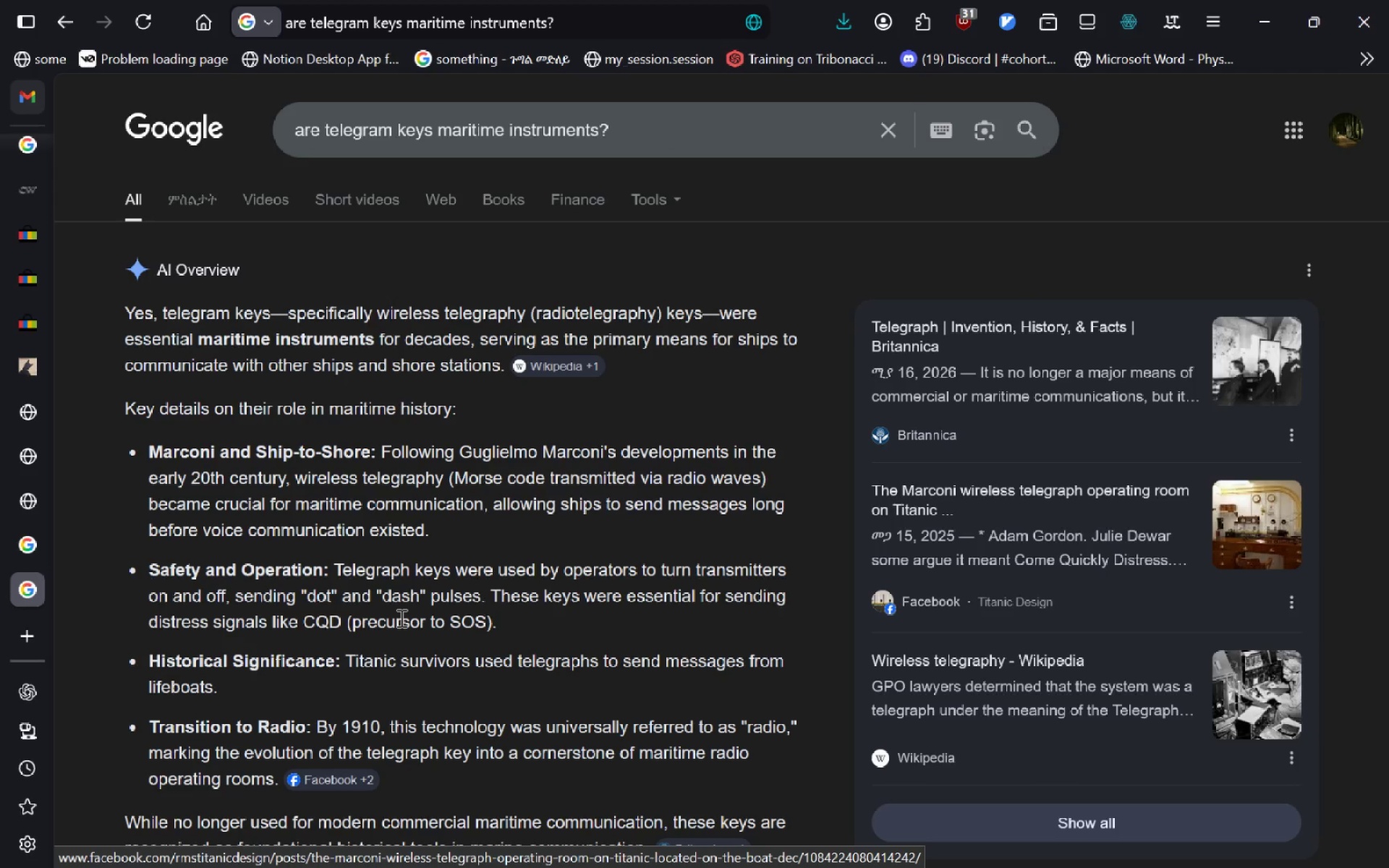 
wait(7.89)
 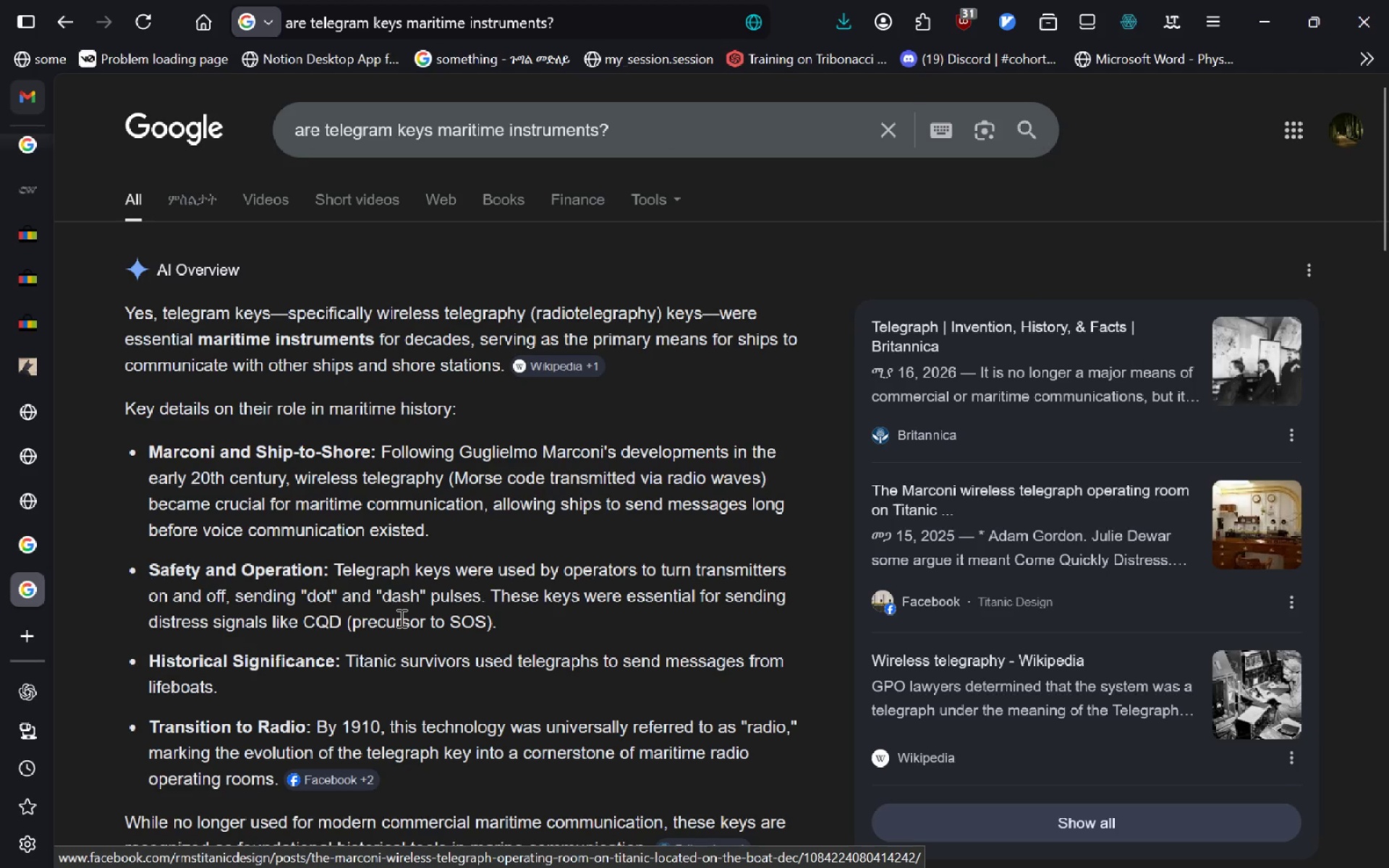 
mouse_move([33, 369])
 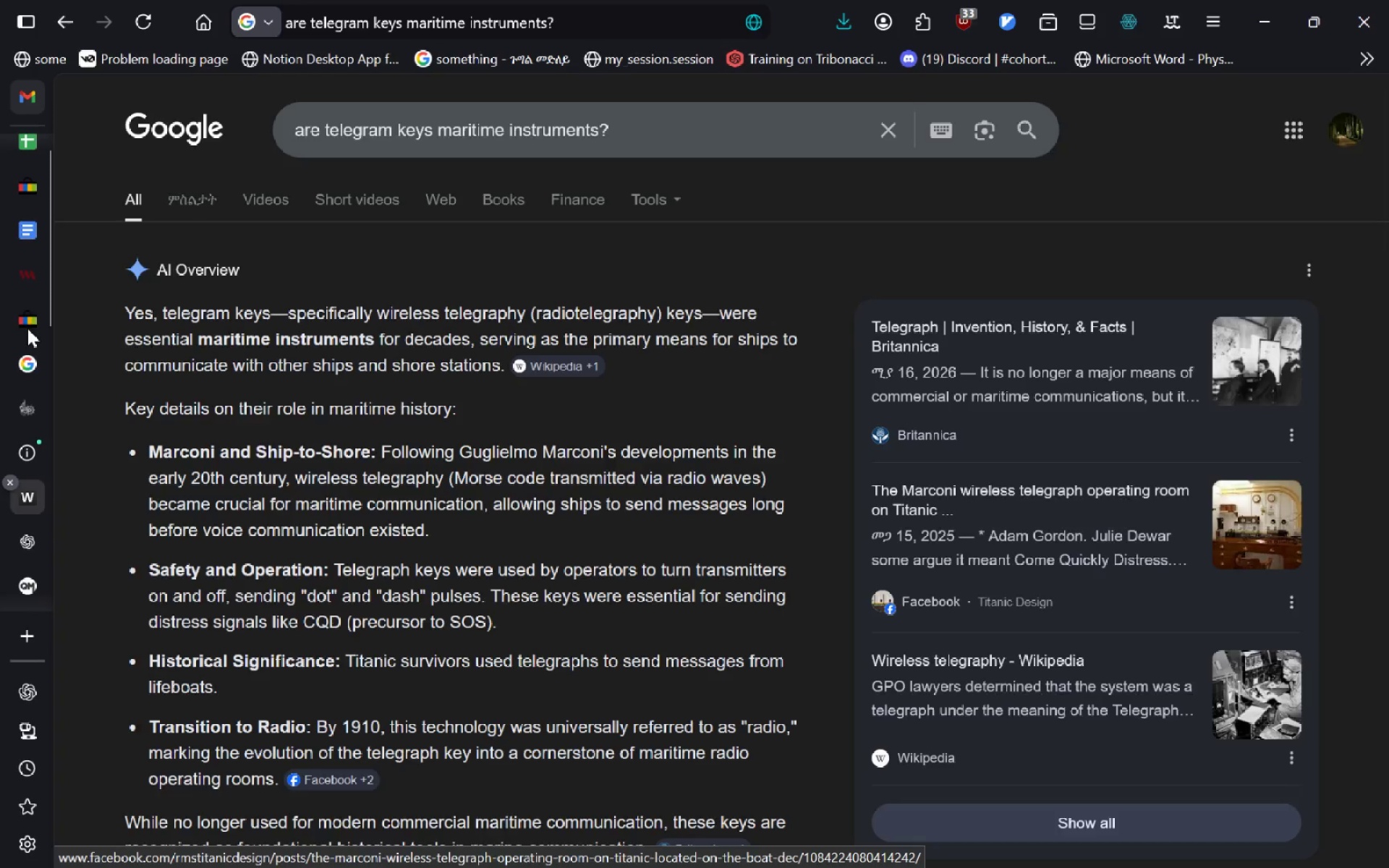 
left_click([35, 493])
 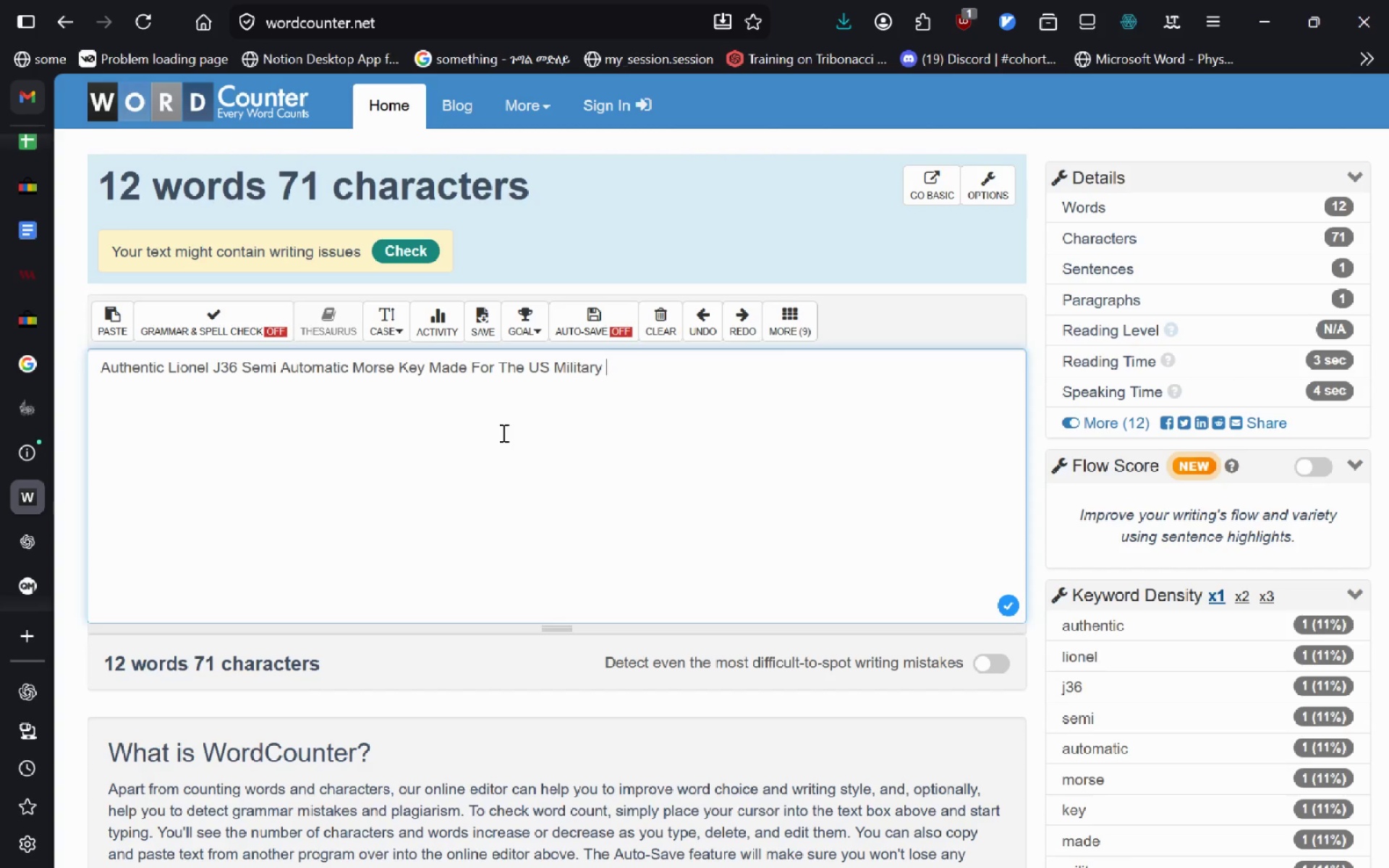 
wait(44.3)
 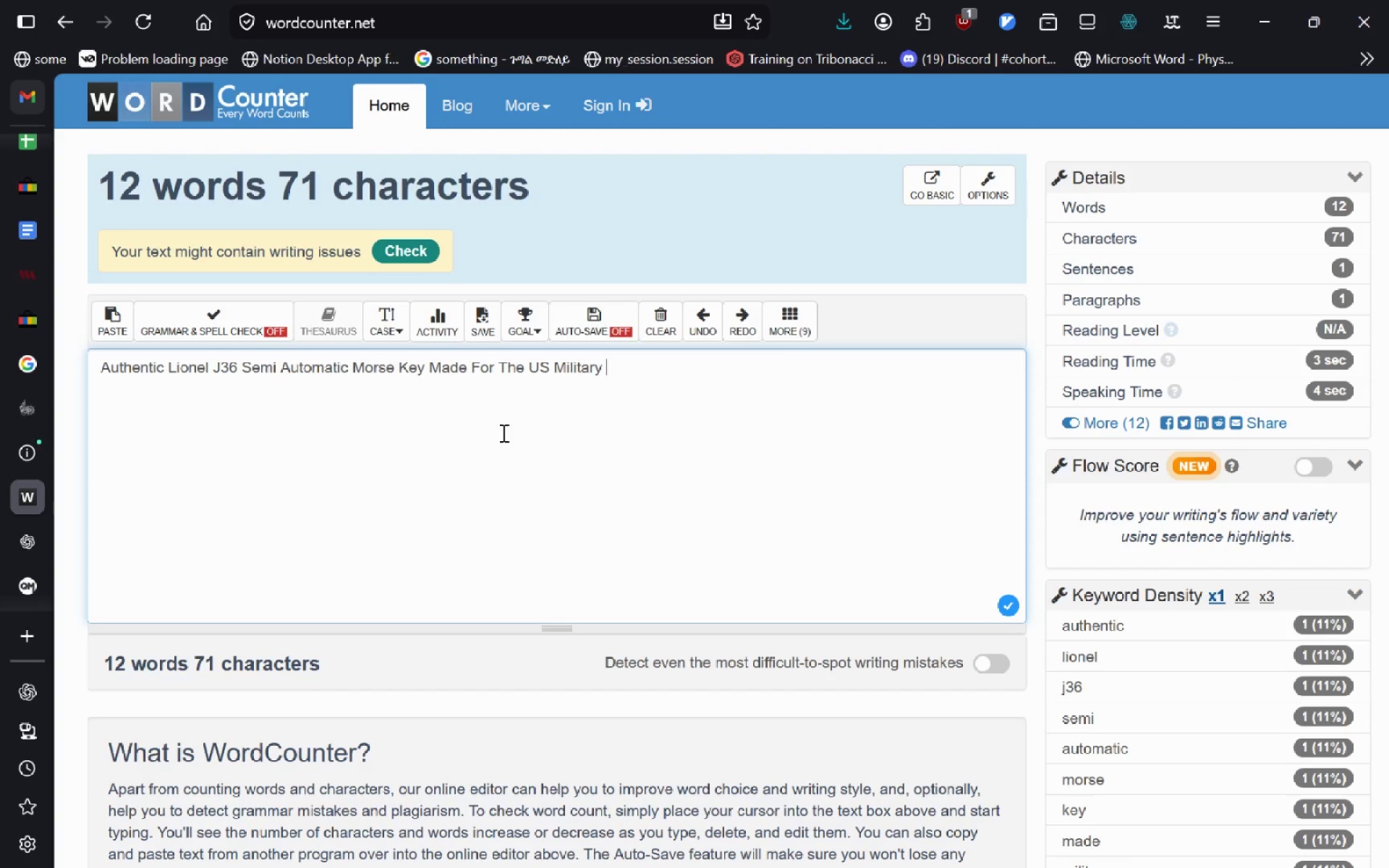 
left_click([408, 379])
 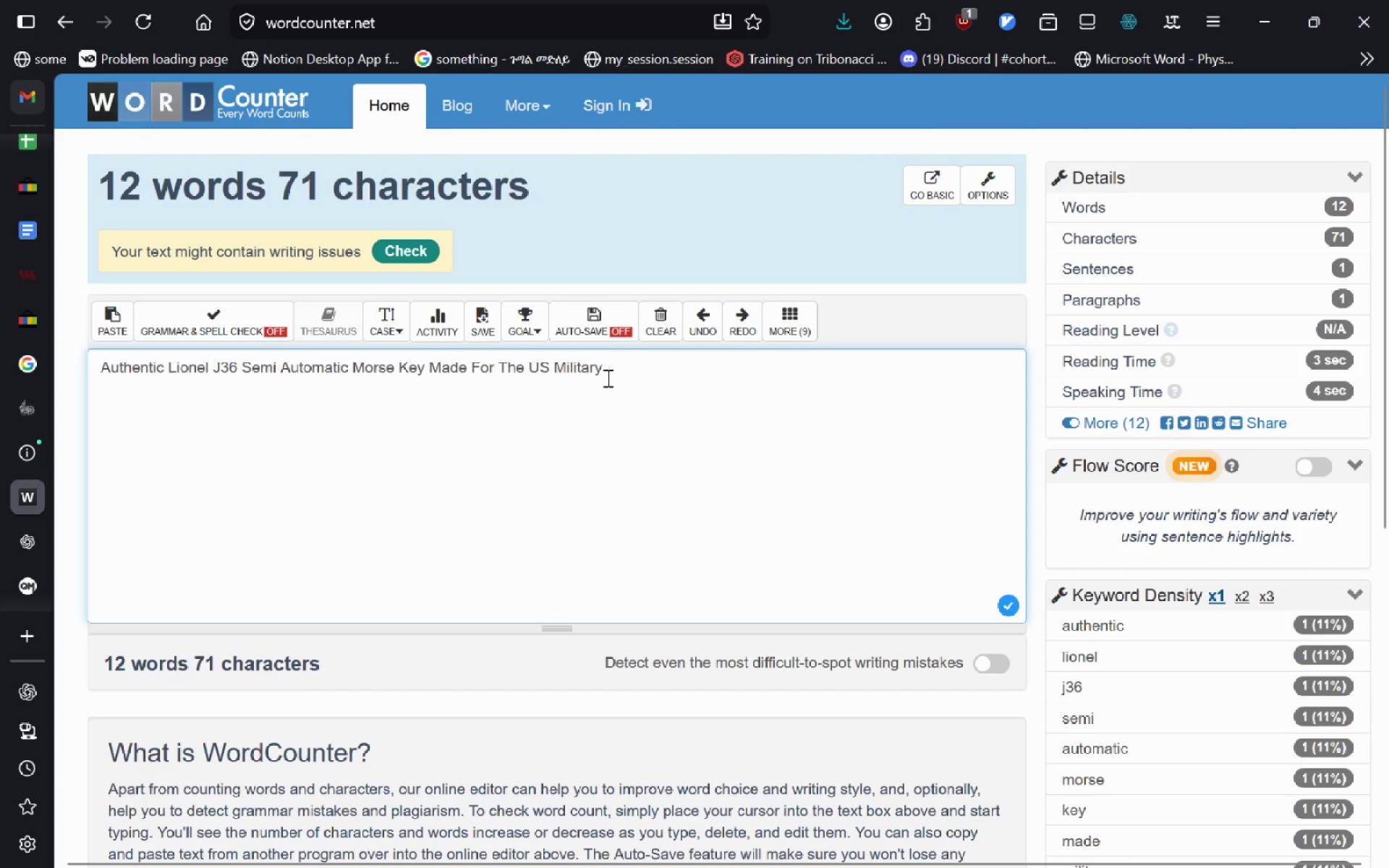 
left_click([606, 378])
 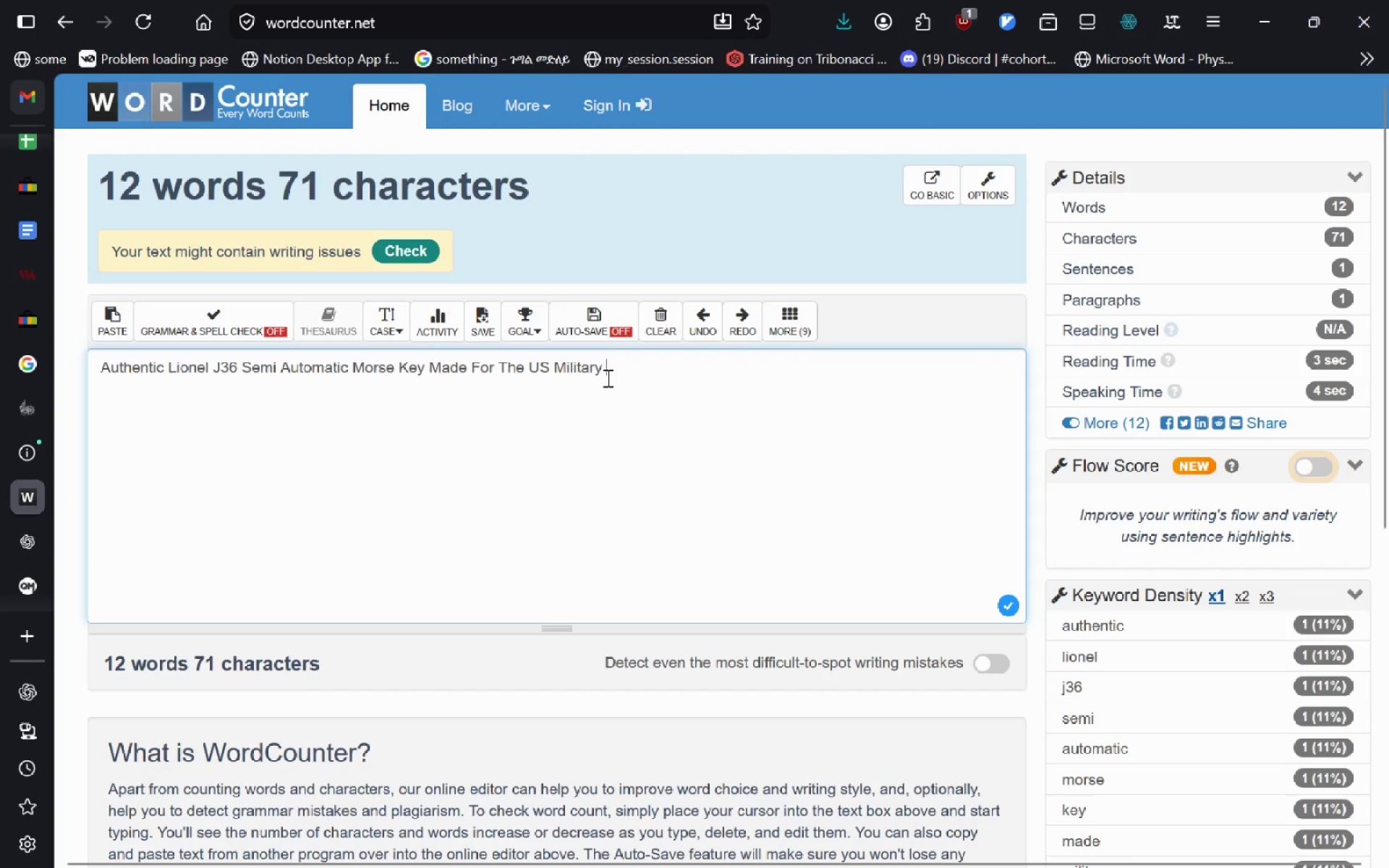 
hold_key(key=ShiftLeft, duration=0.34)
 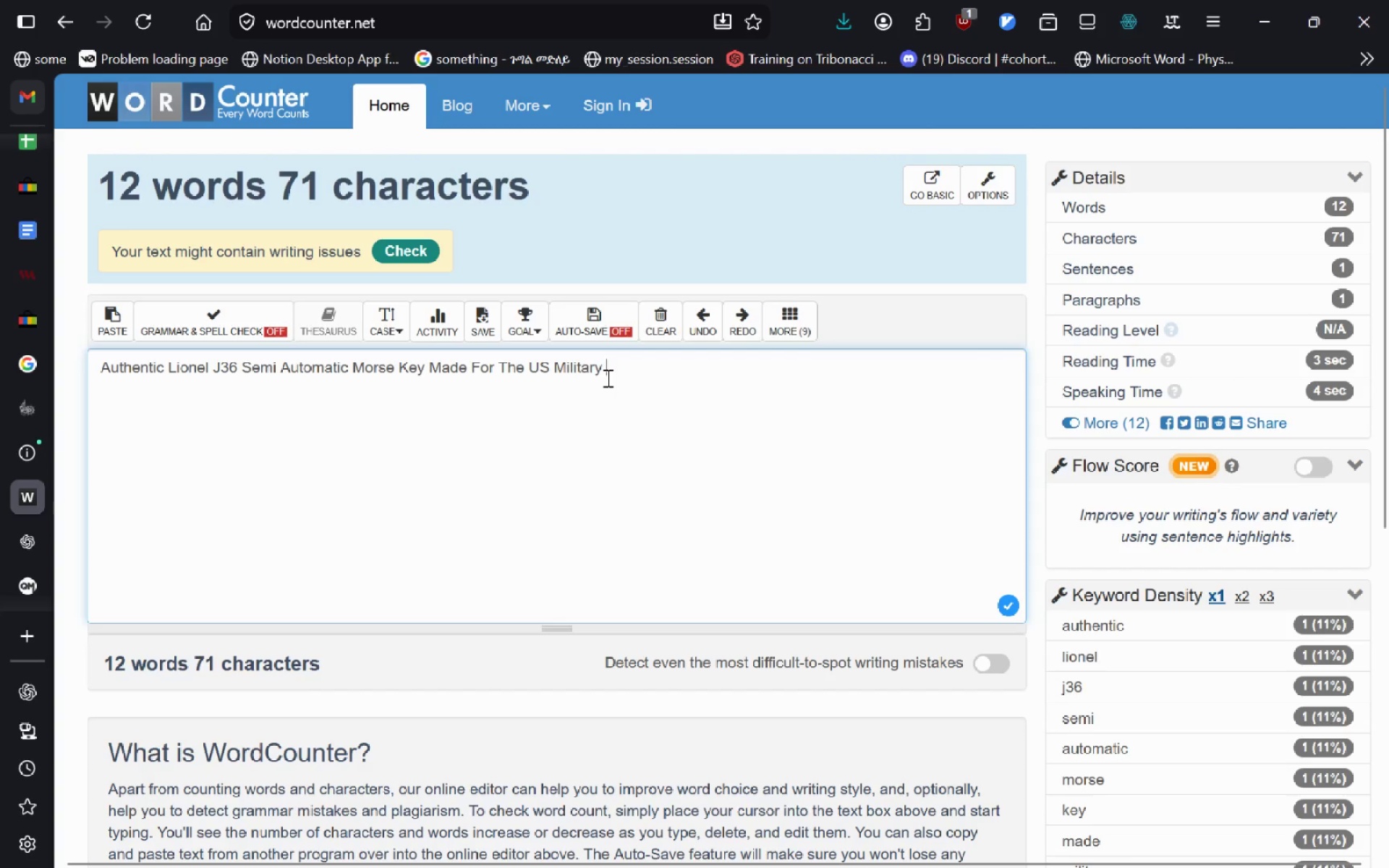 
type(Paint)
 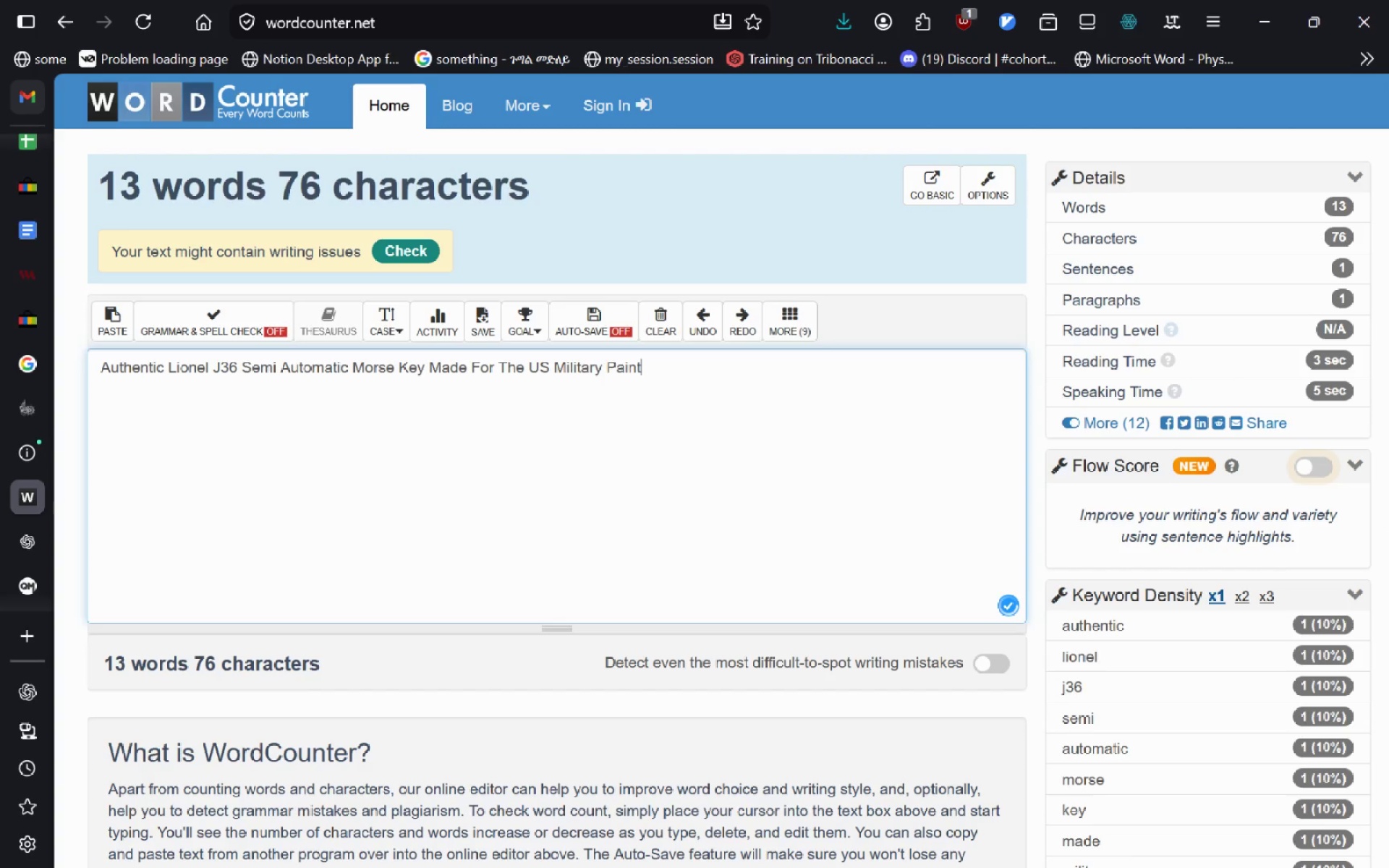 
key(Control+ControlLeft)
 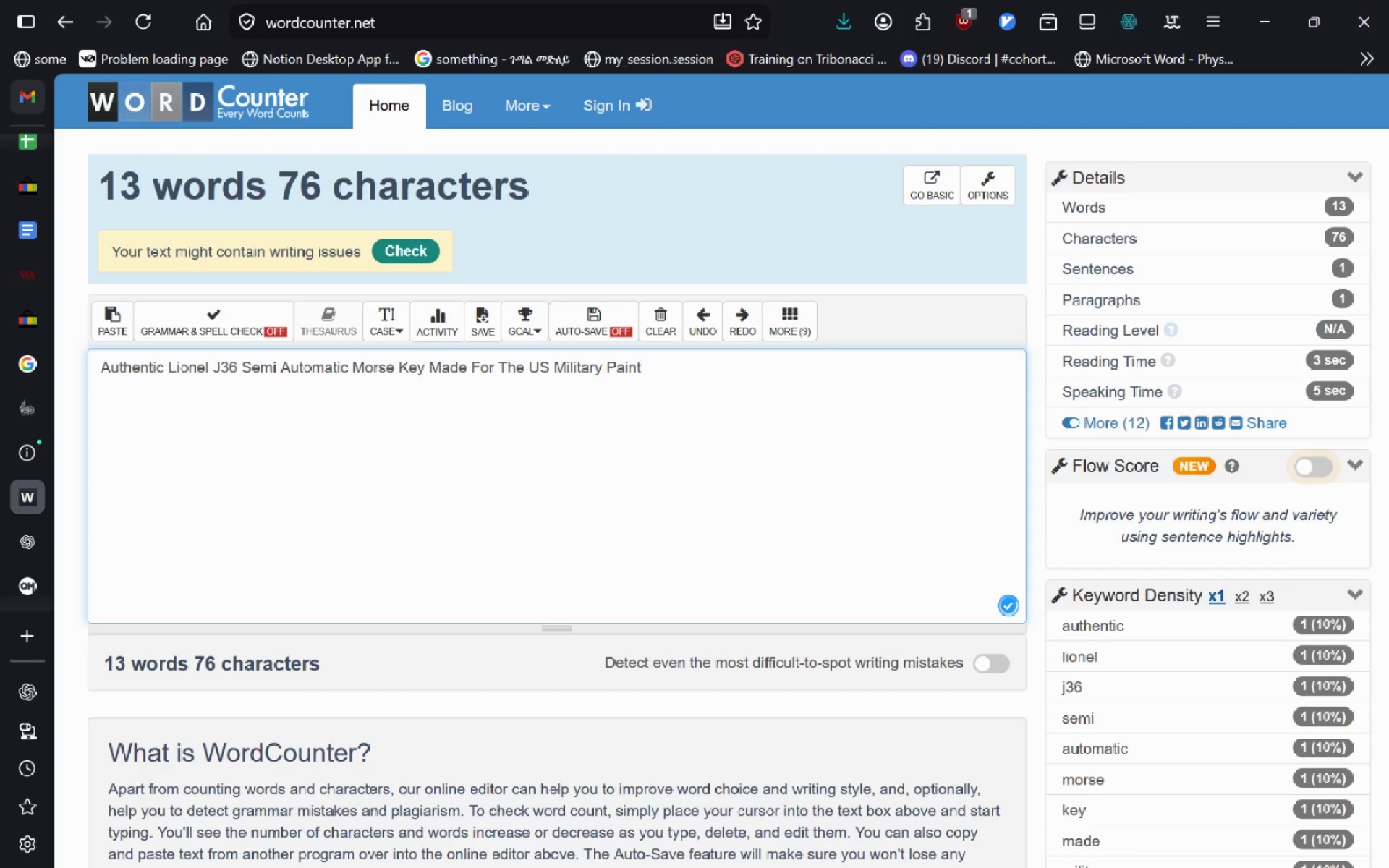 
key(Control+Backspace)
 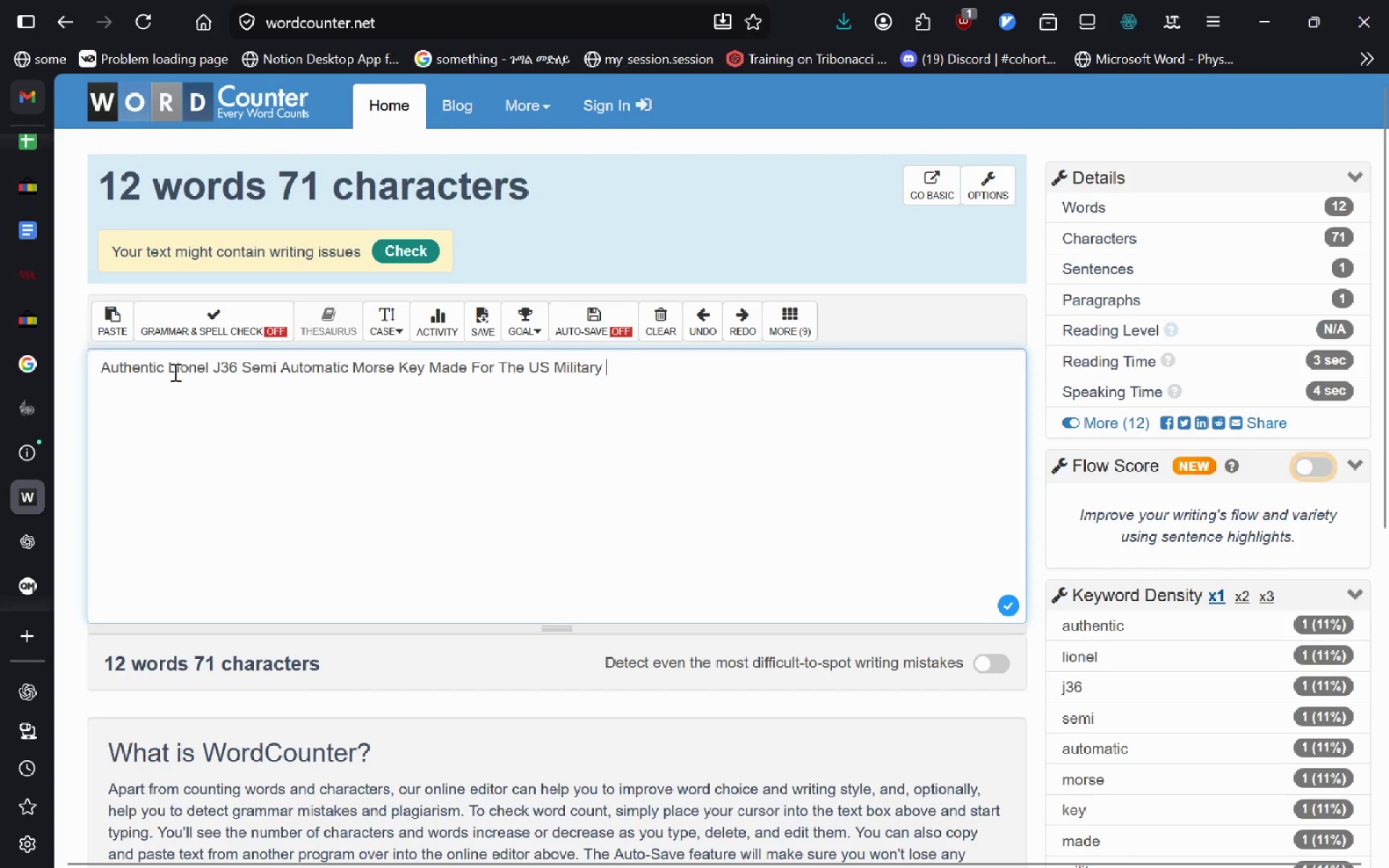 
left_click([166, 372])
 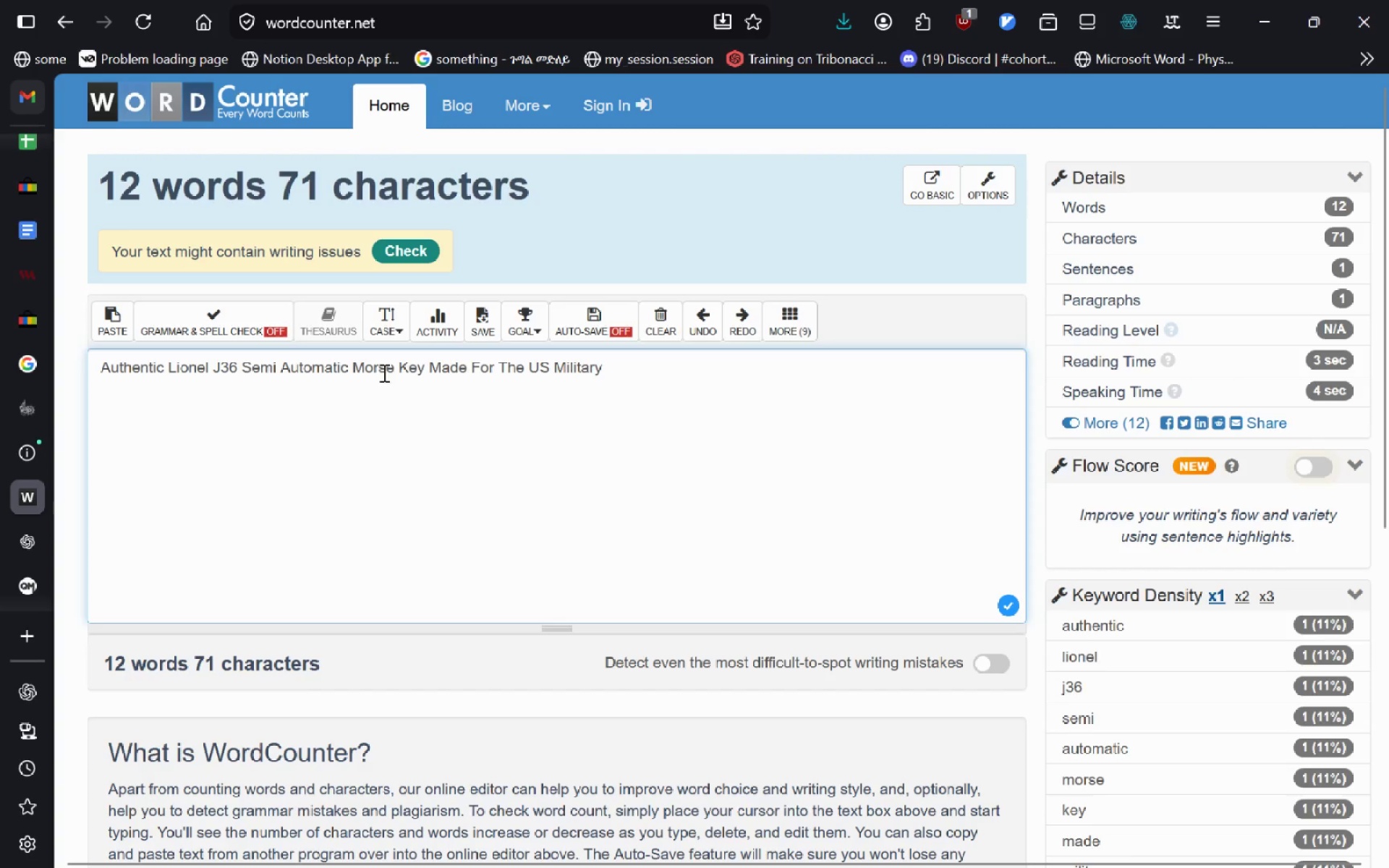 
left_click([394, 372])
 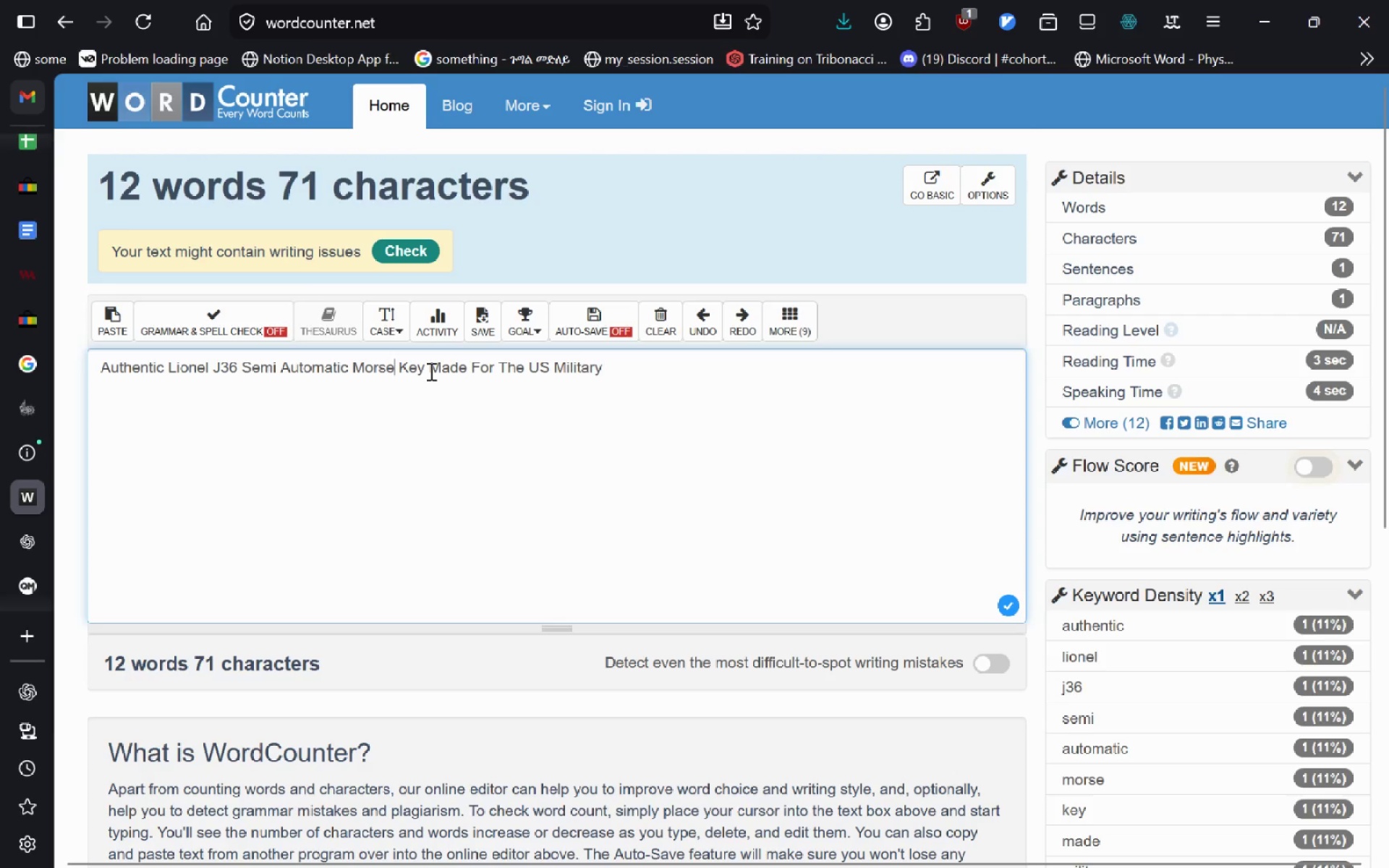 
left_click([430, 371])
 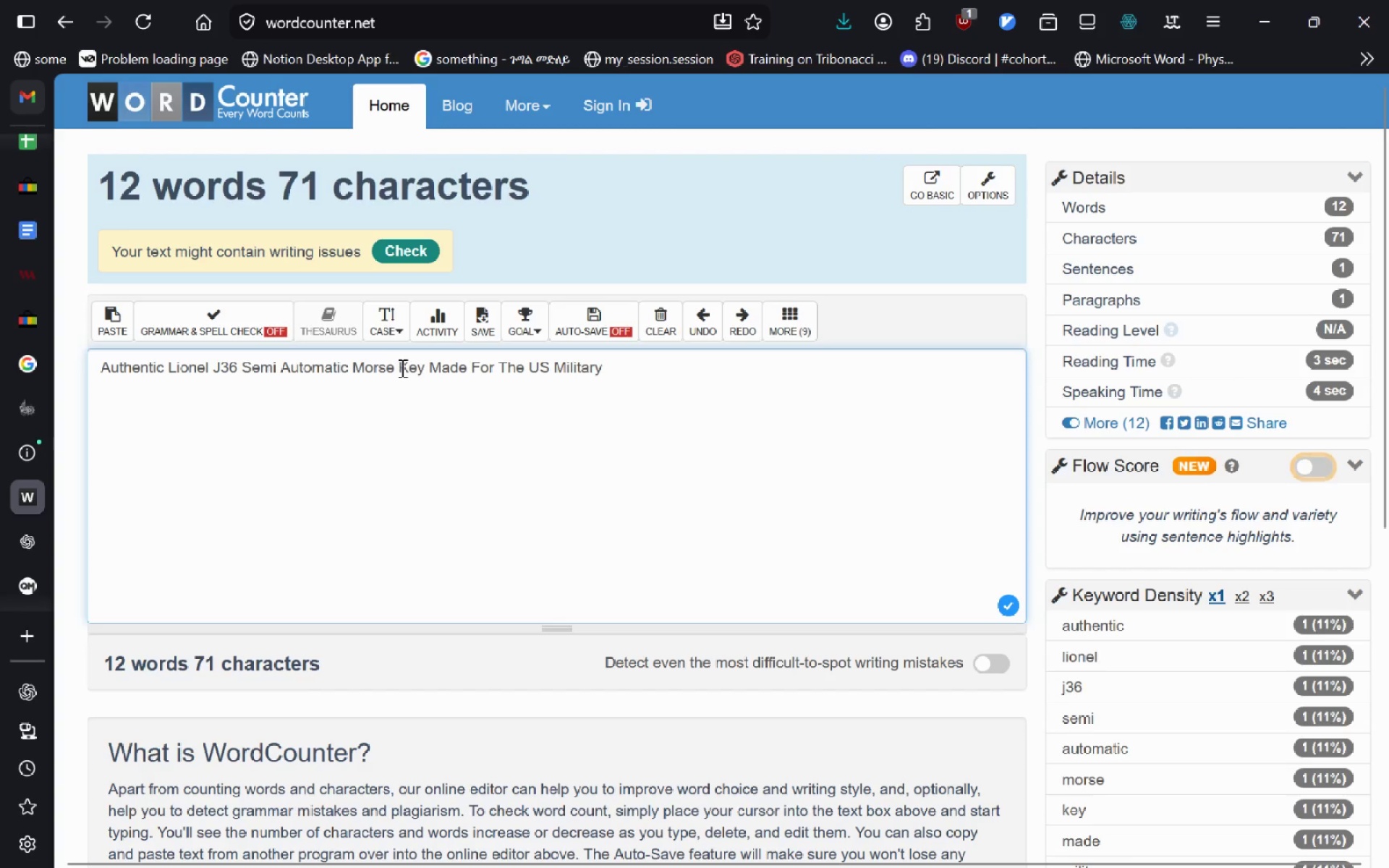 
left_click([401, 367])
 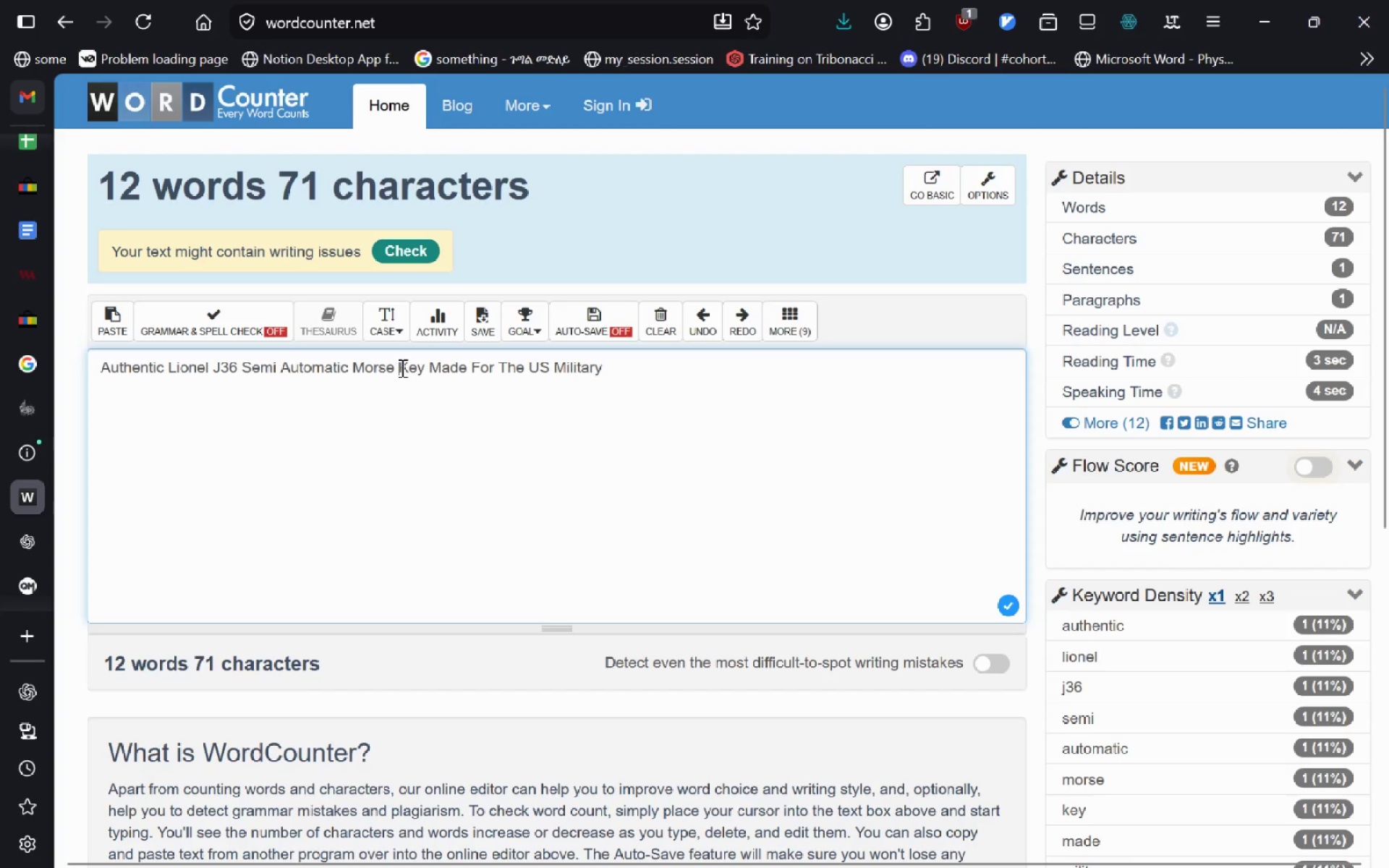 
type(Patina )
 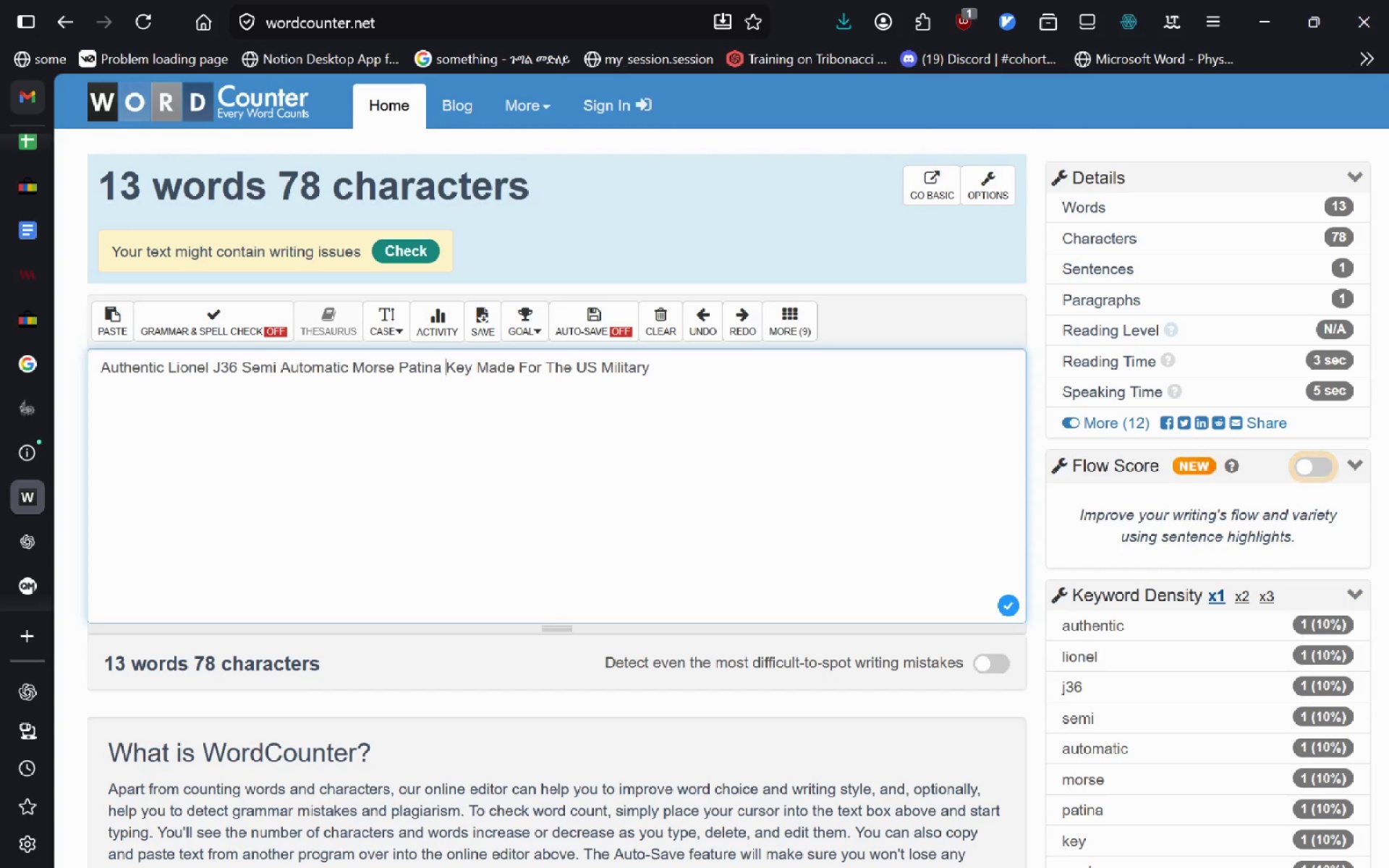 
key(Control+A)
 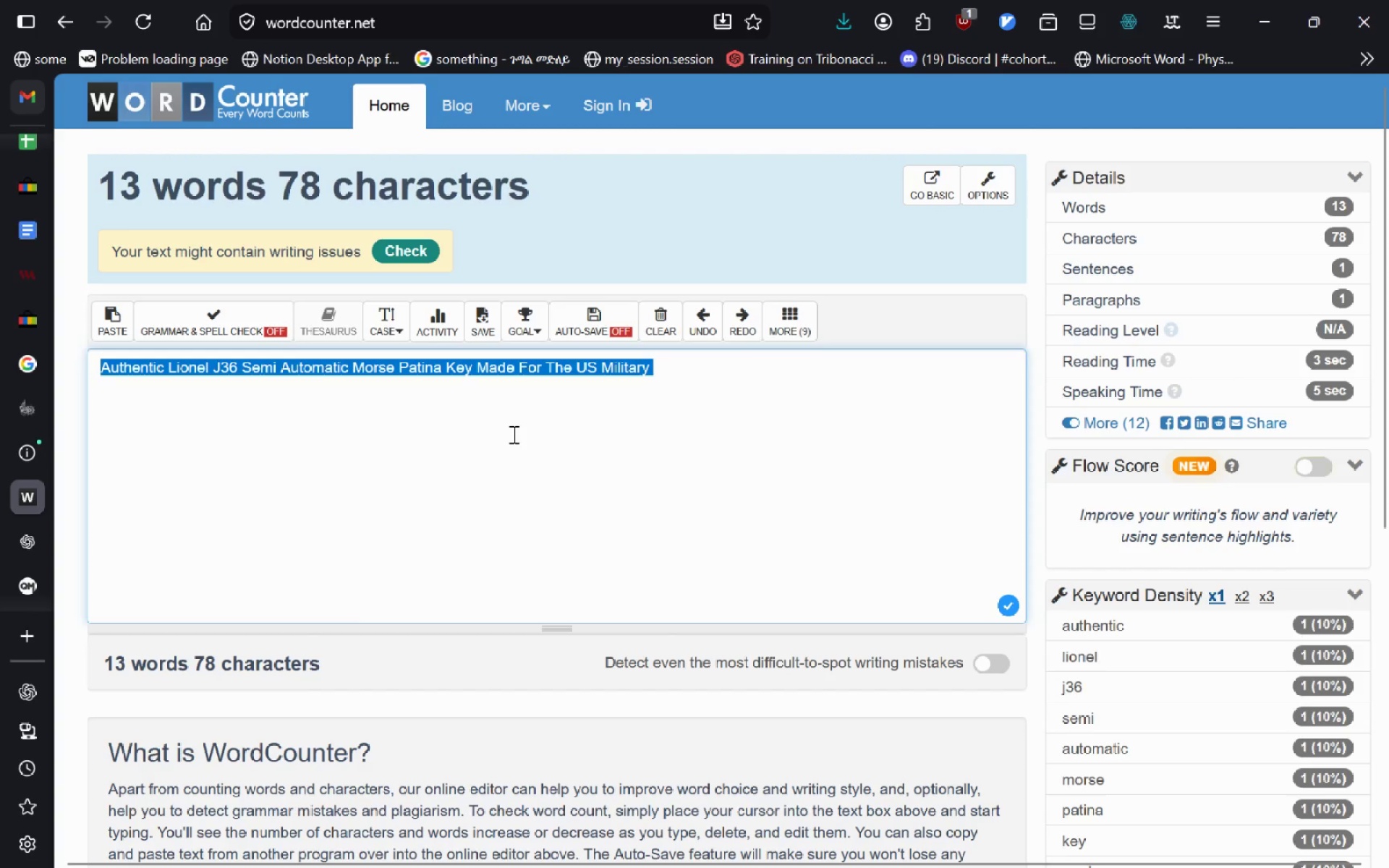 
key(Control+C)
 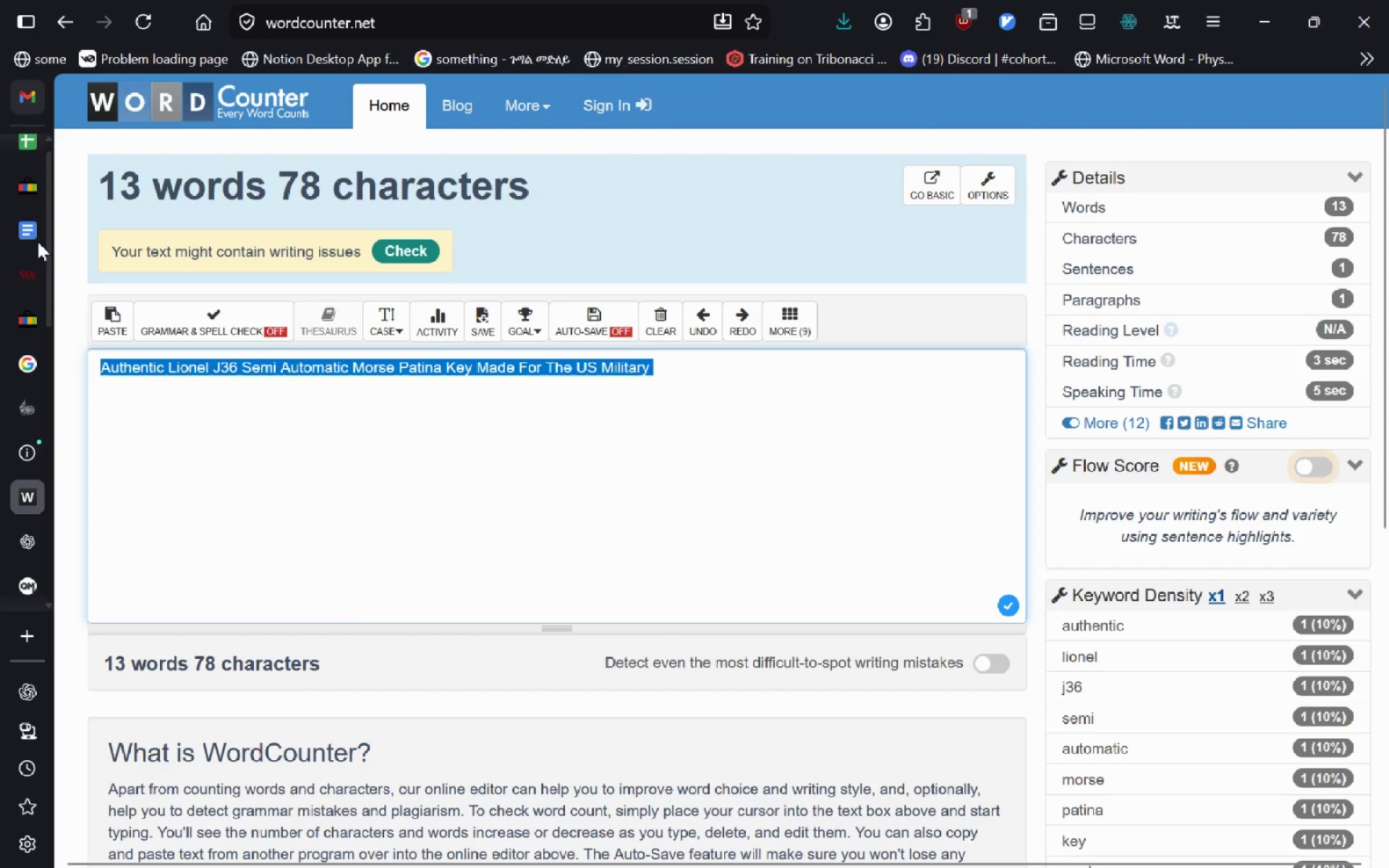 
left_click([25, 151])
 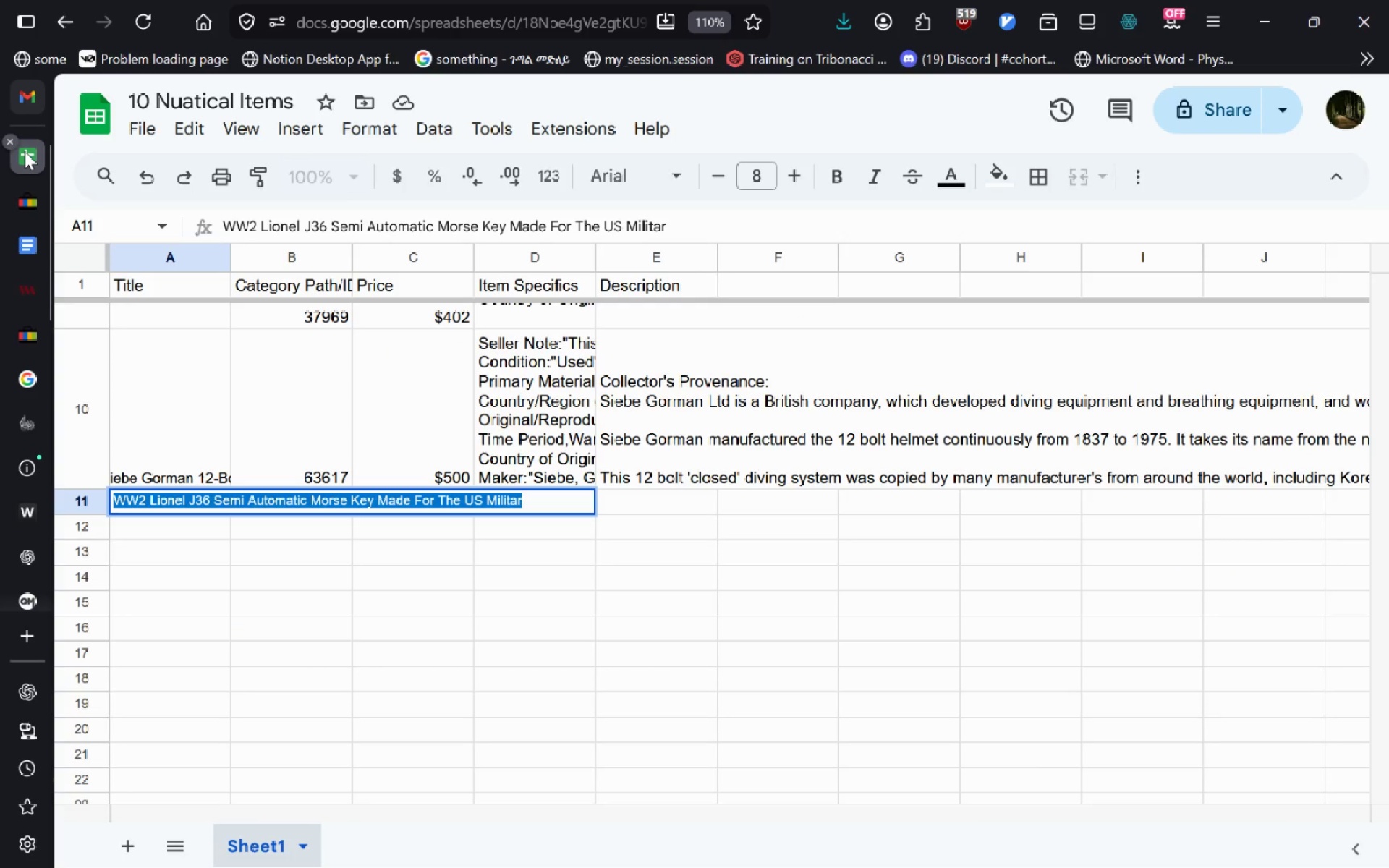 
key(Control+V)
 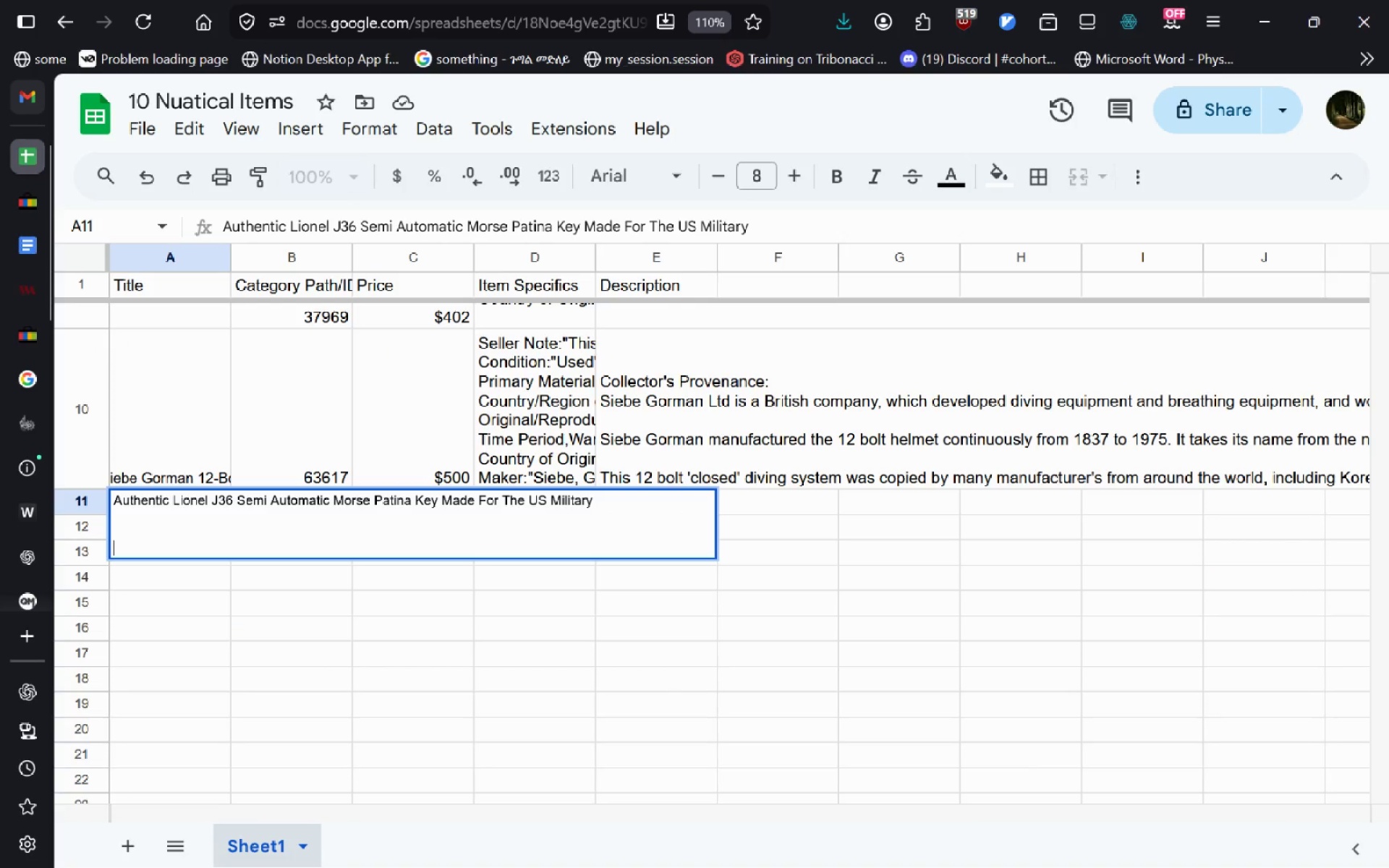 
key(Enter)
 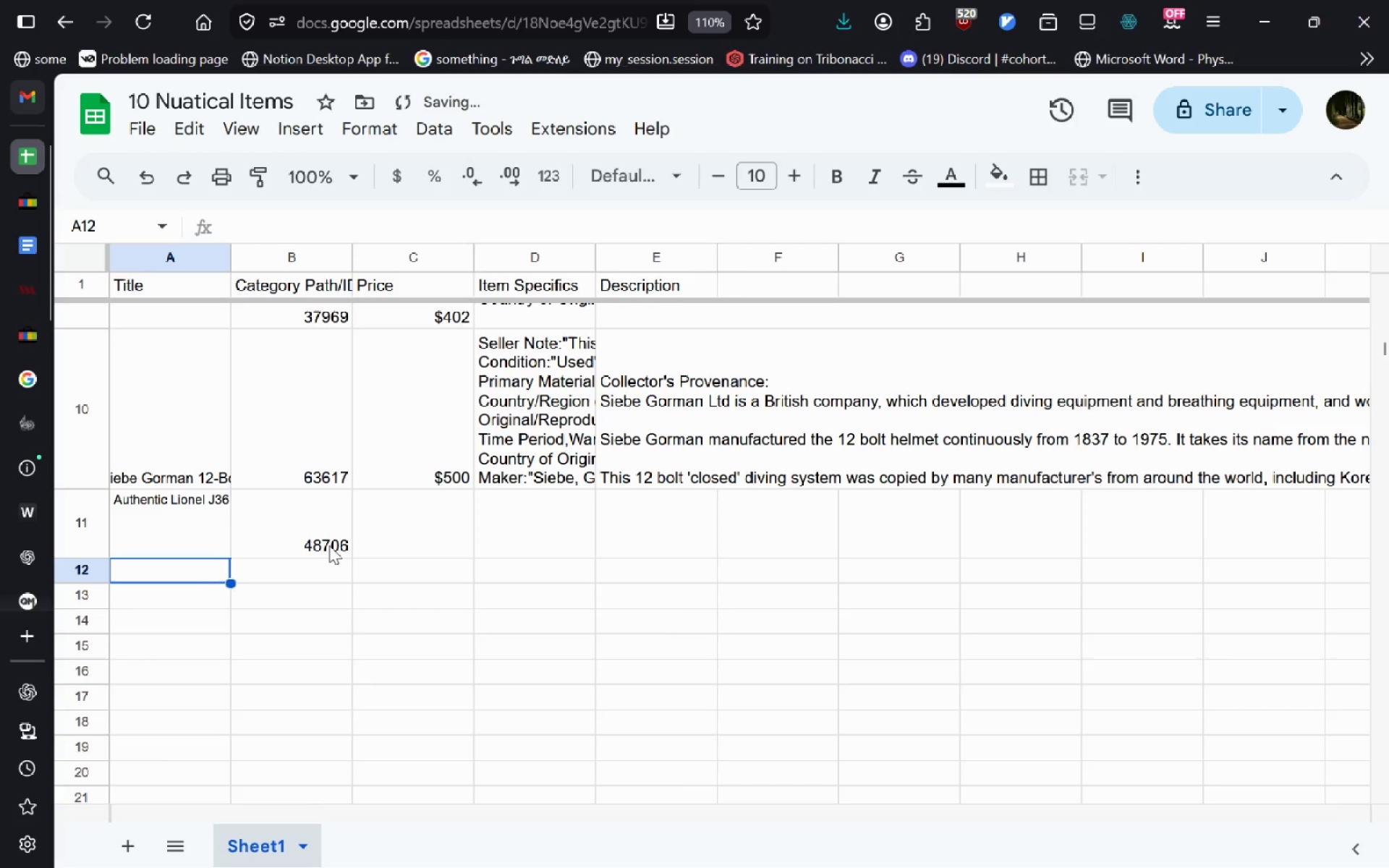 
left_click([329, 544])
 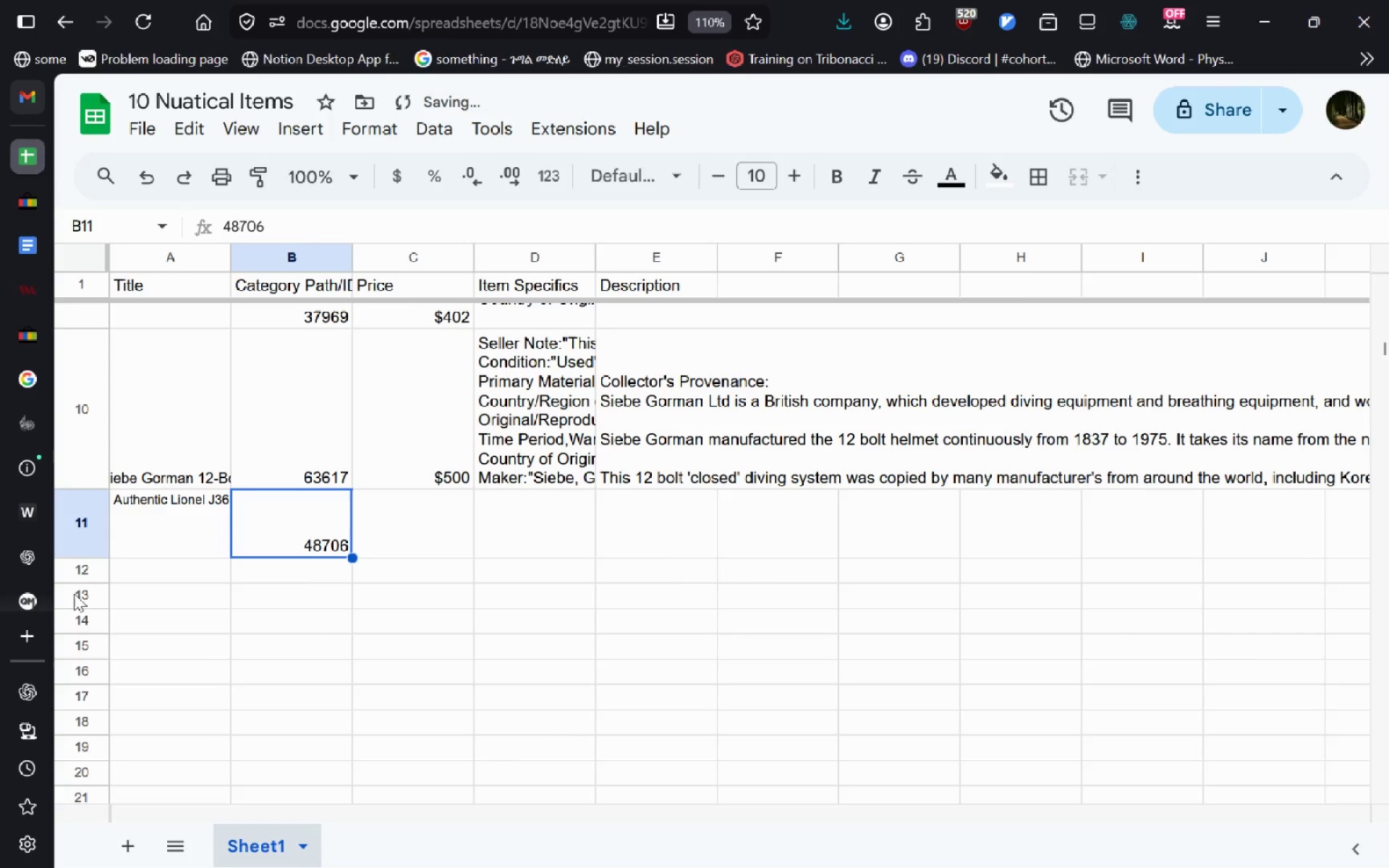 
mouse_move([20, 558])
 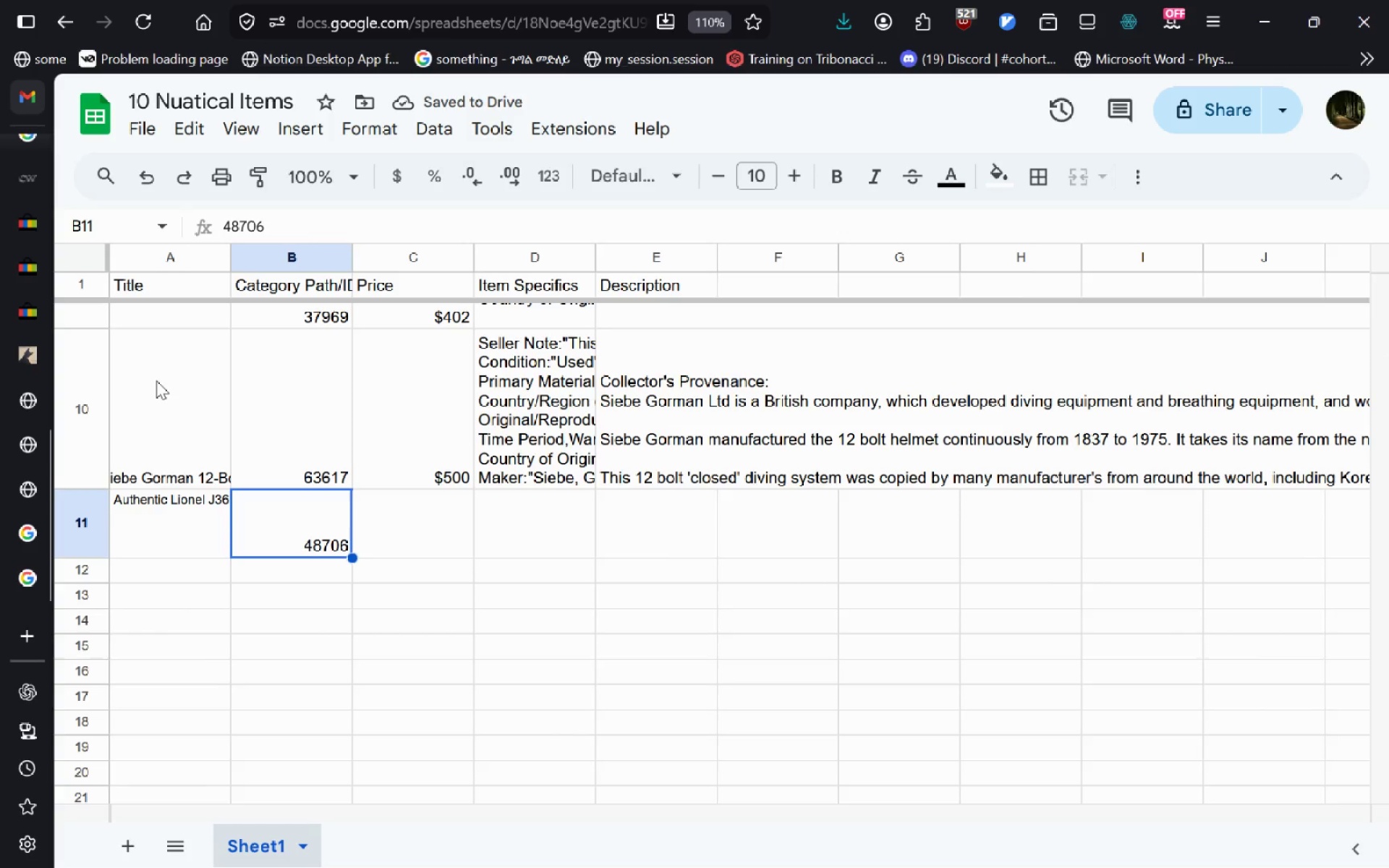 
key(Control+T)
 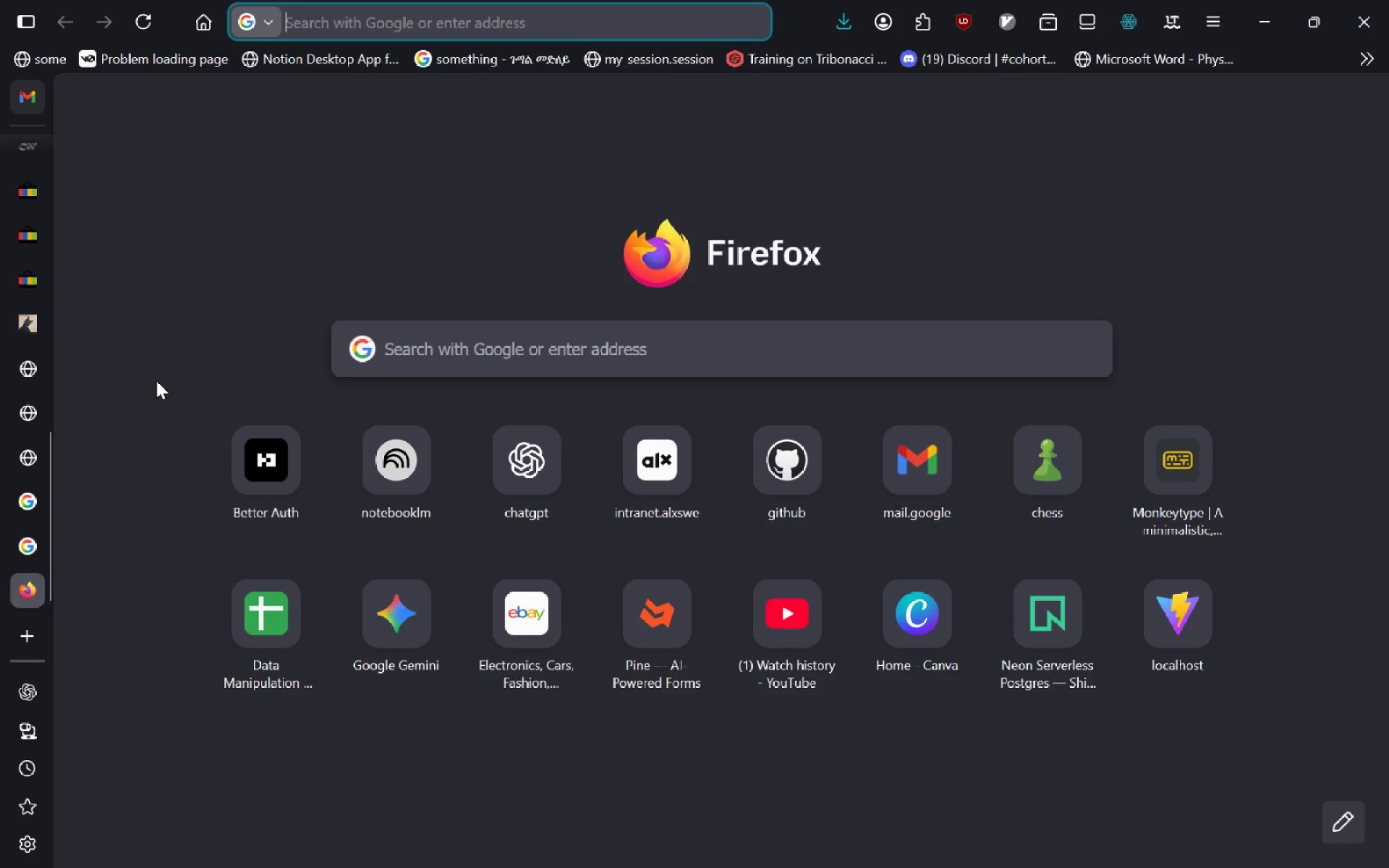 
type(ea)
key(Backspace)
type(bay category checkery)
key(Backspace)
 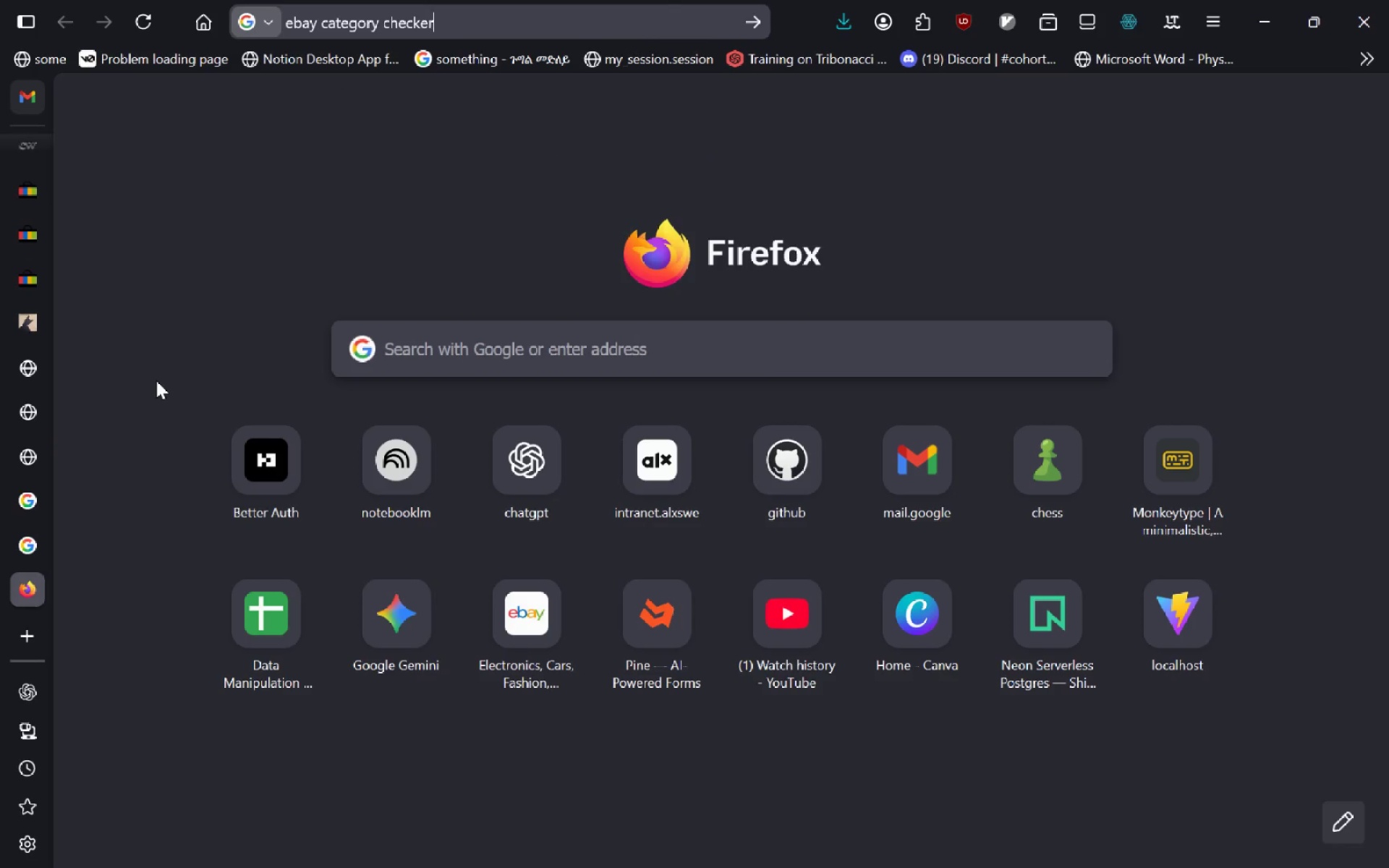 
key(Enter)
 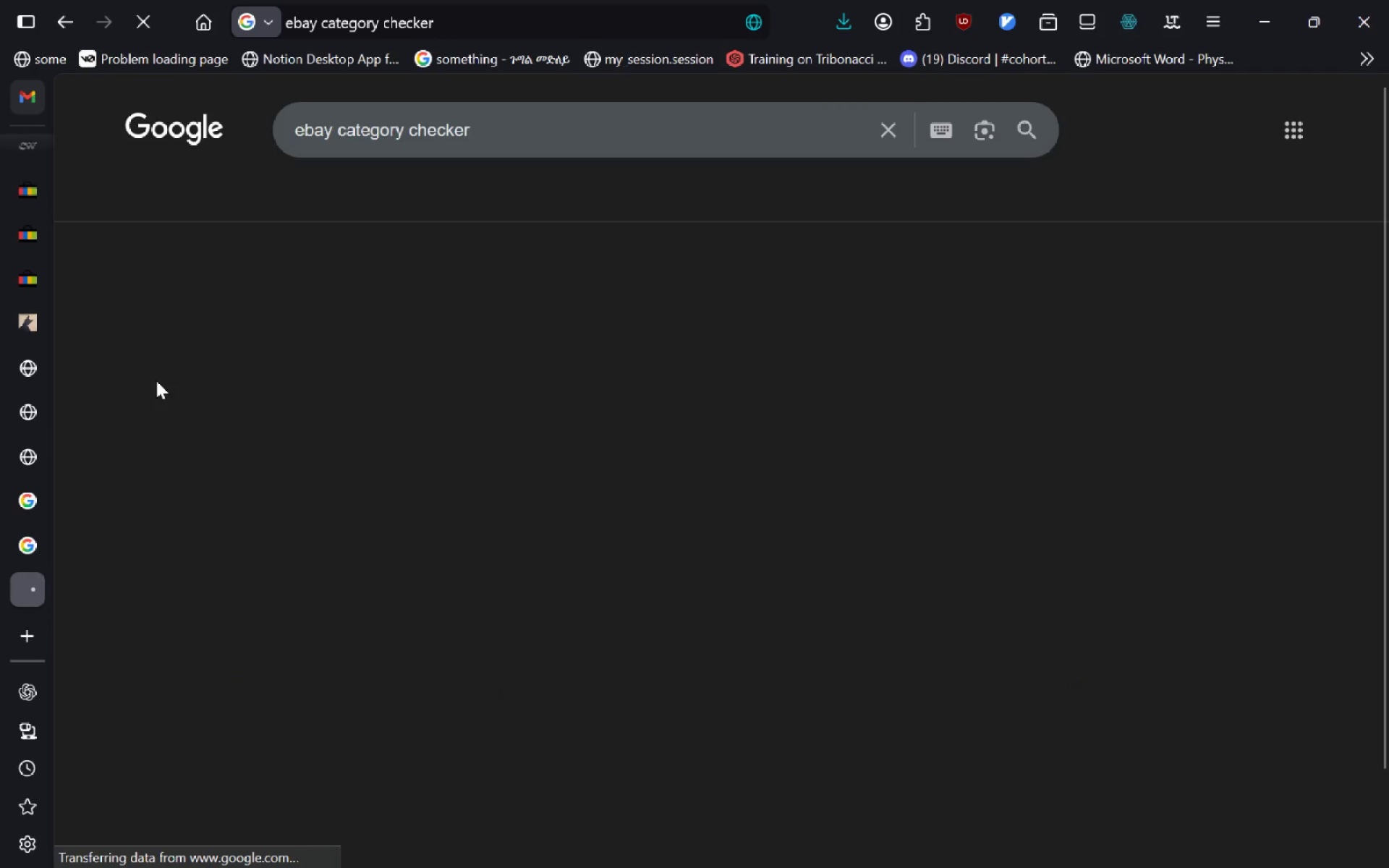 
mouse_move([358, 688])
 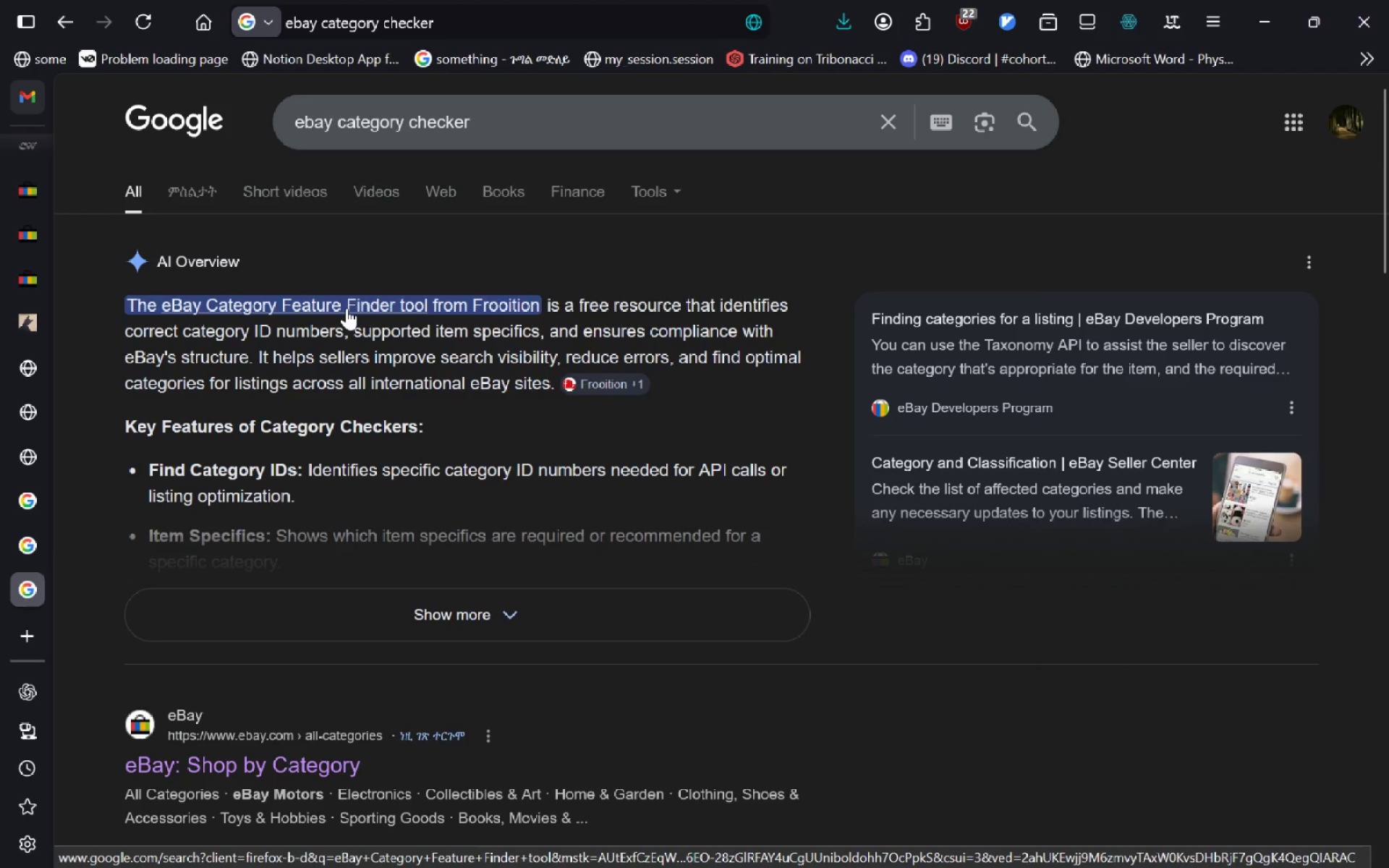 
left_click([347, 308])
 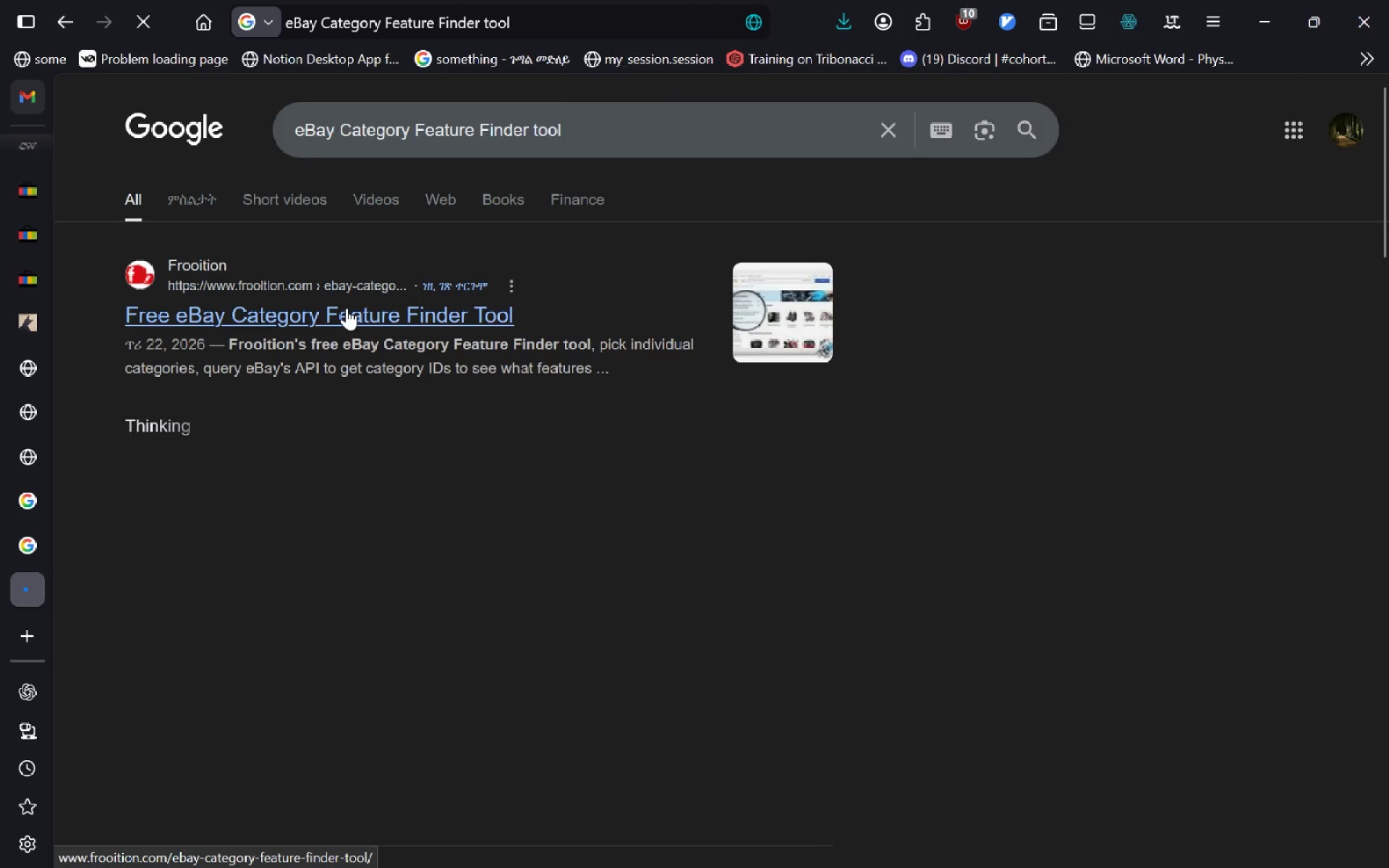 
left_click([294, 319])
 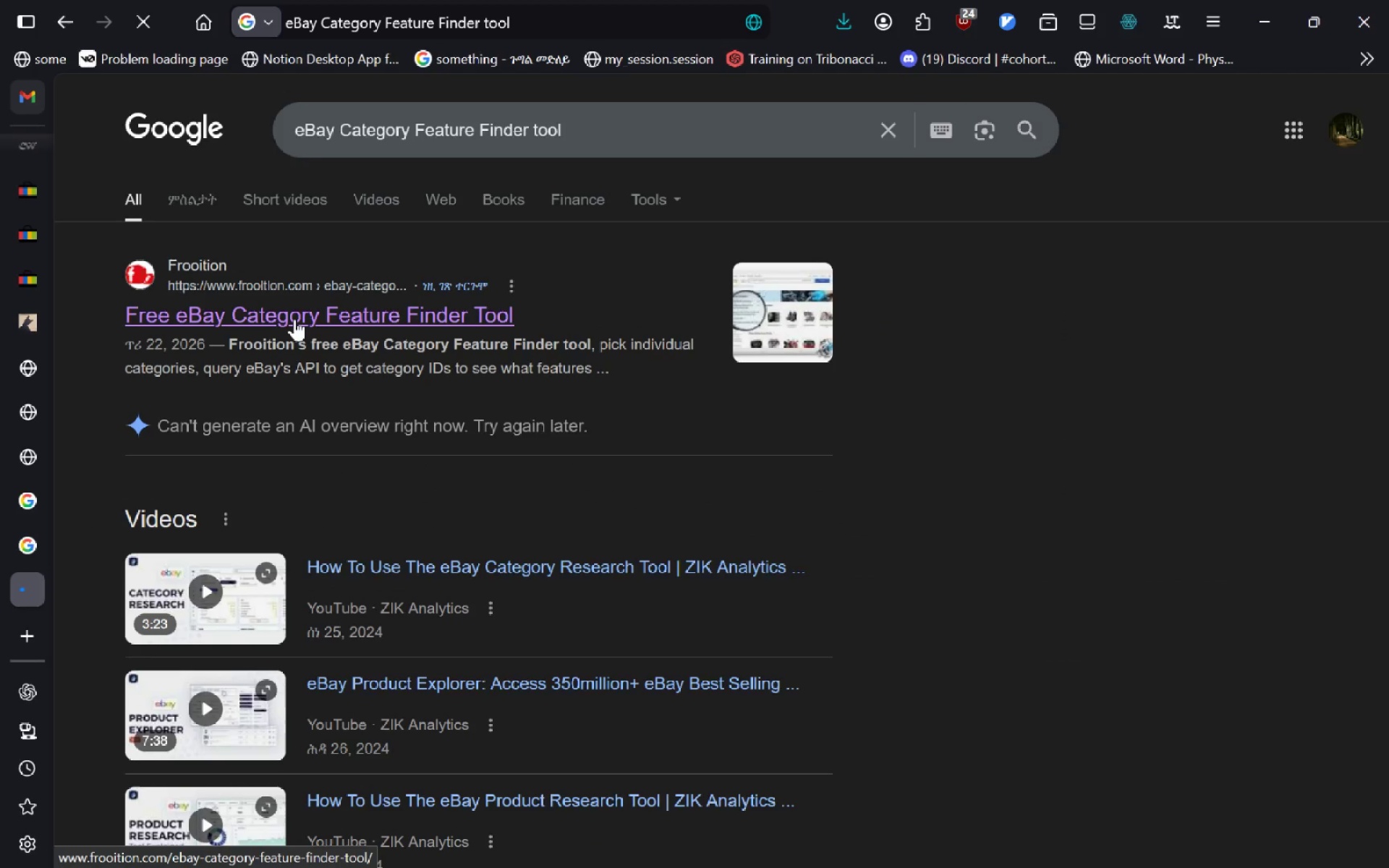 
wait(8.08)
 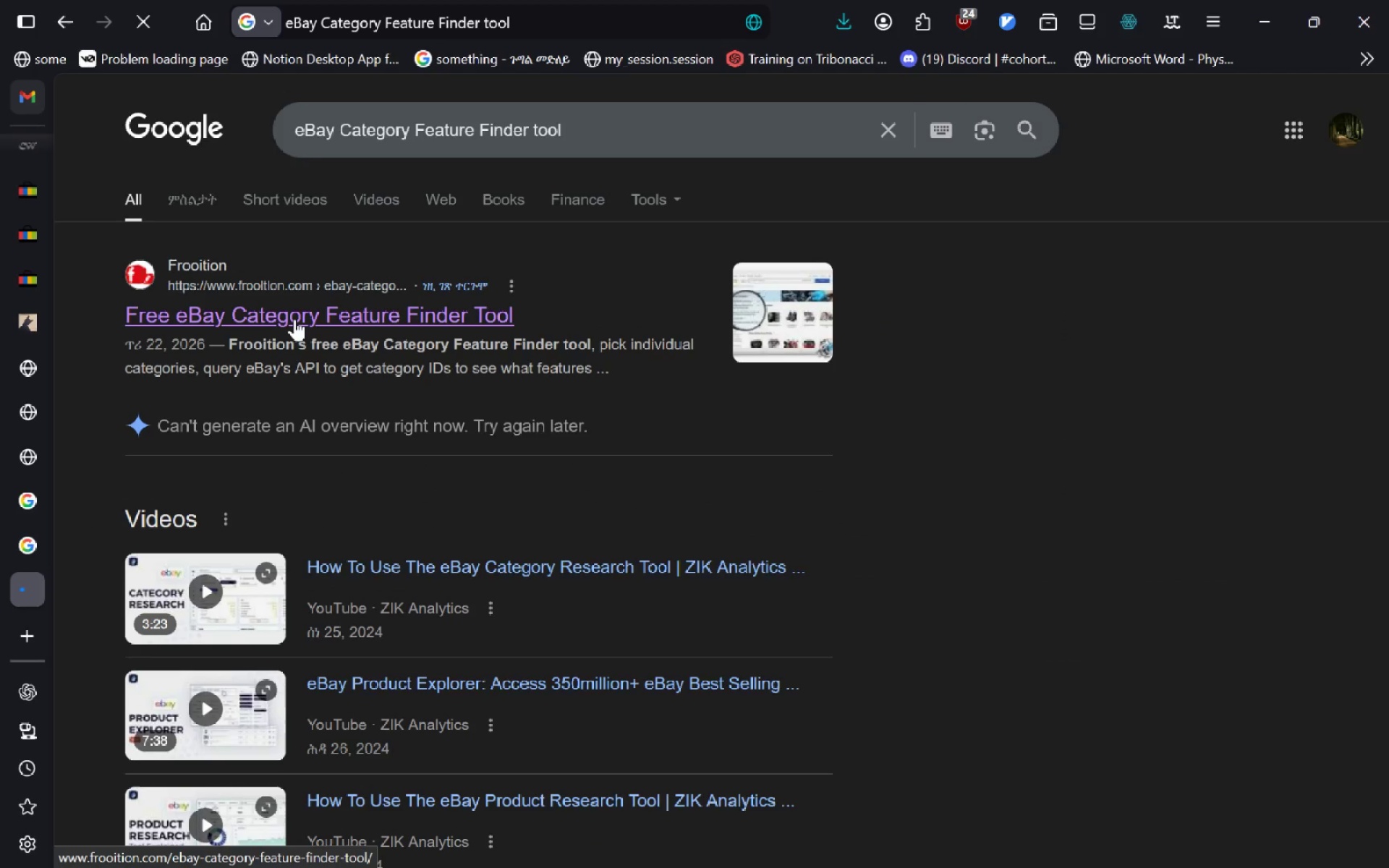 
left_click([31, 554])
 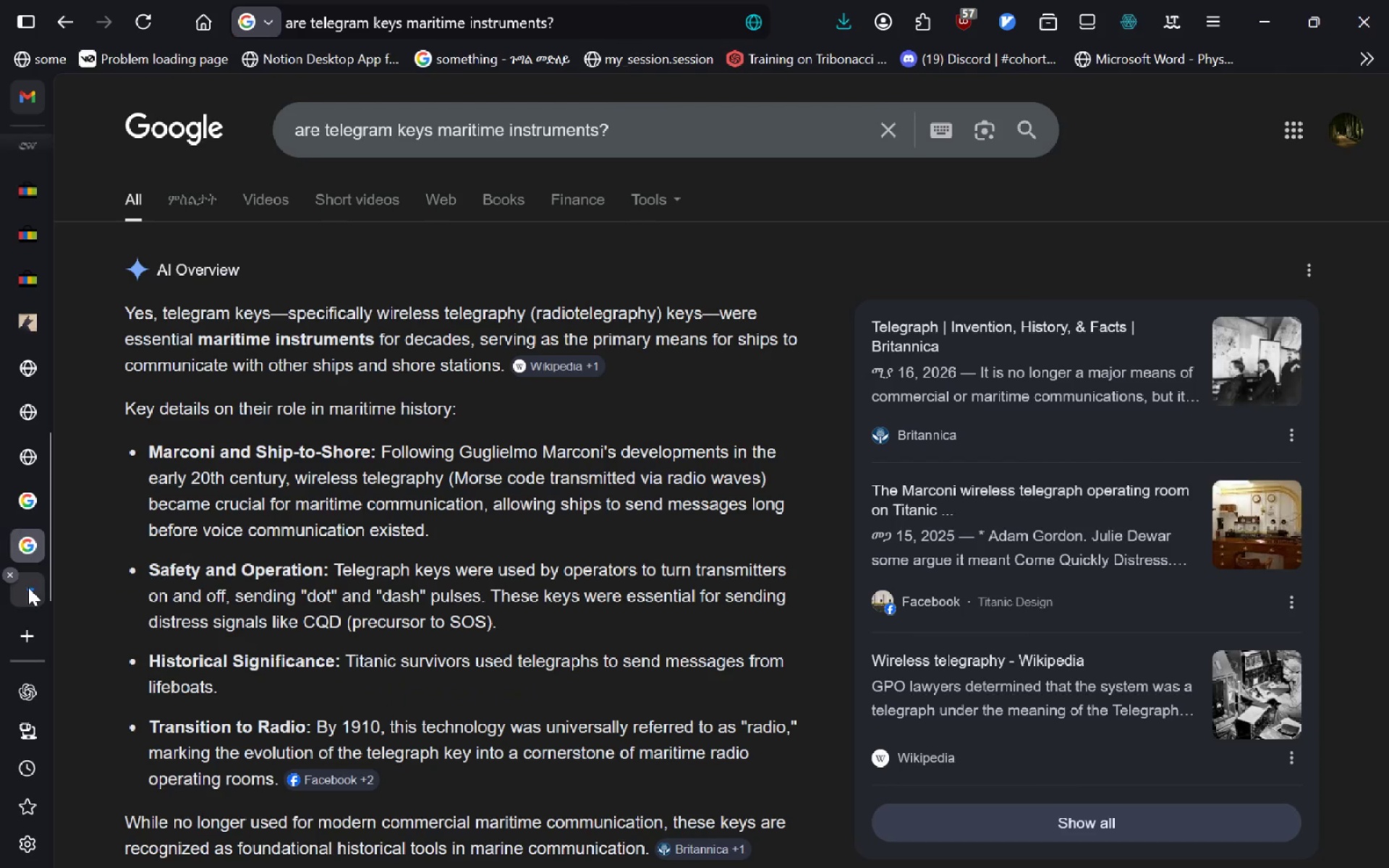 
left_click([28, 587])
 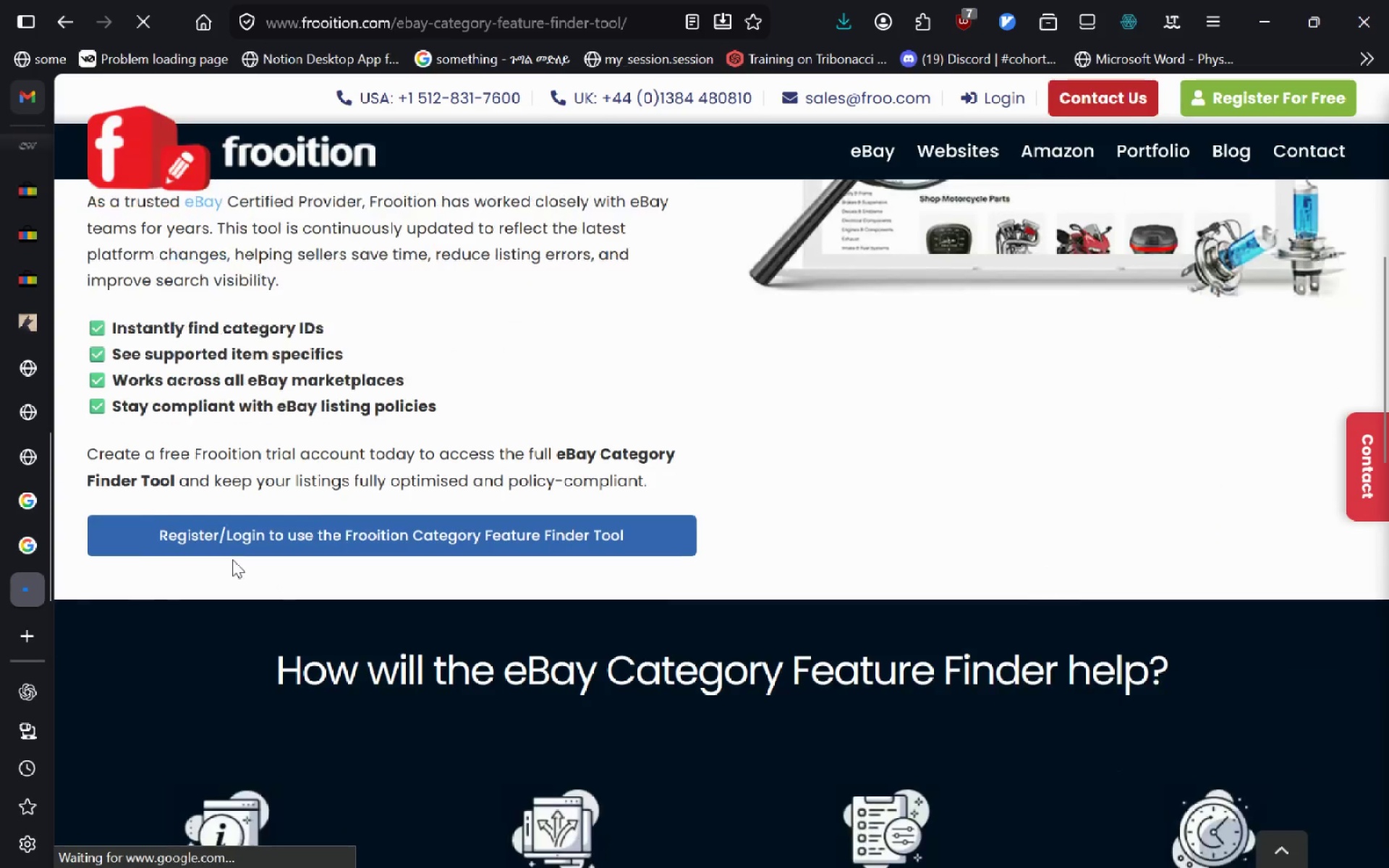 
left_click([284, 535])
 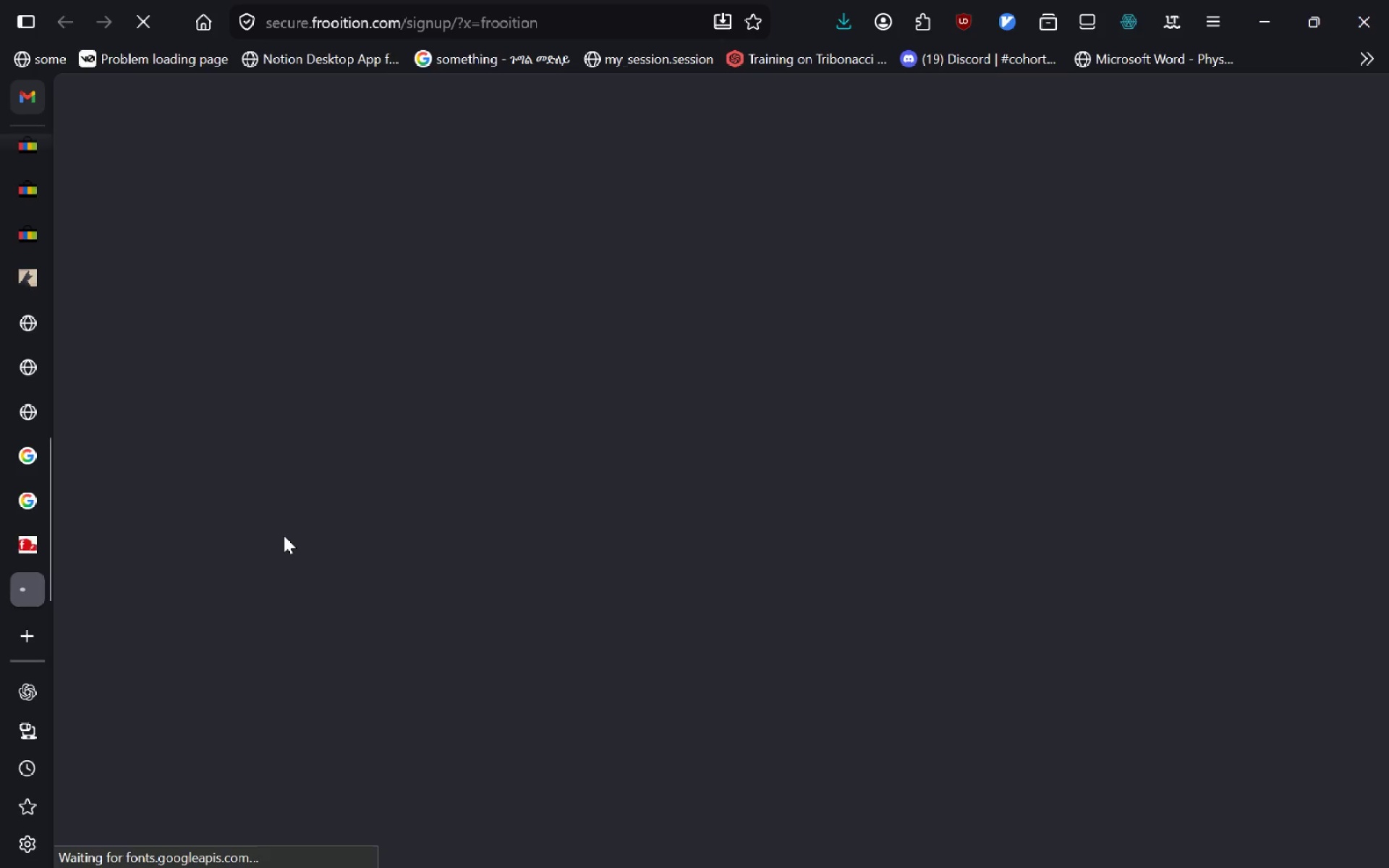 
wait(8.56)
 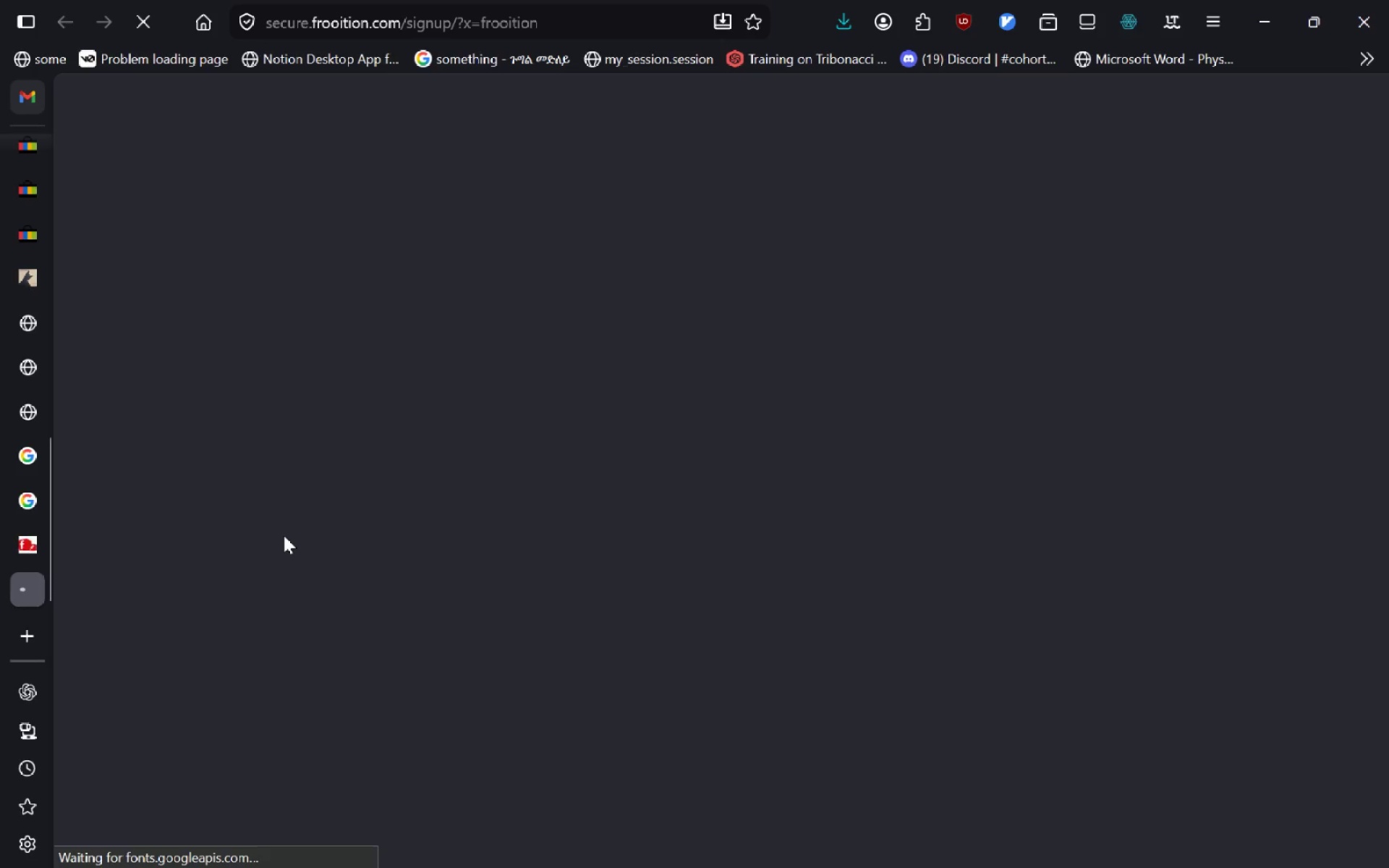 
left_click([360, 427])
 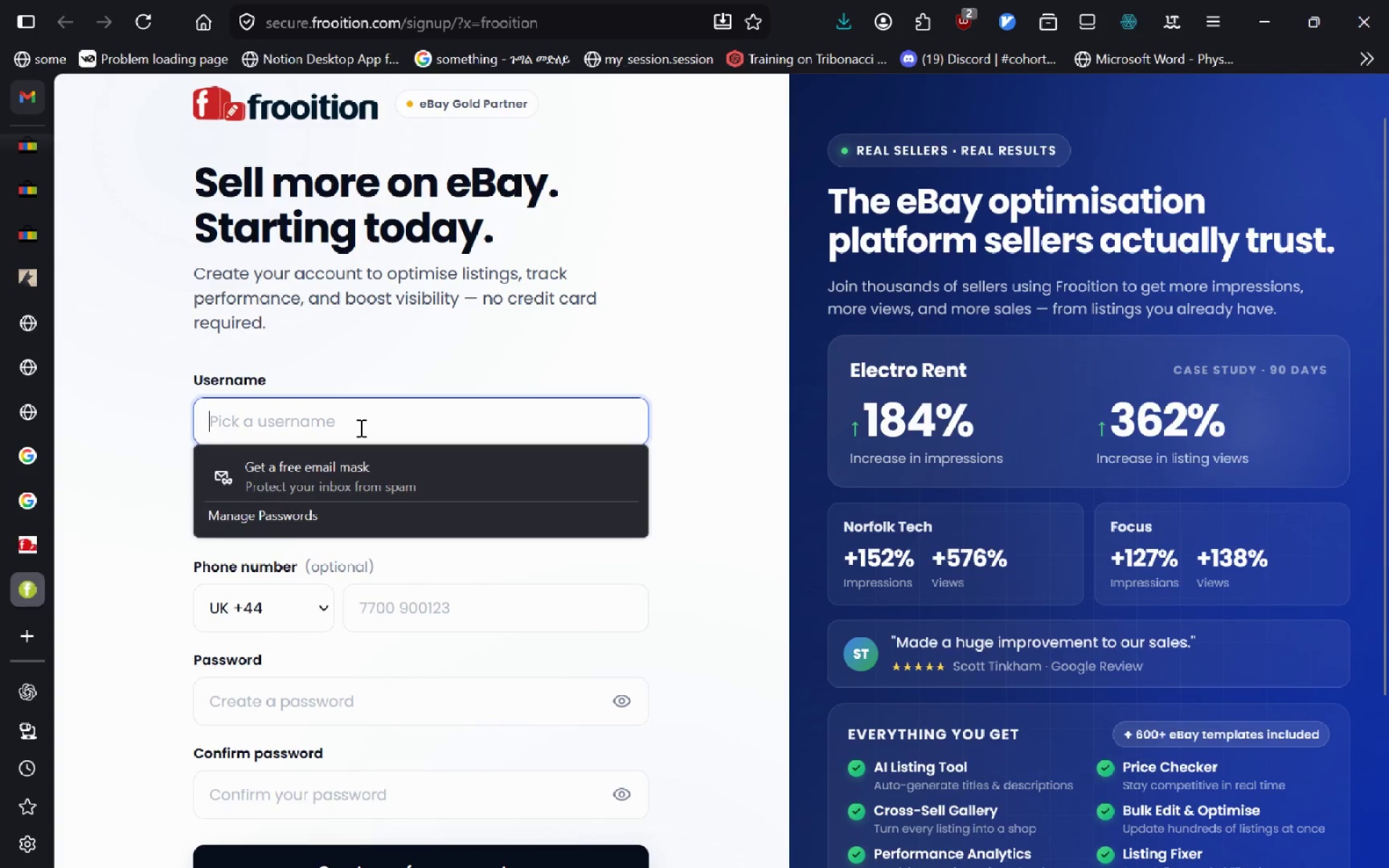 
type(ShalomKErry)
key(Tab)
type(shaombadge)
key(Backspace)
key(Backspace)
type(eg8@Gmai.com)
key(Tab)
type( +2eee)
key(Escape)
 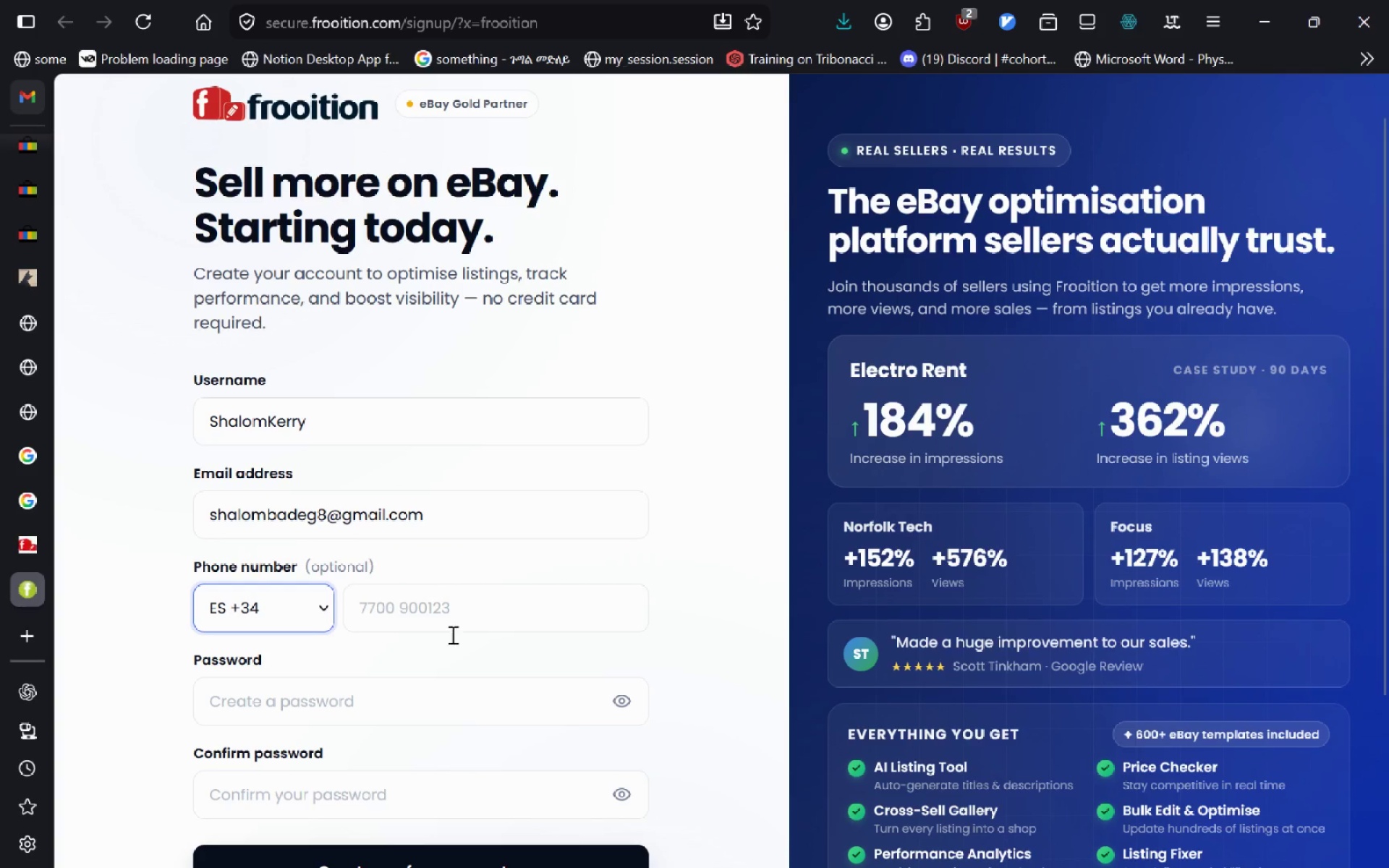 
left_click([391, 687])
 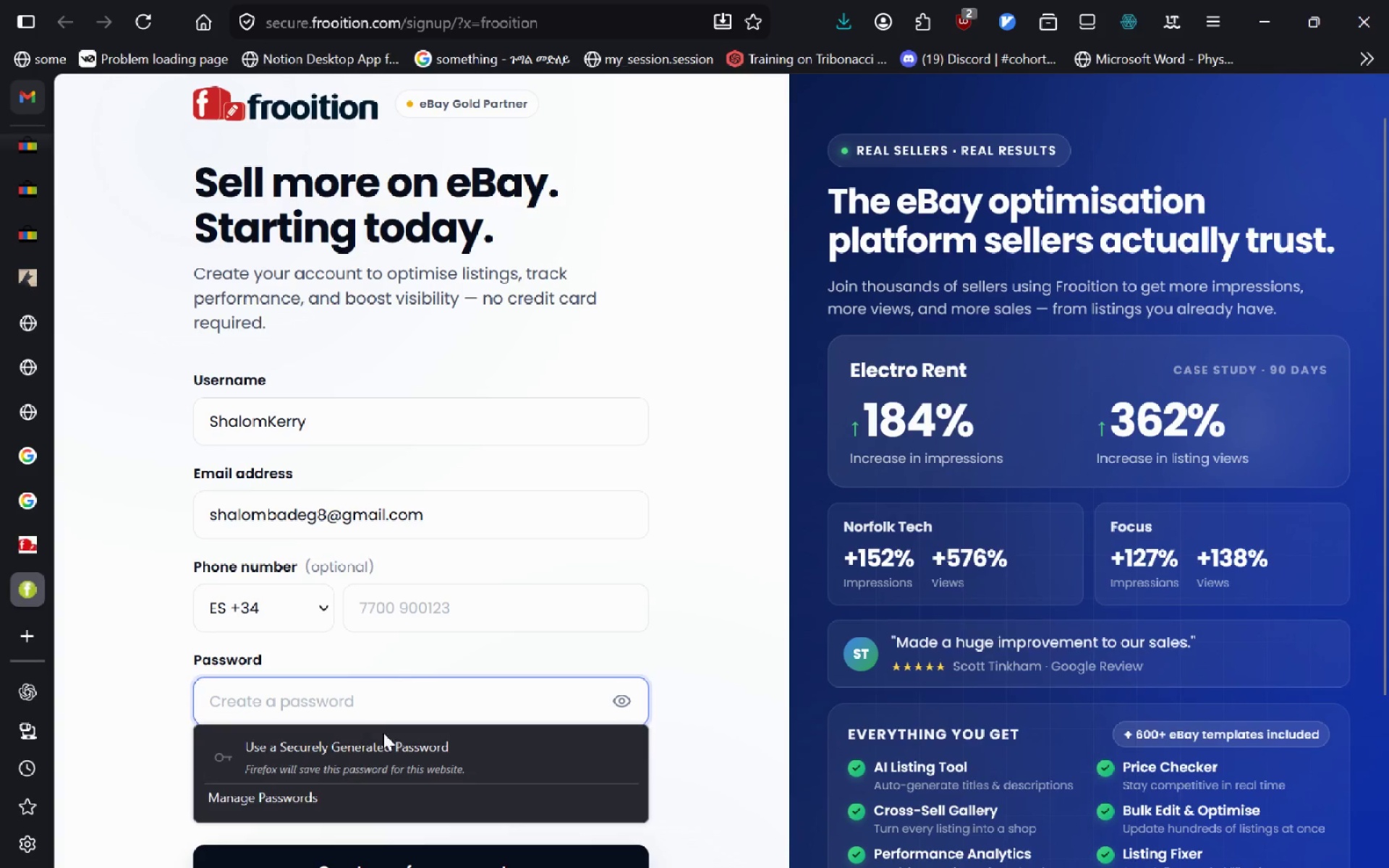 
left_click([386, 738])
 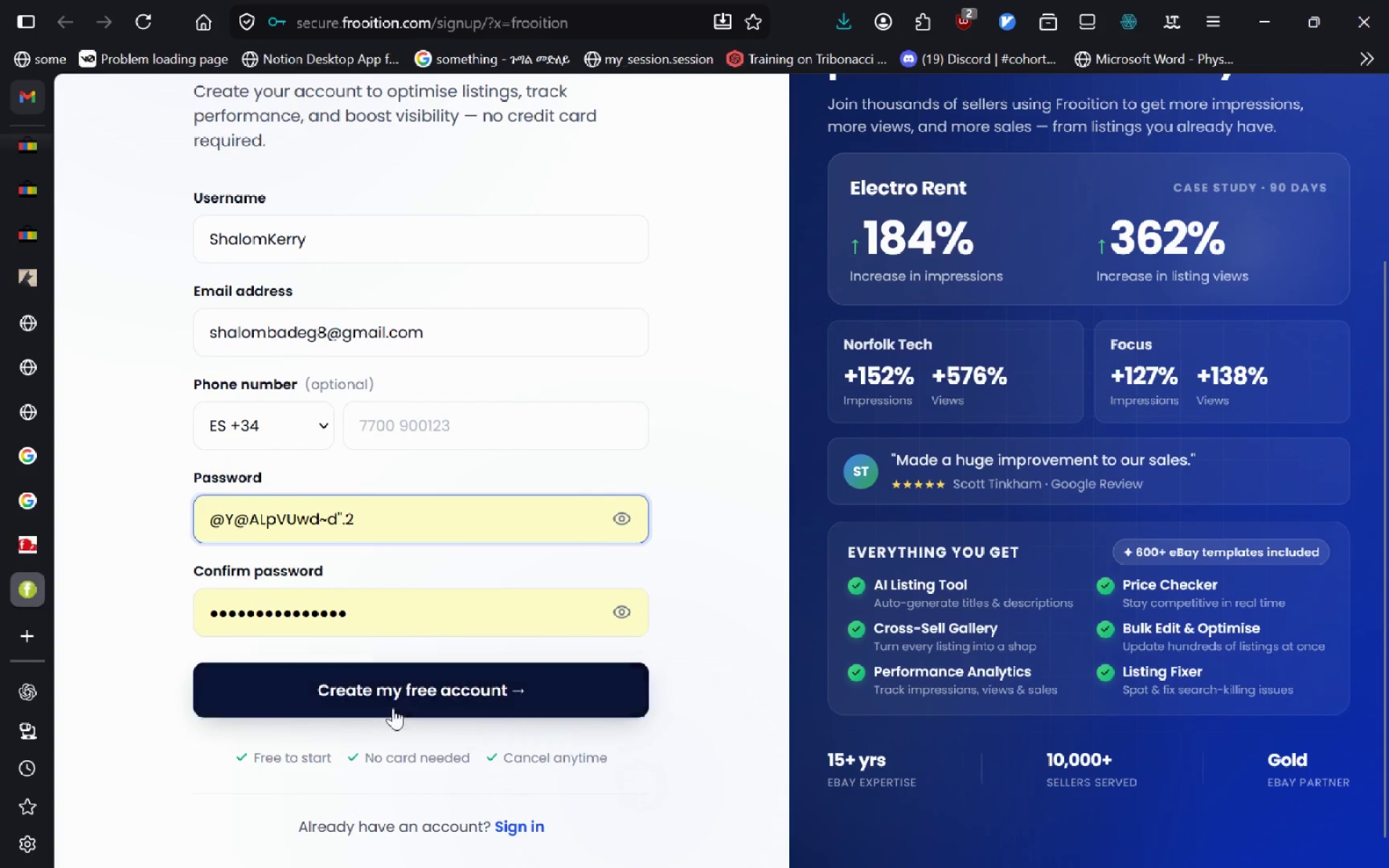 
left_click([393, 707])
 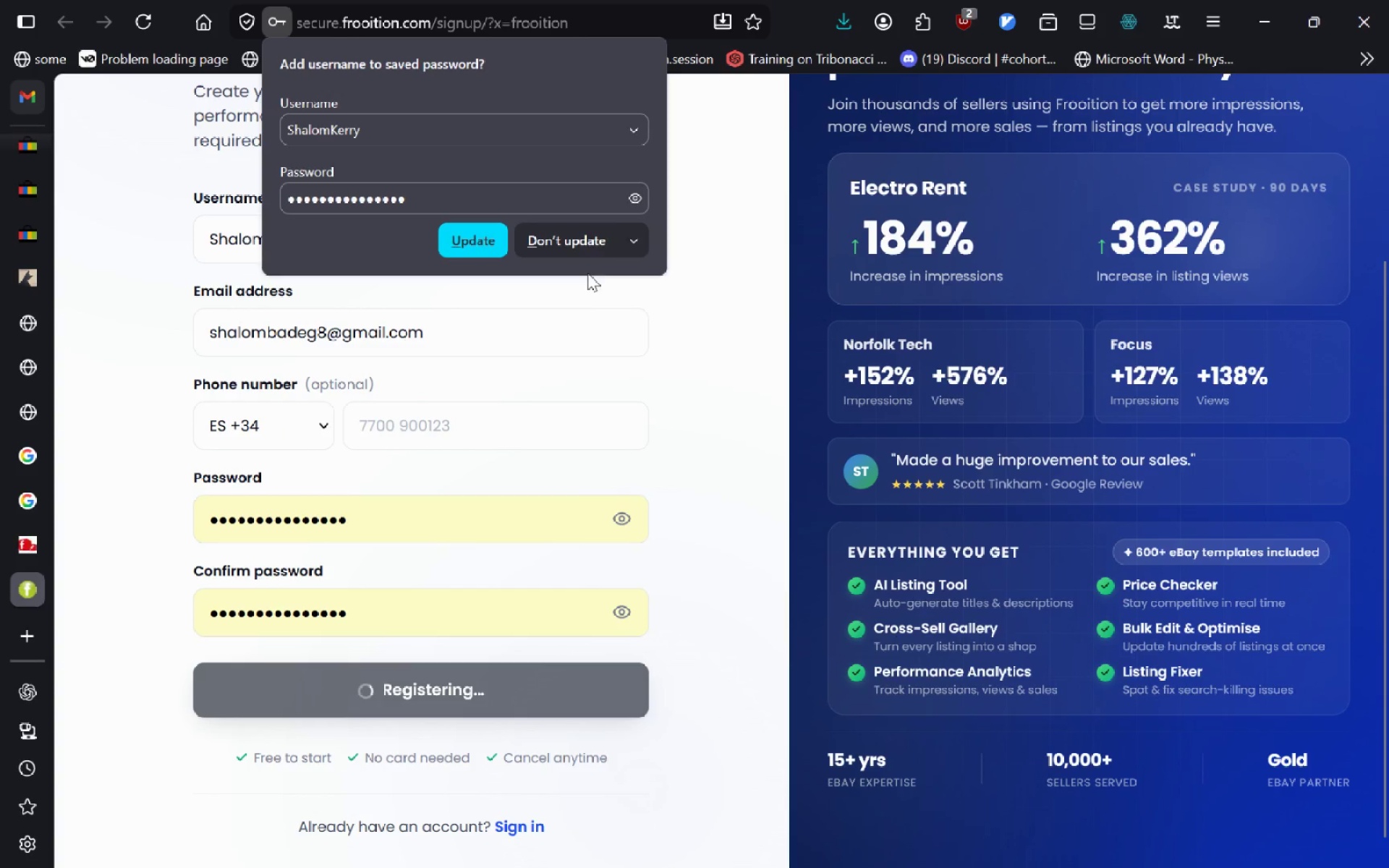 
left_click([571, 239])
 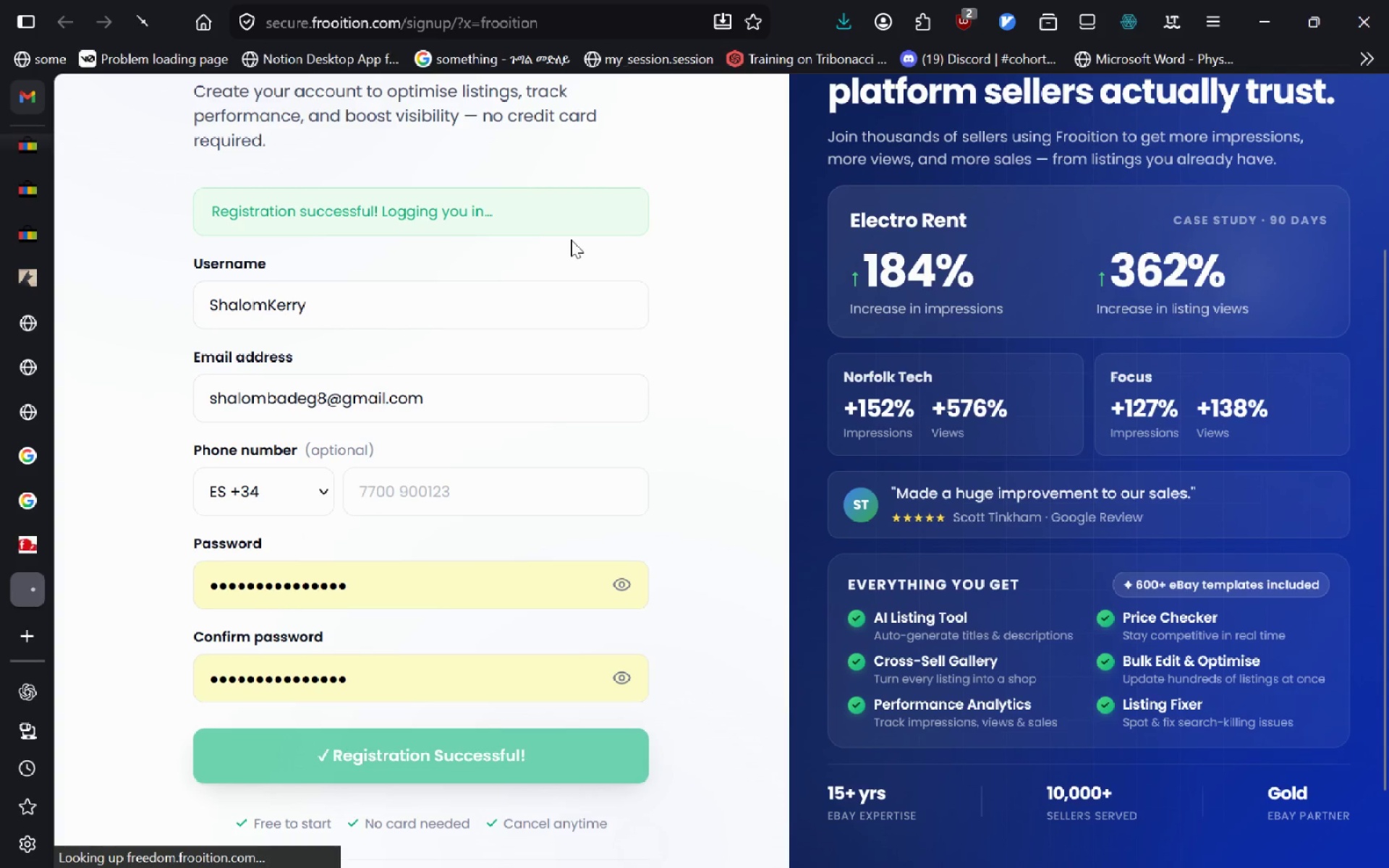 
wait(8.81)
 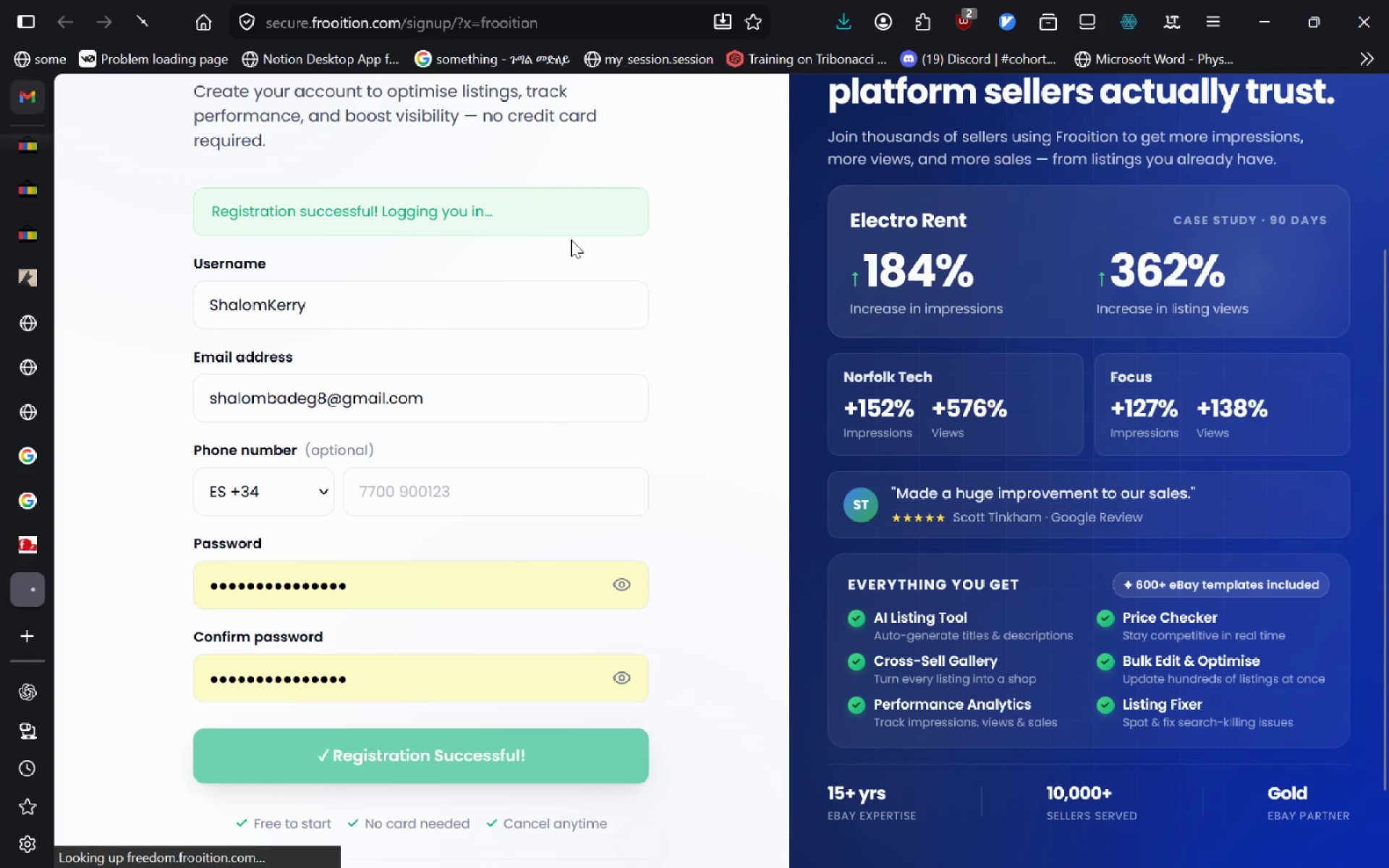 
type(ShalomKErry)
key(Tab)
key(Tab)
 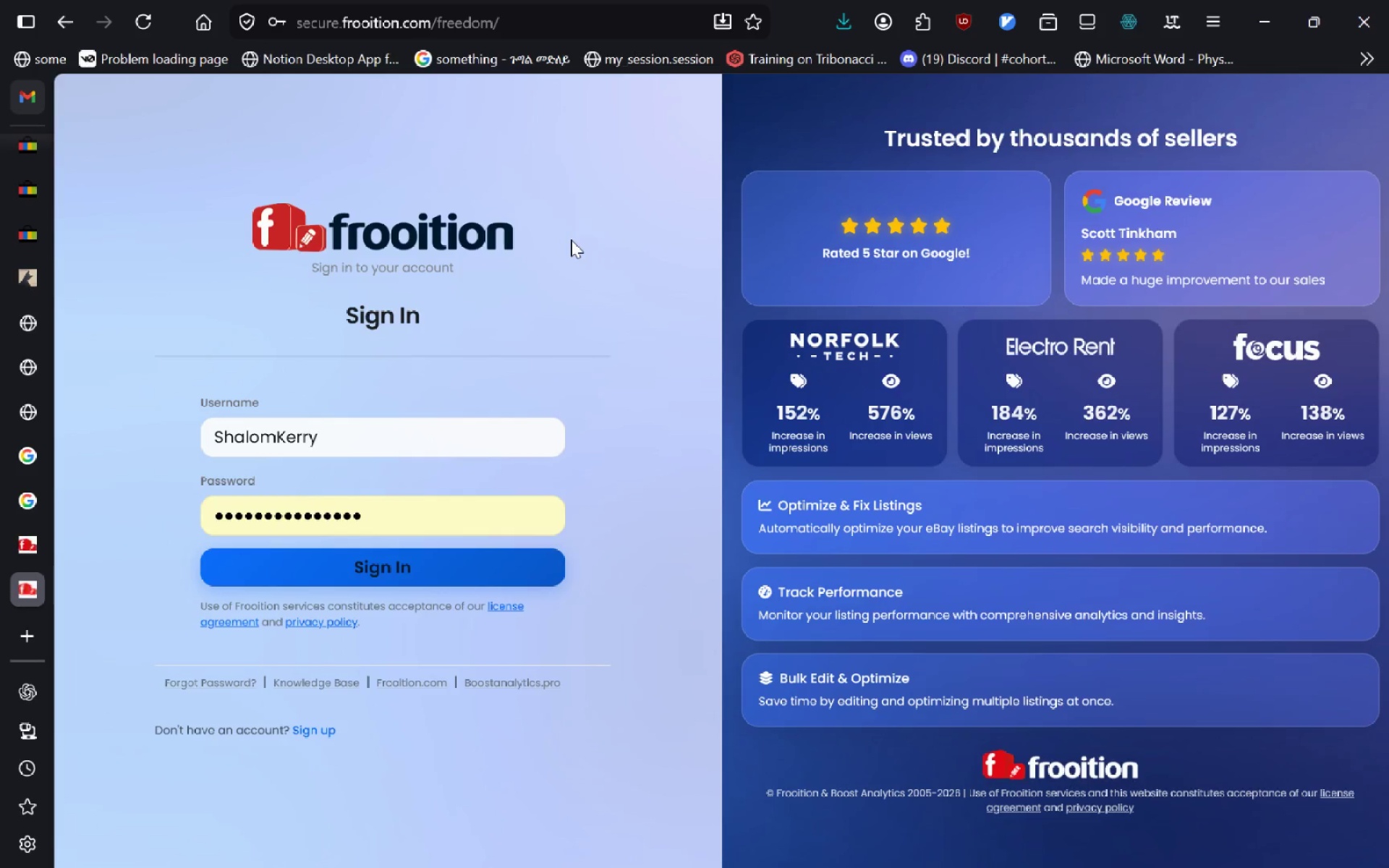 
key(Enter)
 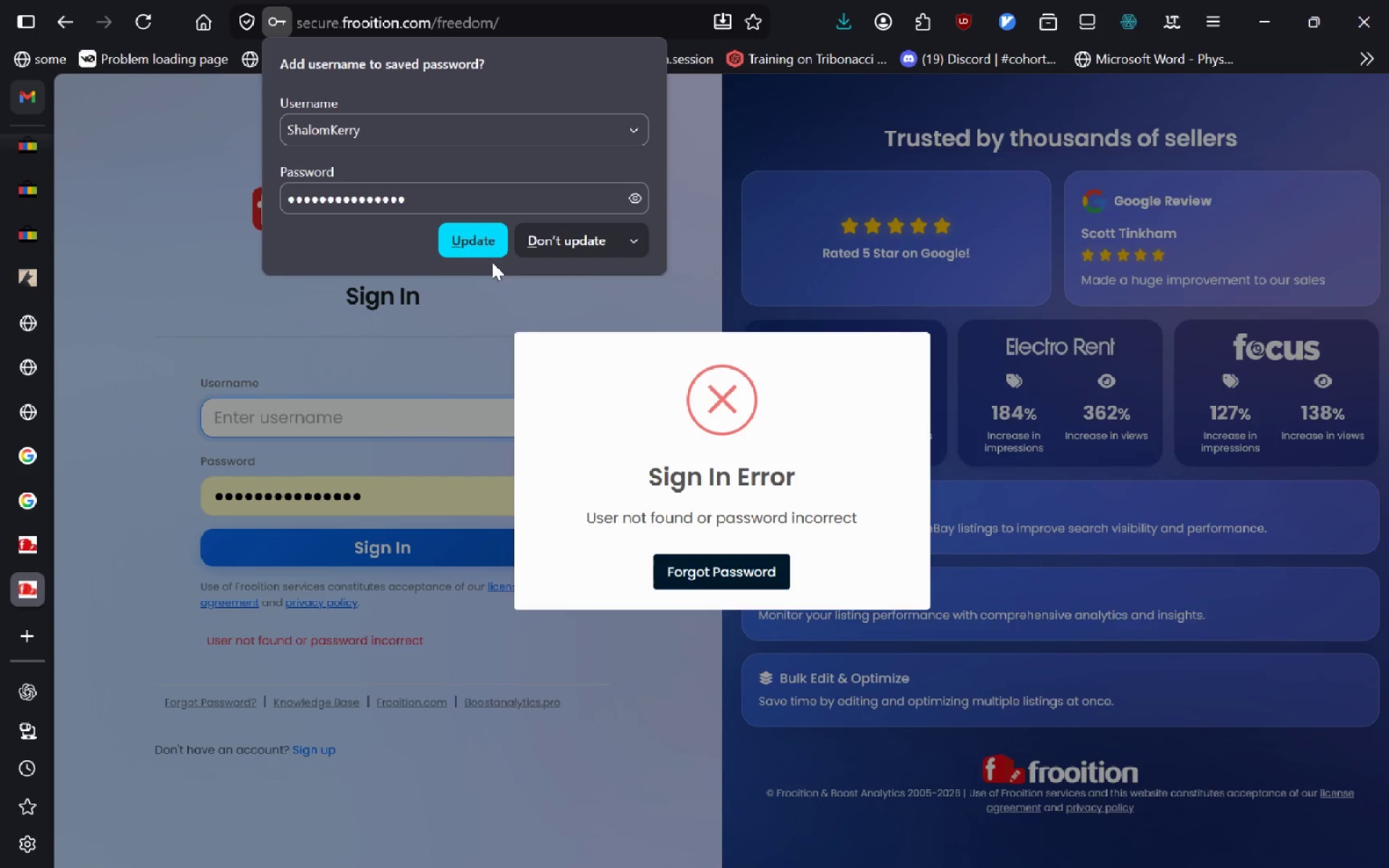 
wait(10.75)
 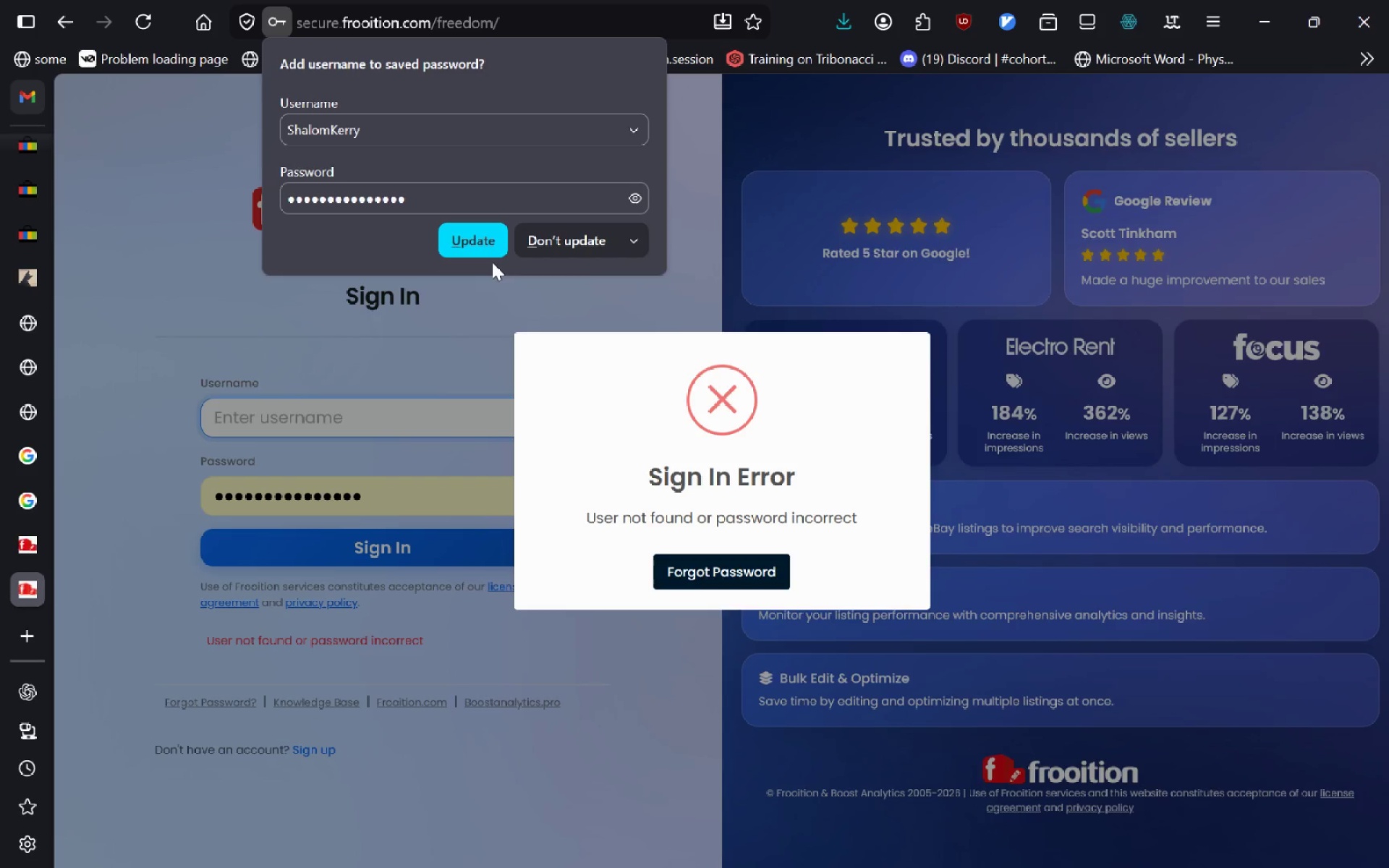 
left_click([641, 197])
 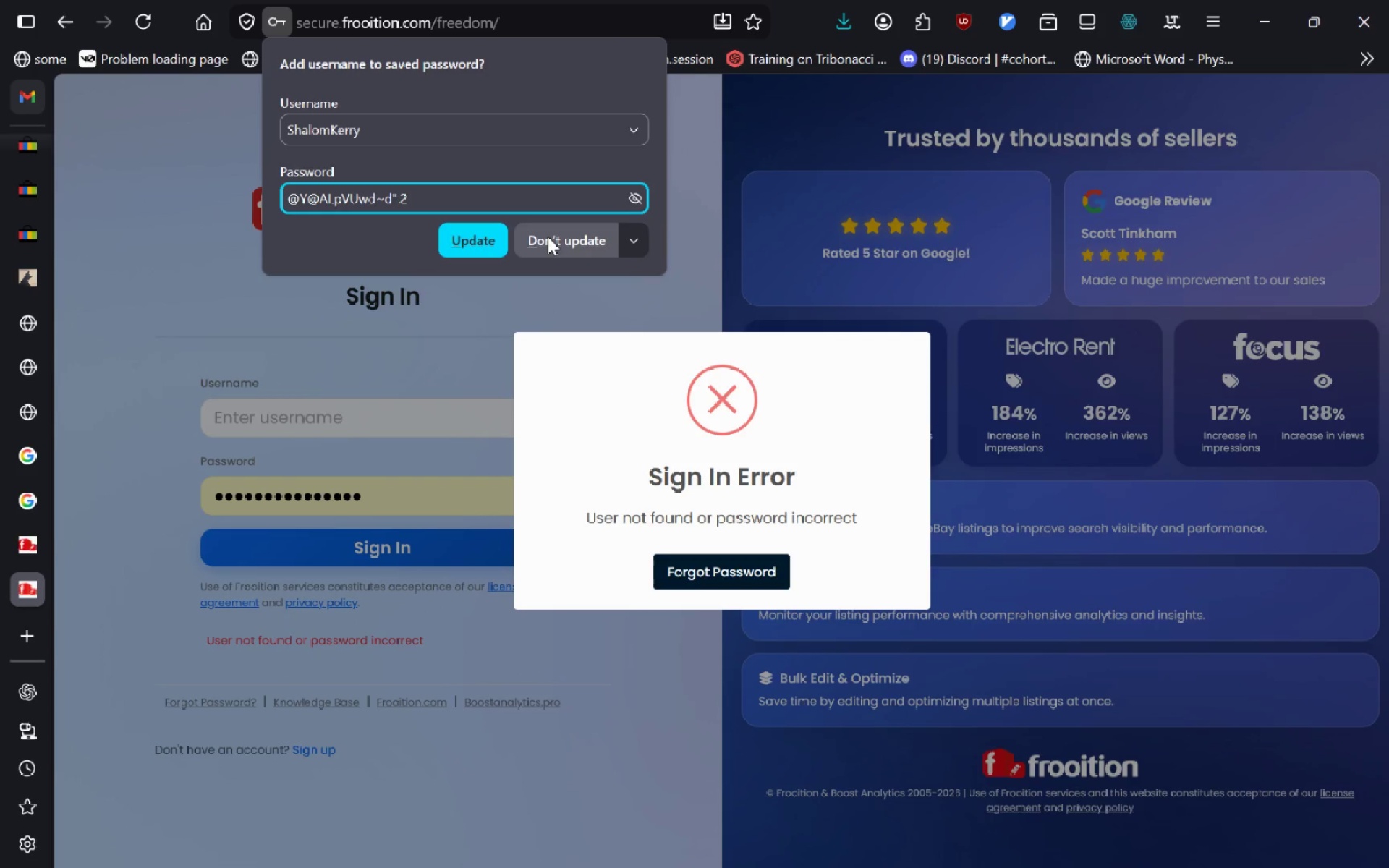 
left_click([493, 250])
 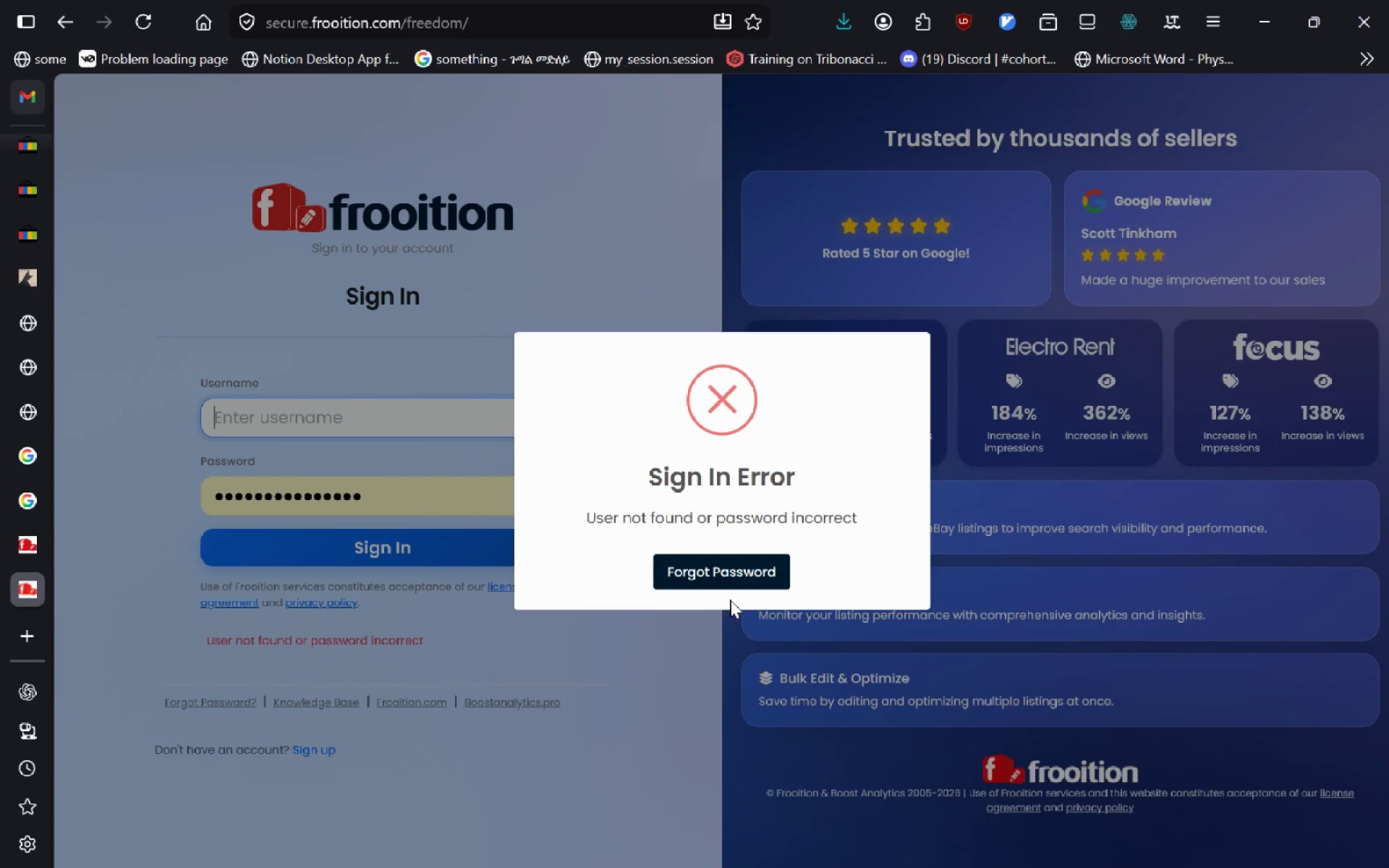 
left_click([732, 578])
 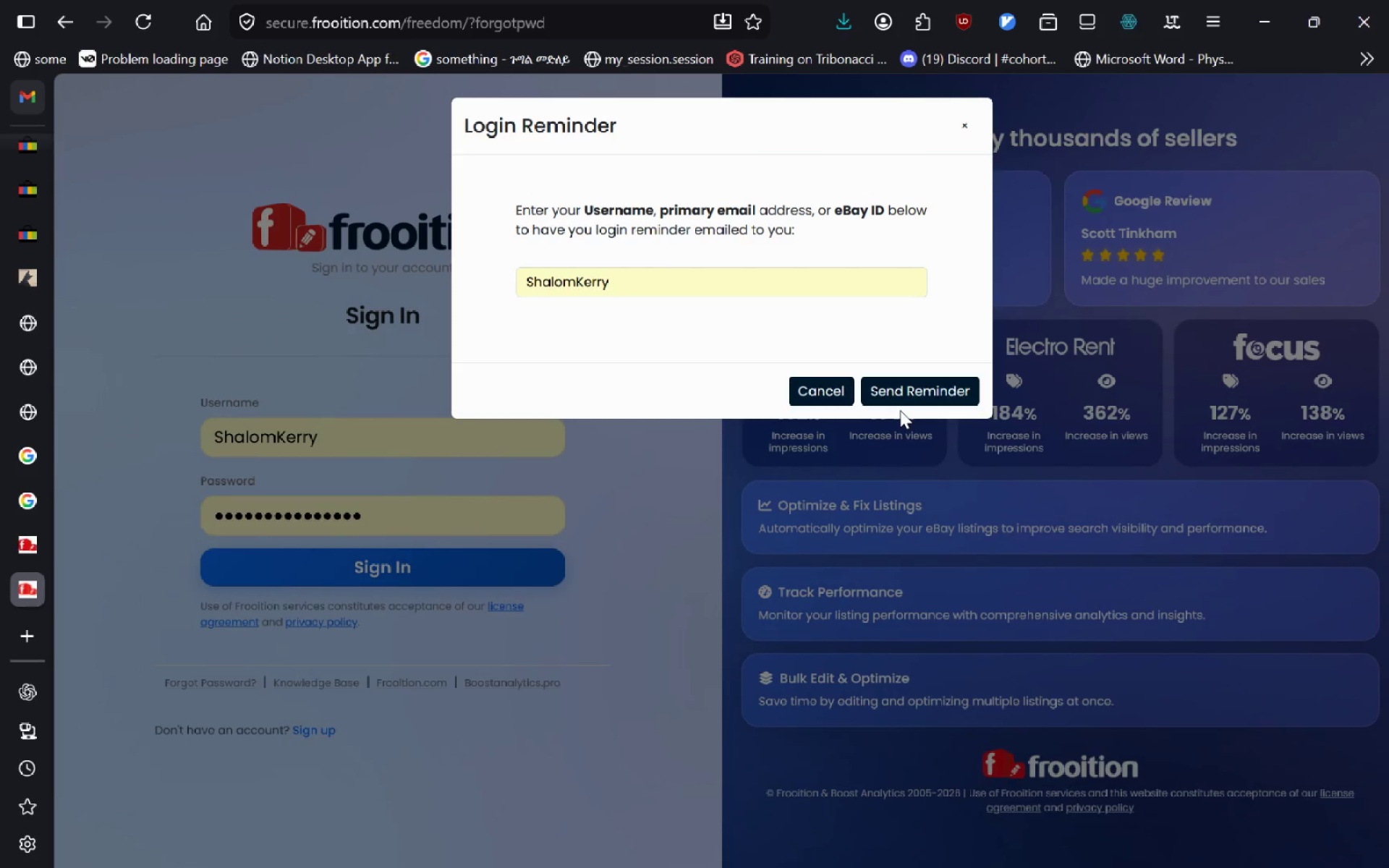 
wait(8.02)
 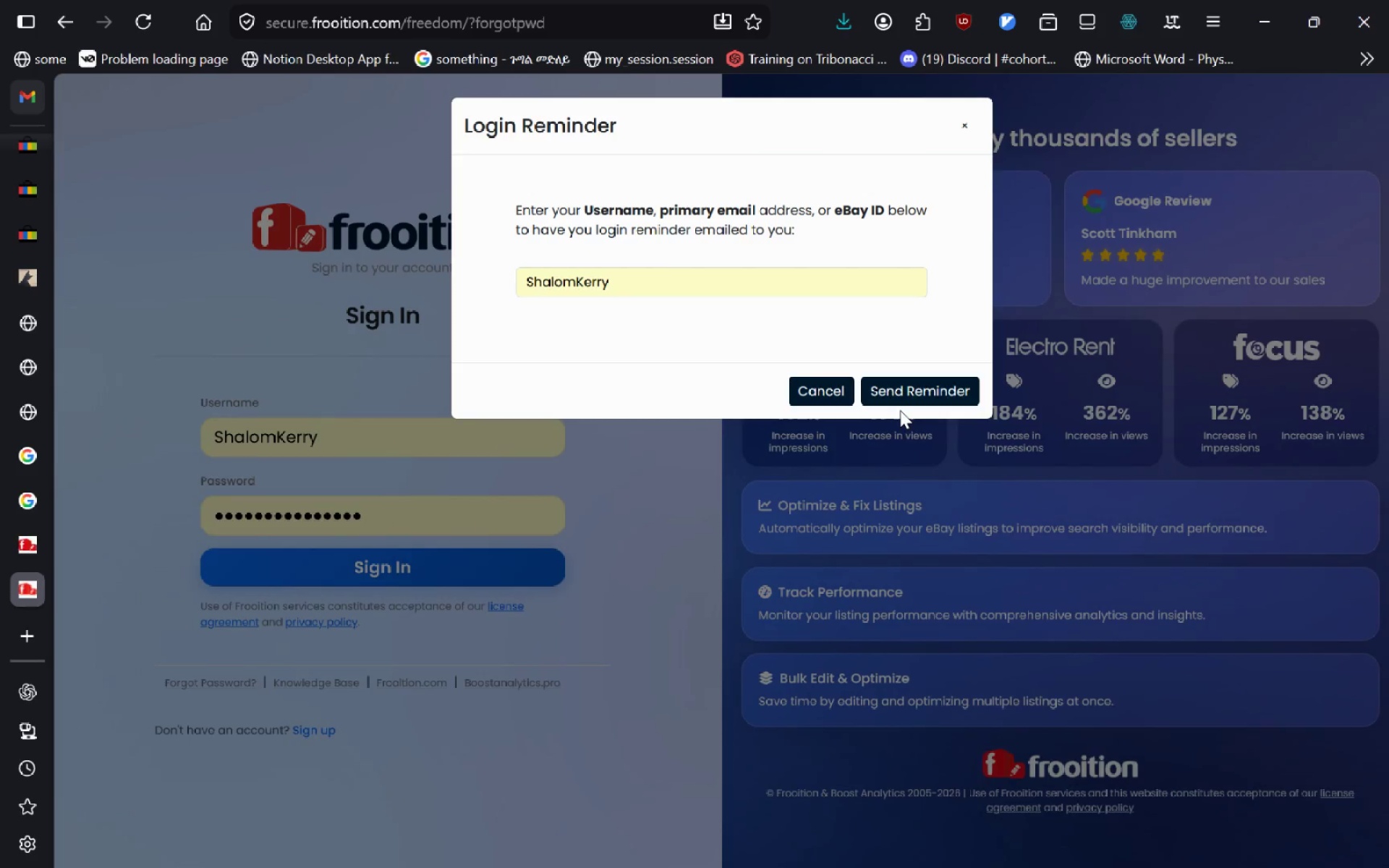 
left_click([903, 390])
 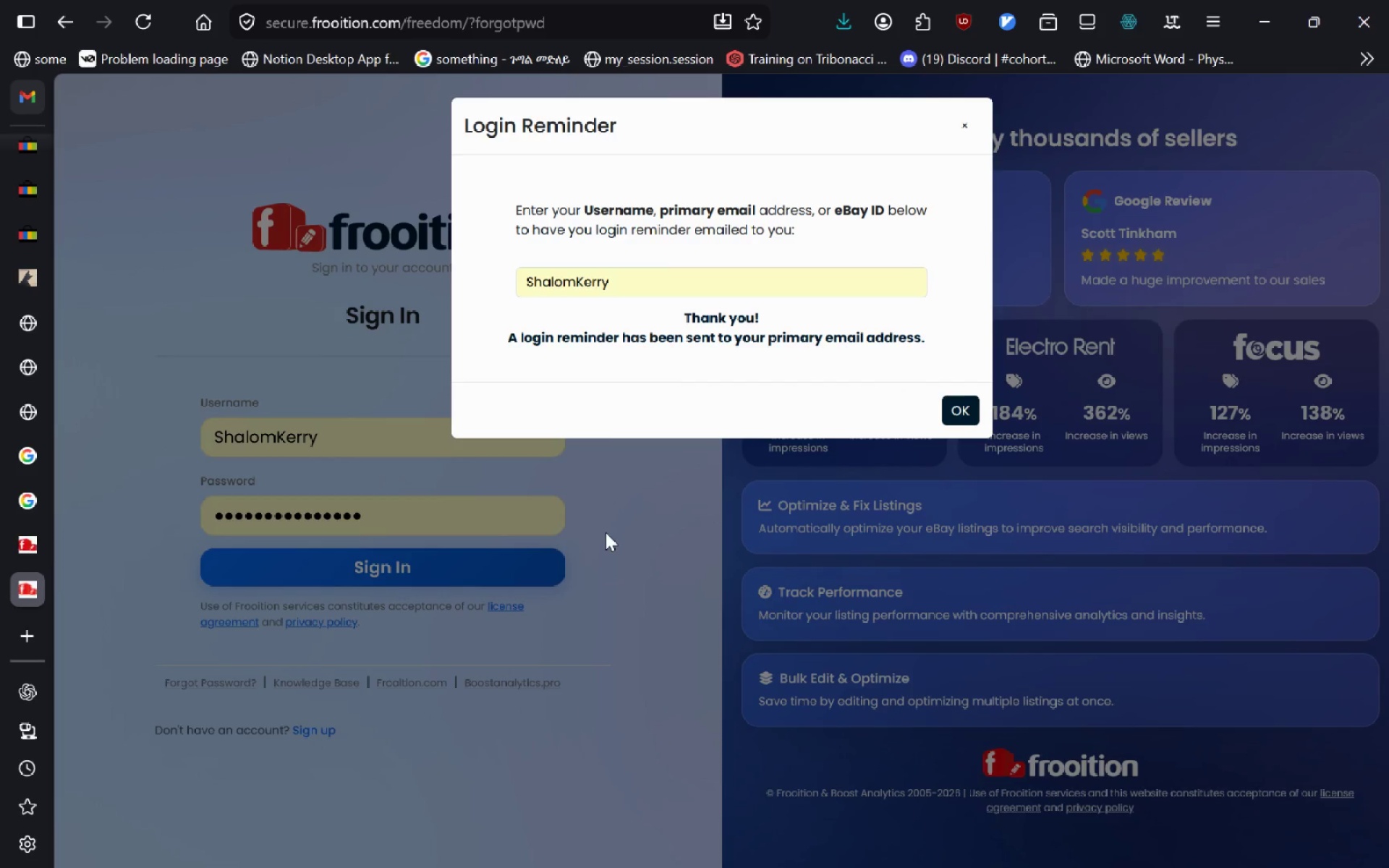 
left_click([29, 95])
 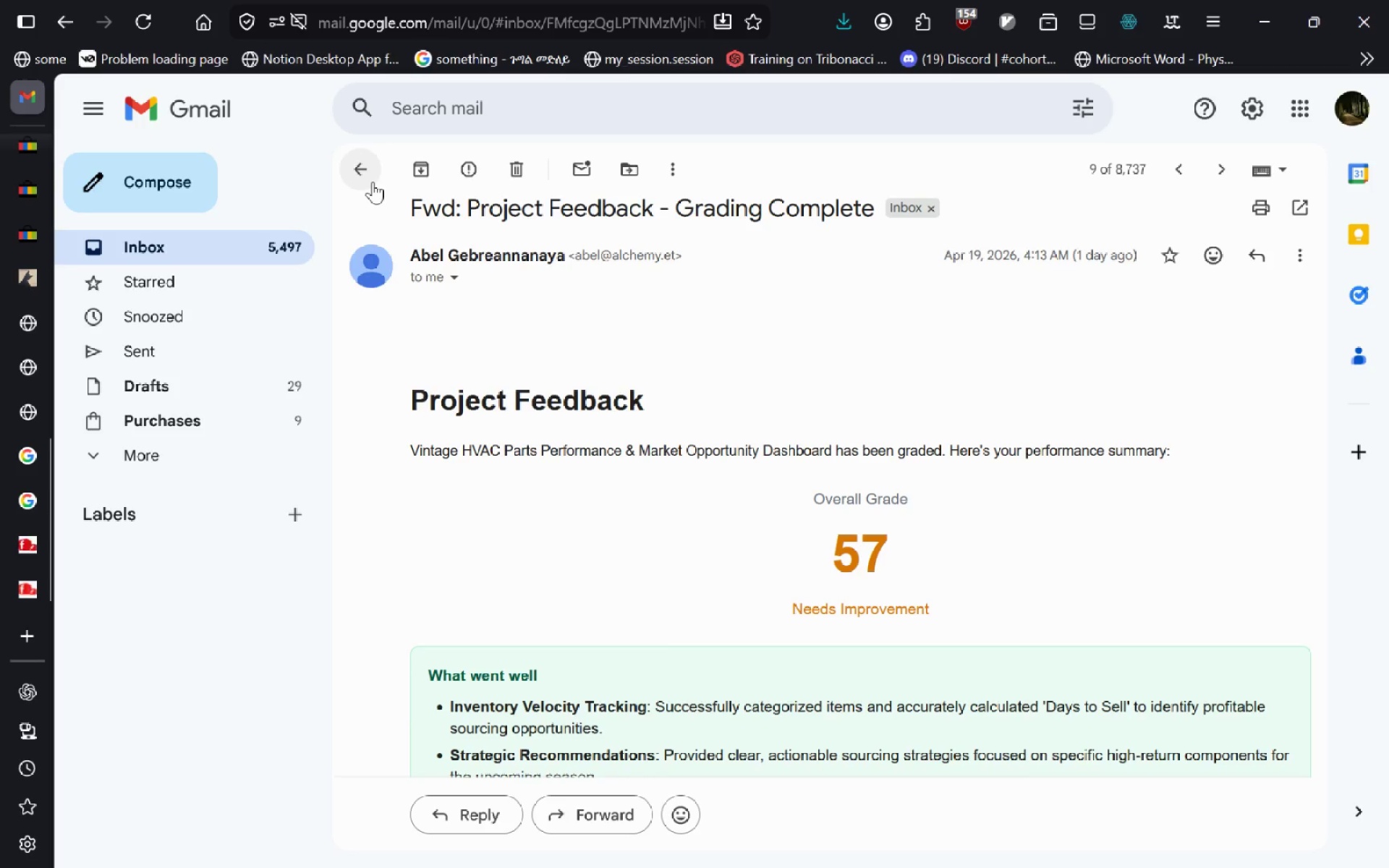 
left_click([373, 182])
 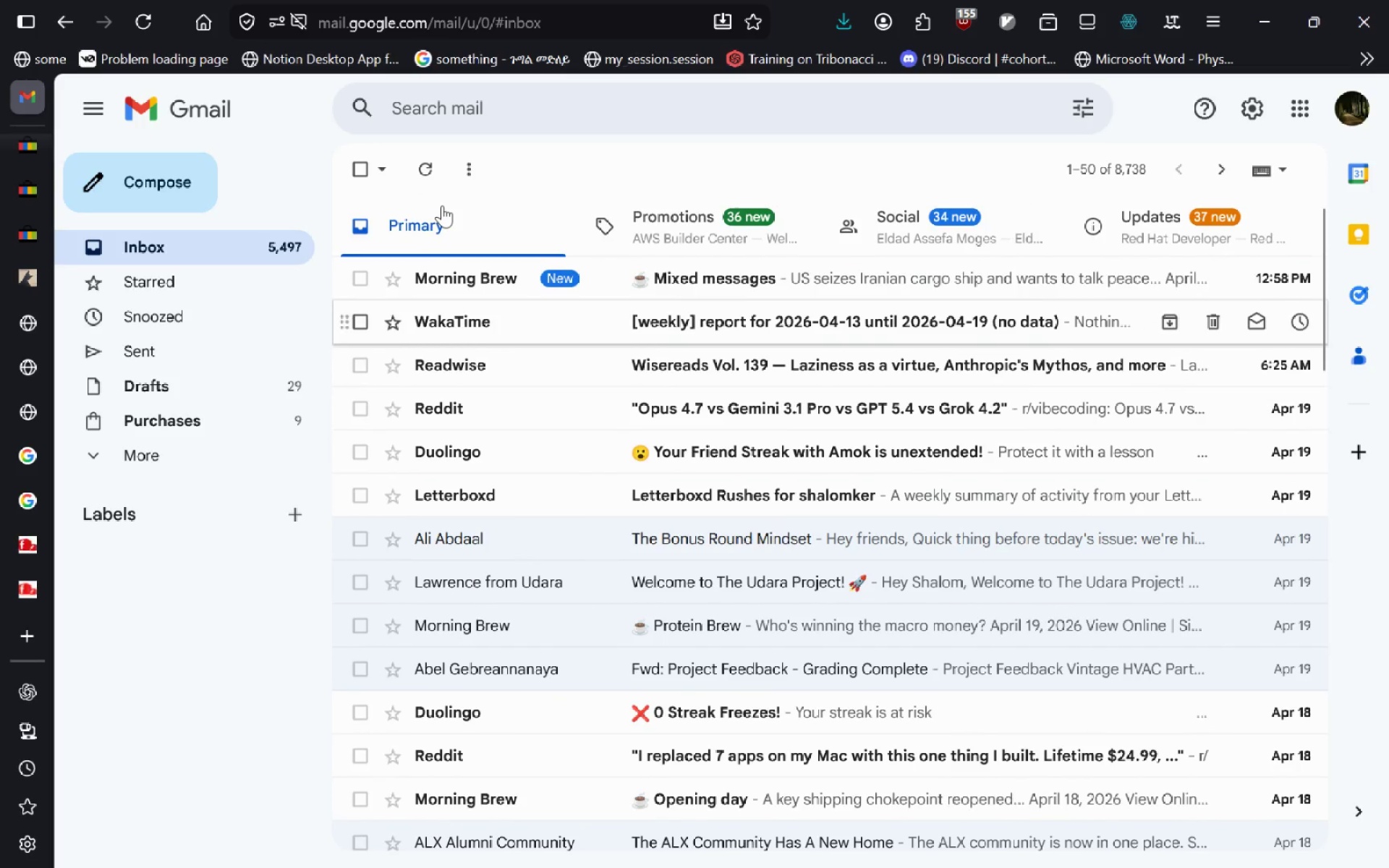 
left_click([430, 163])
 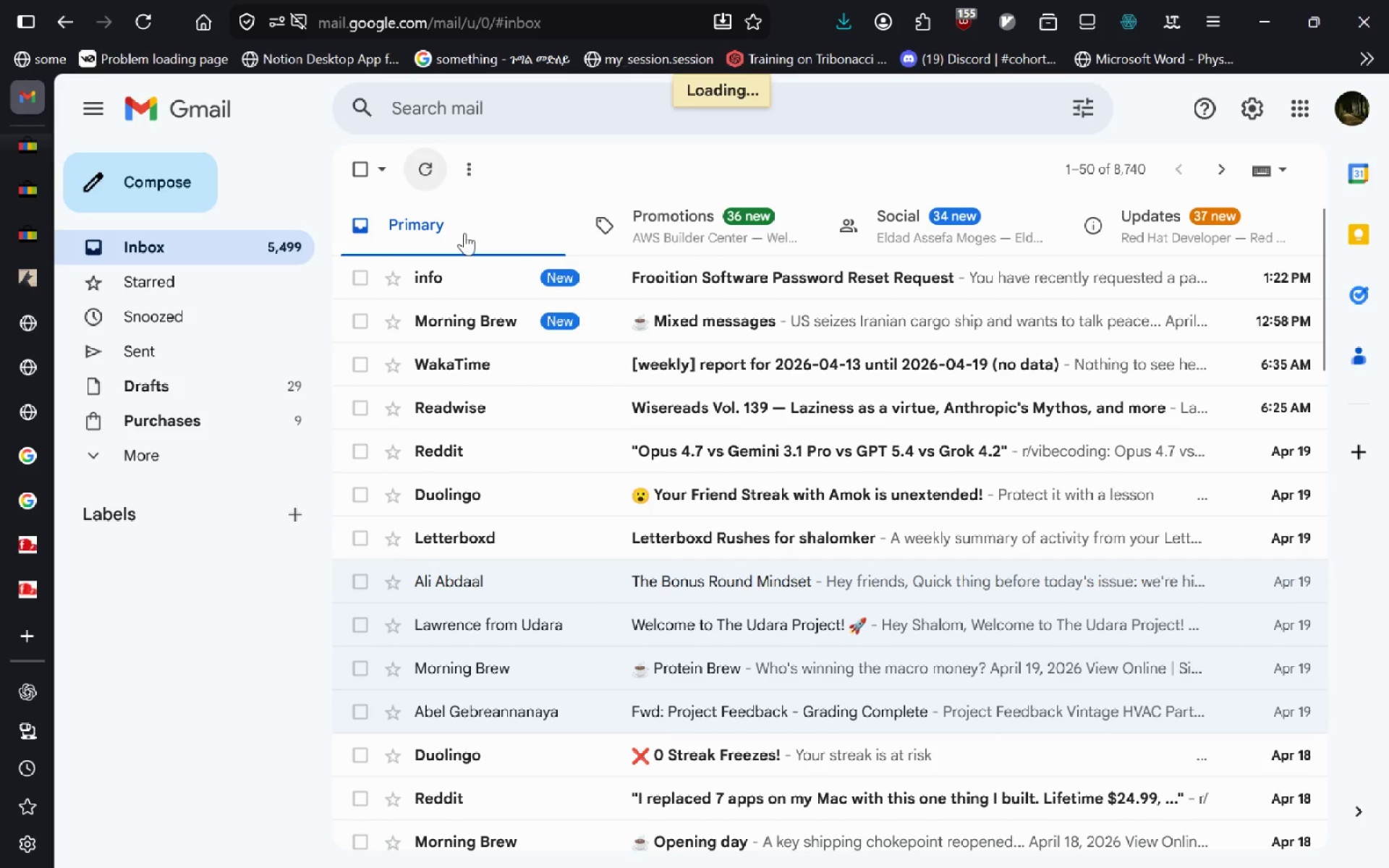 
left_click([470, 283])
 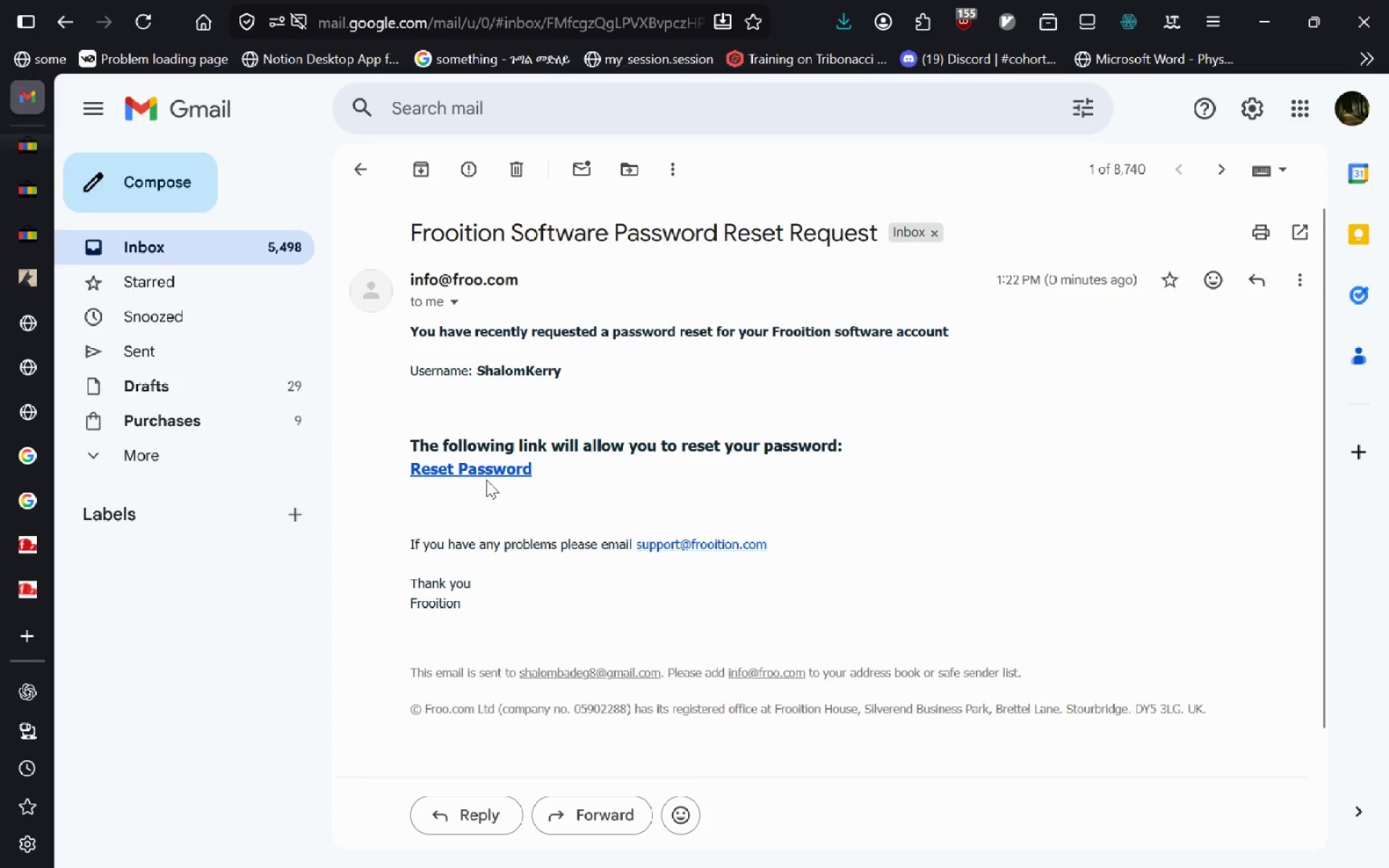 
left_click([485, 476])
 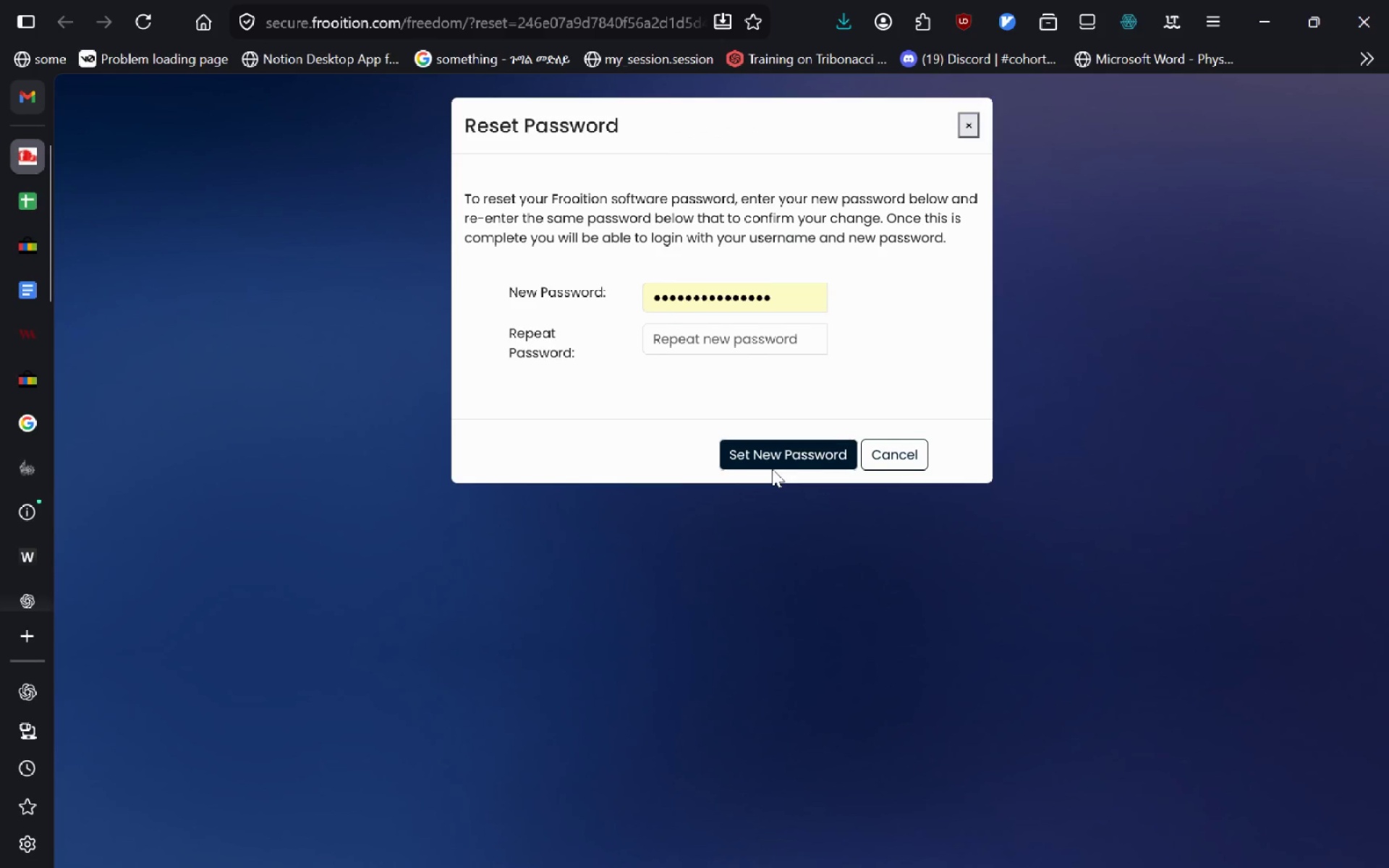 
left_click([729, 285])
 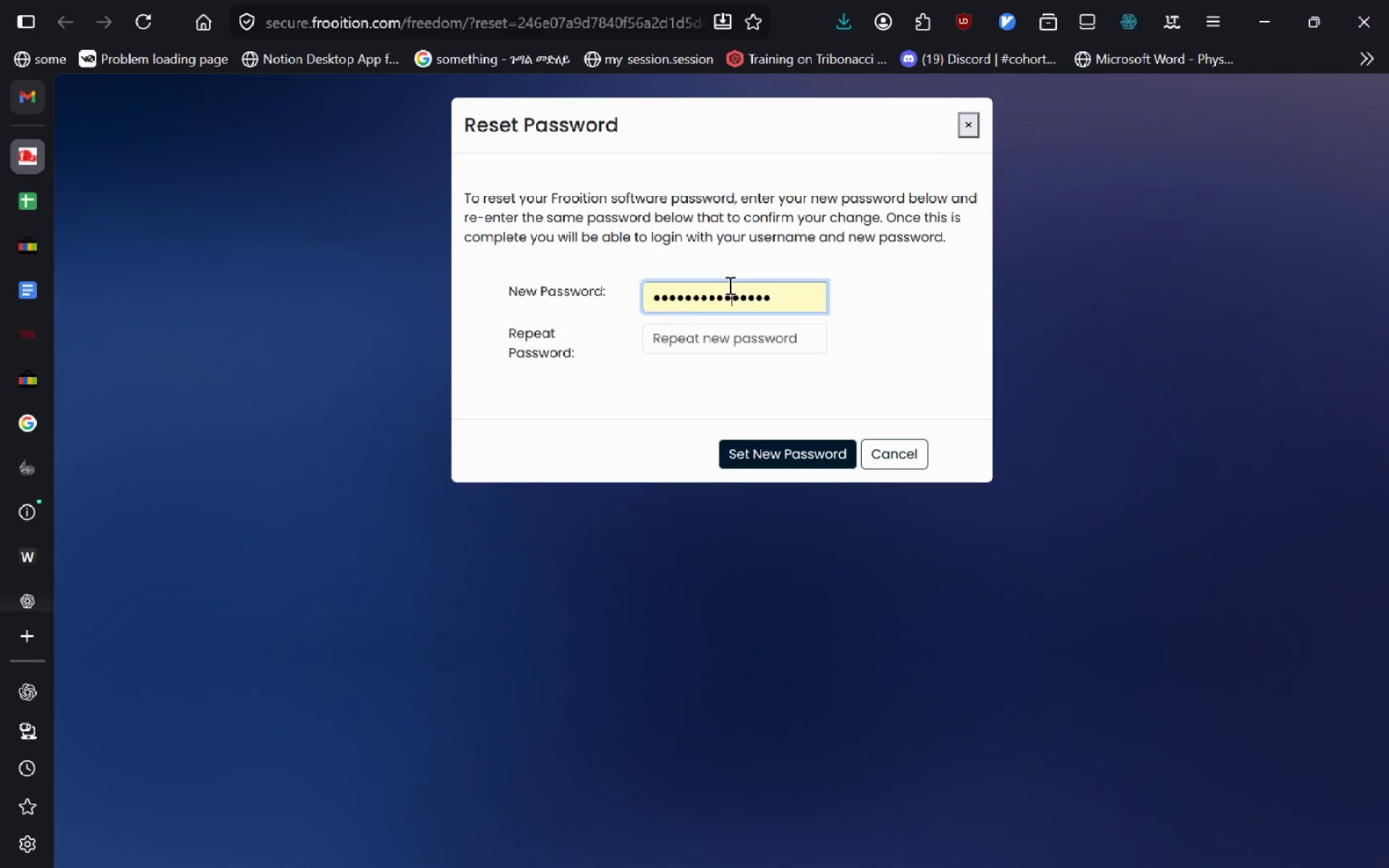 
key(Control+Backspace)
 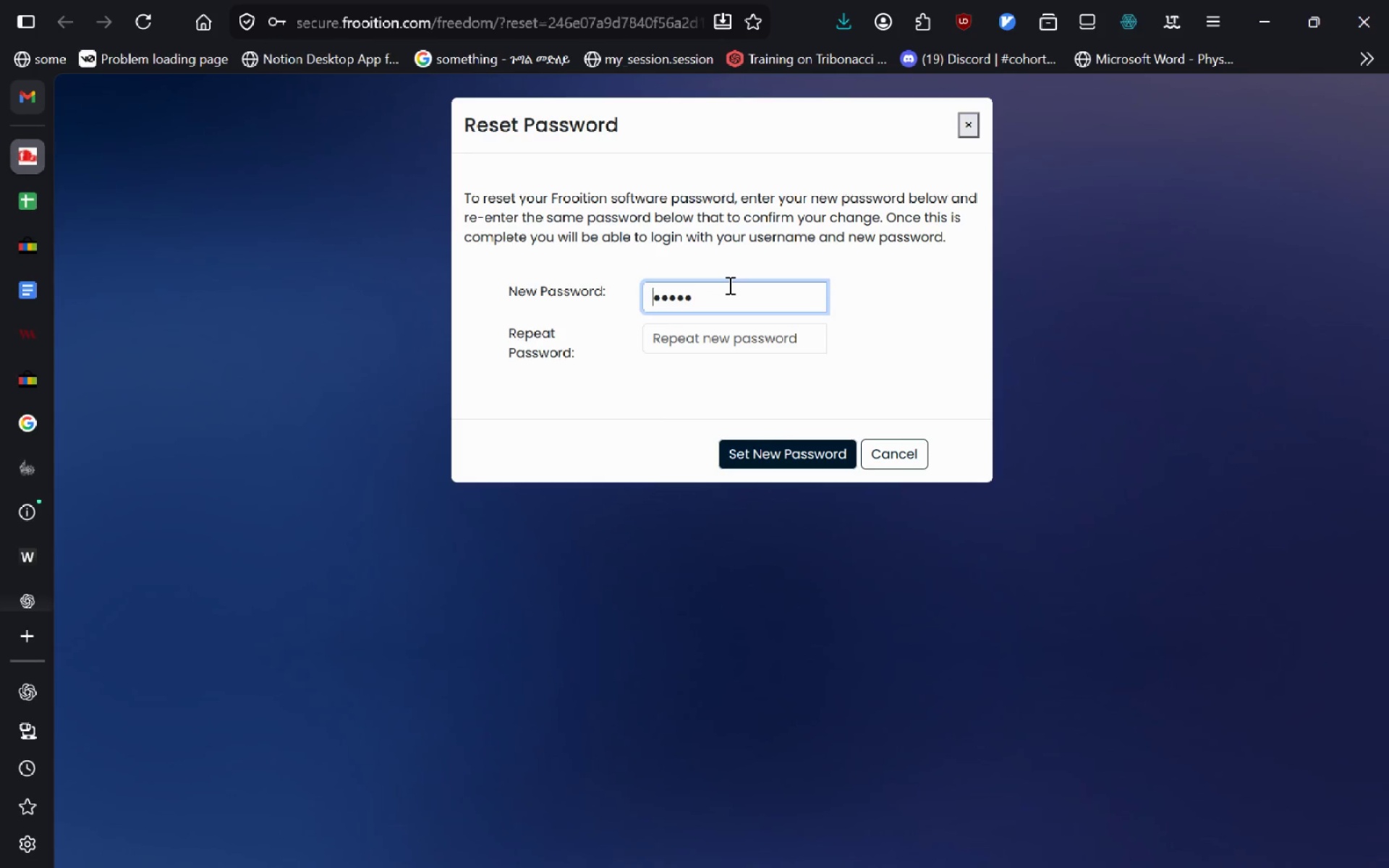 
key(Control+Backspace)
 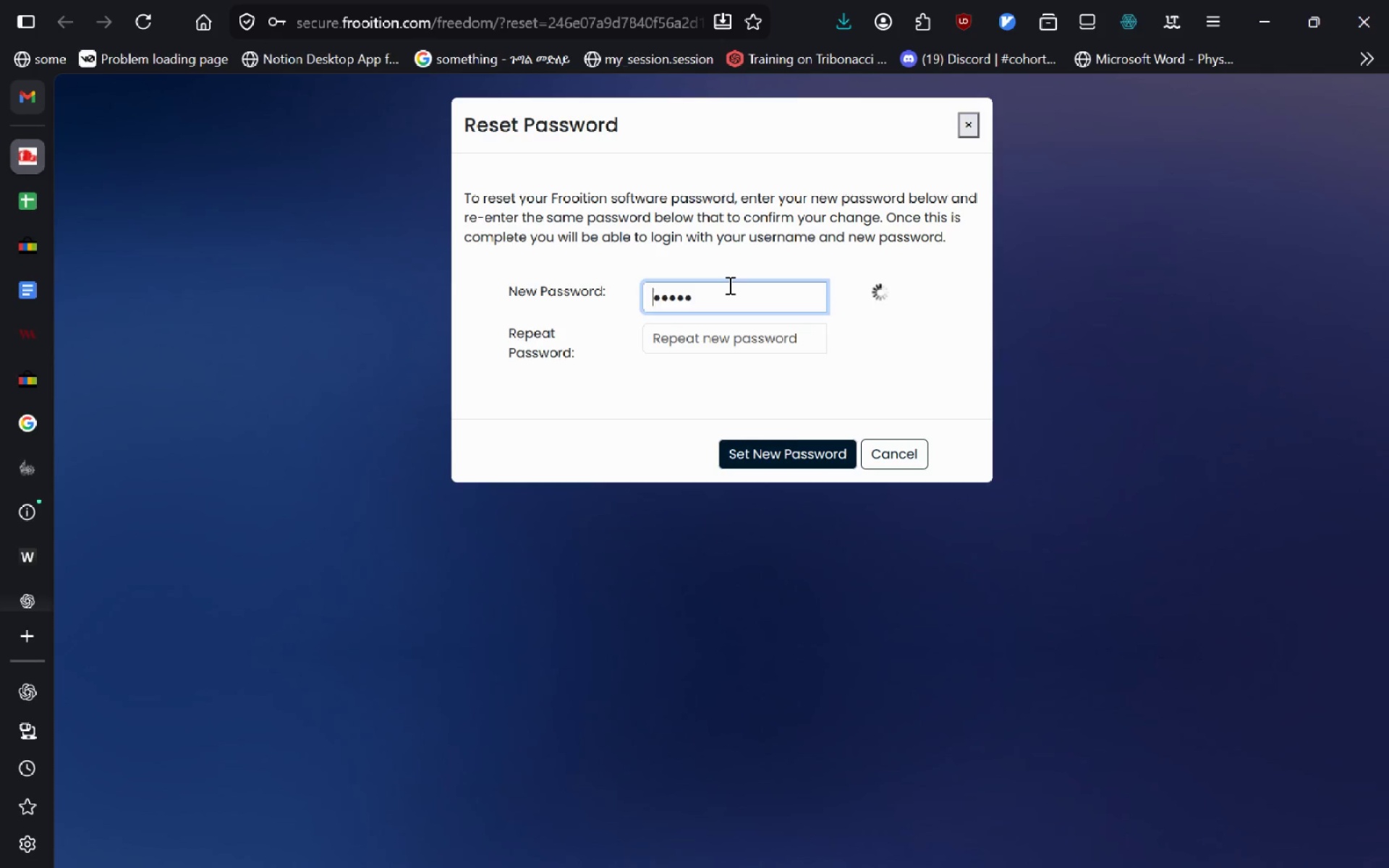 
key(Control+Delete)
 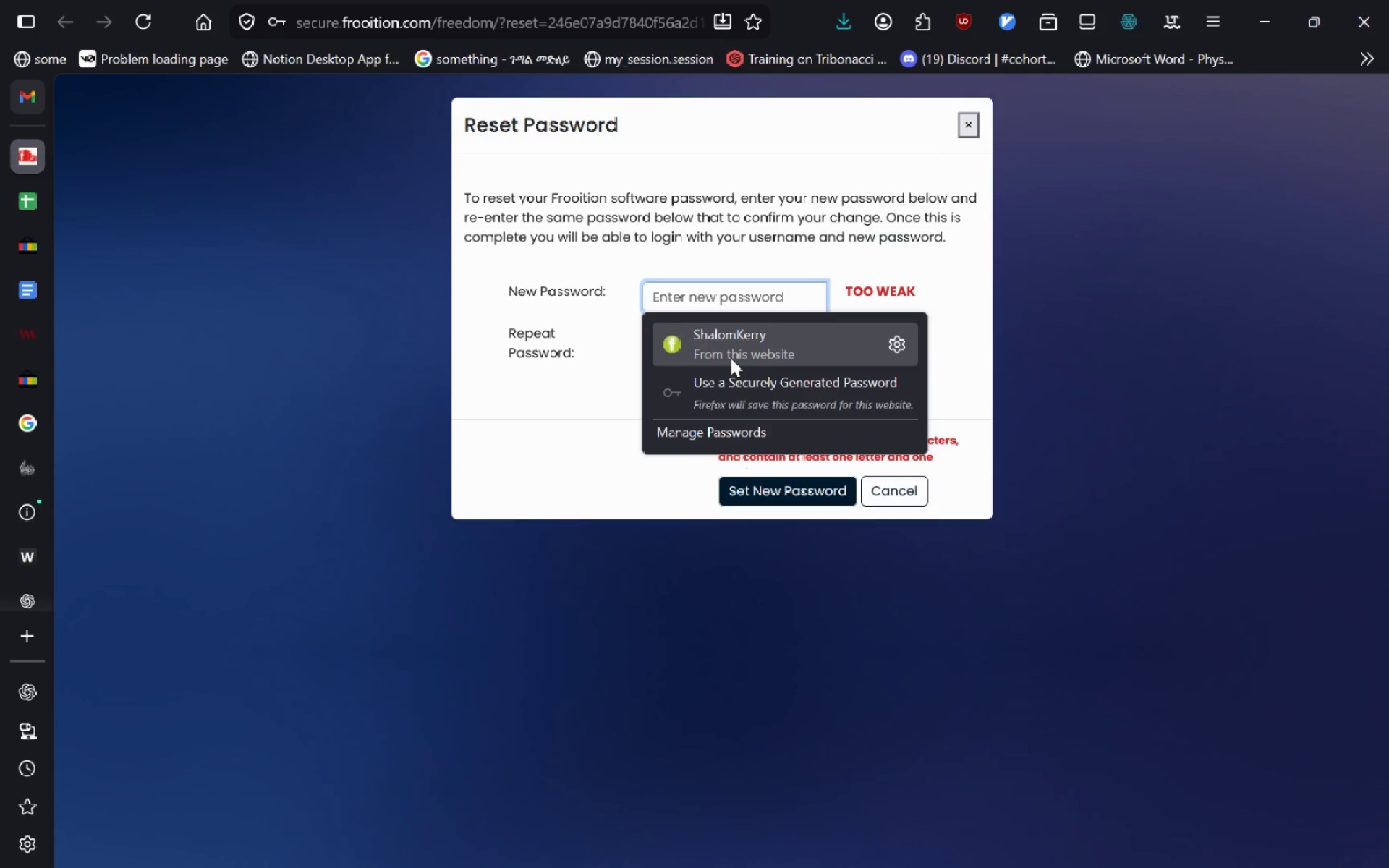 
left_click([731, 358])
 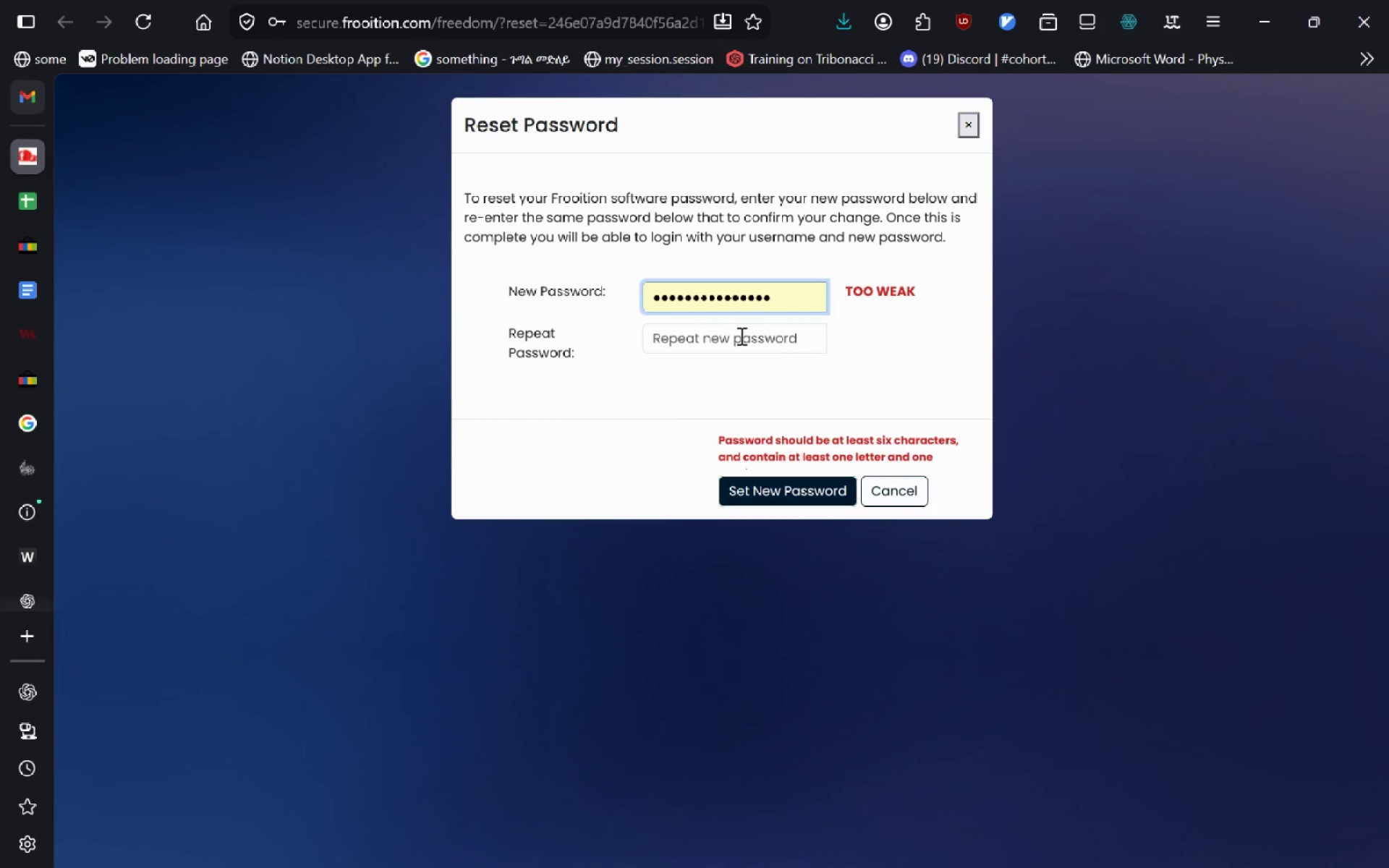 
left_click([740, 336])
 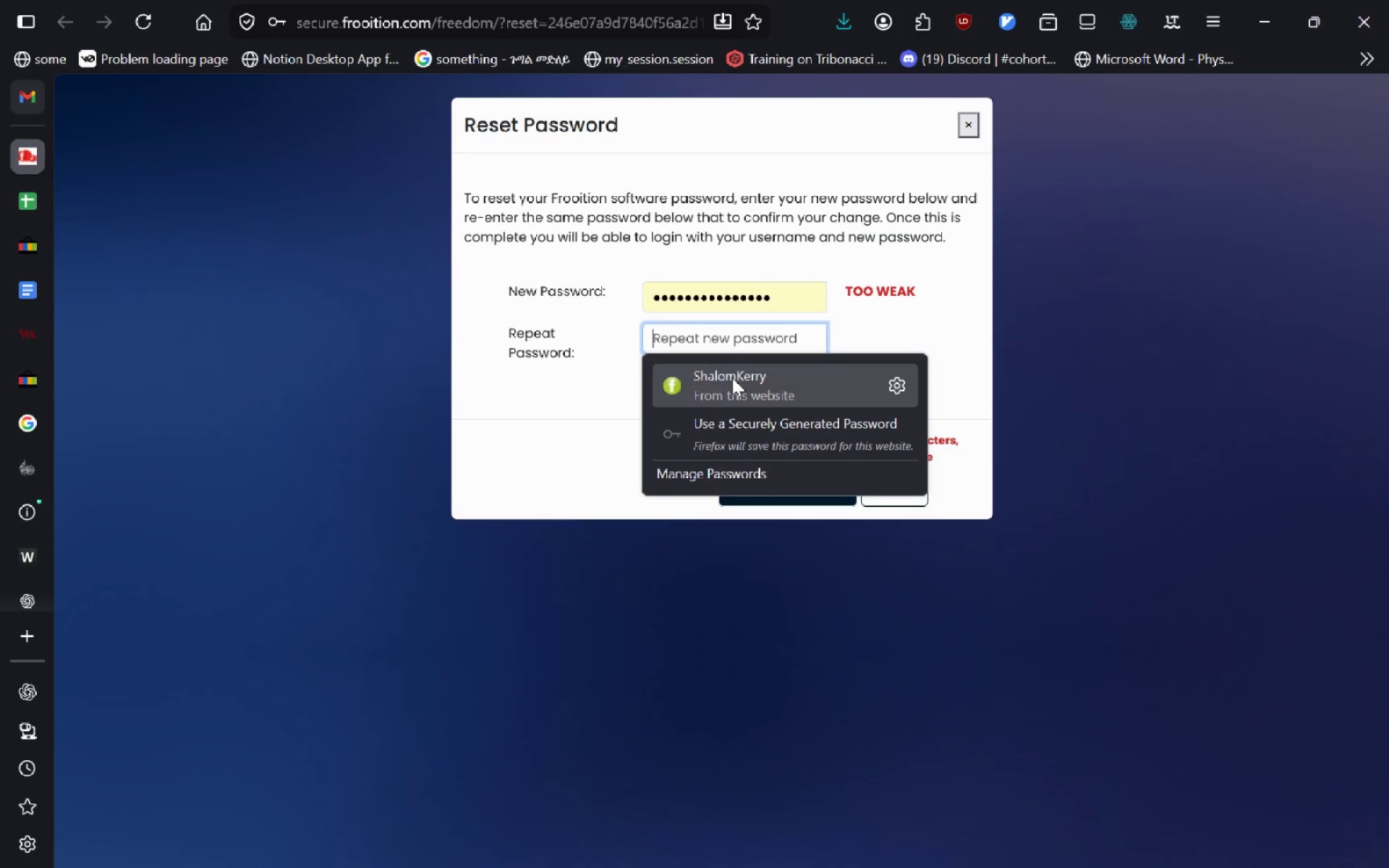 
left_click([732, 378])
 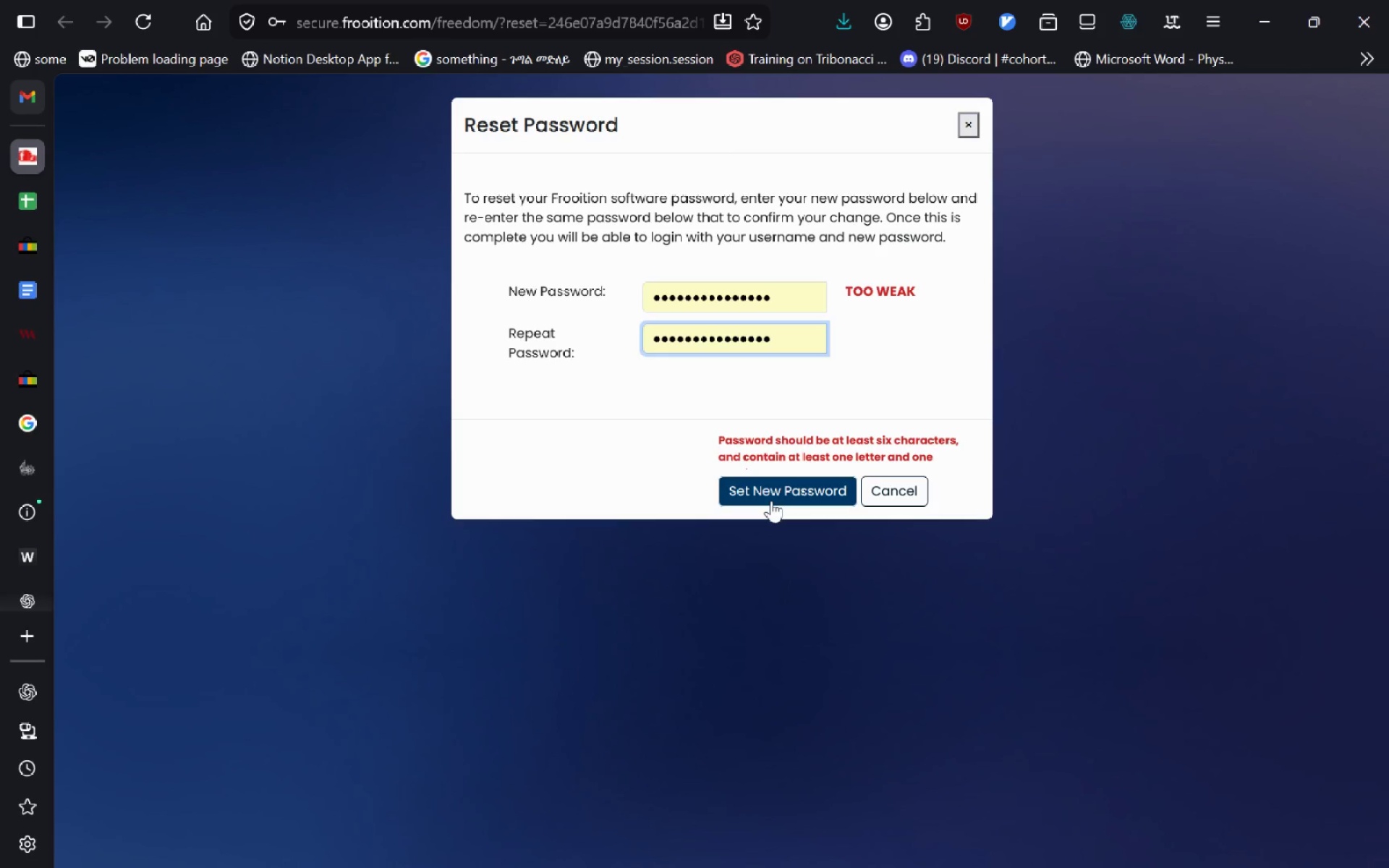 
left_click([771, 501])
 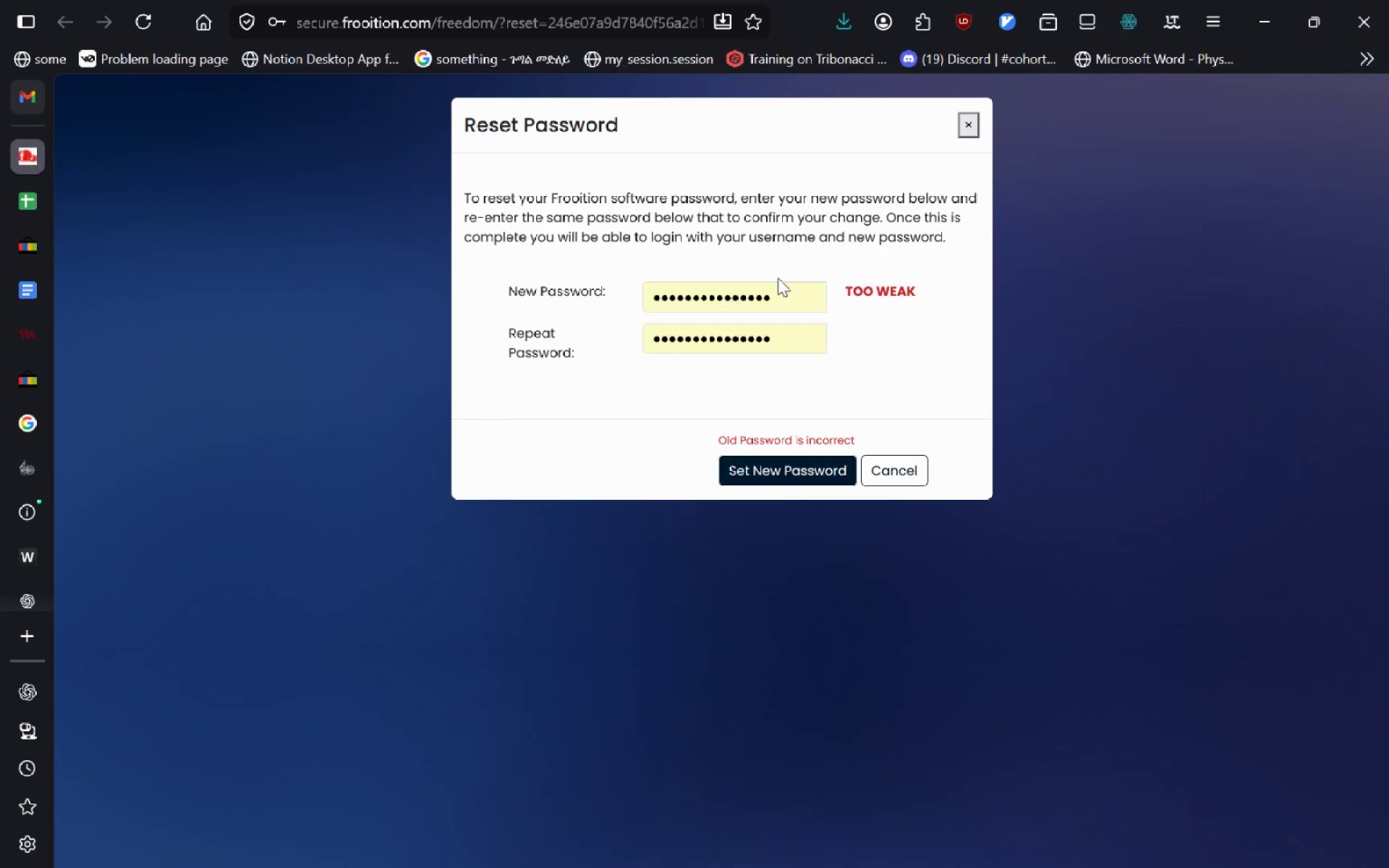 
left_click_drag(start_coordinate=[783, 295], to_coordinate=[619, 286])
 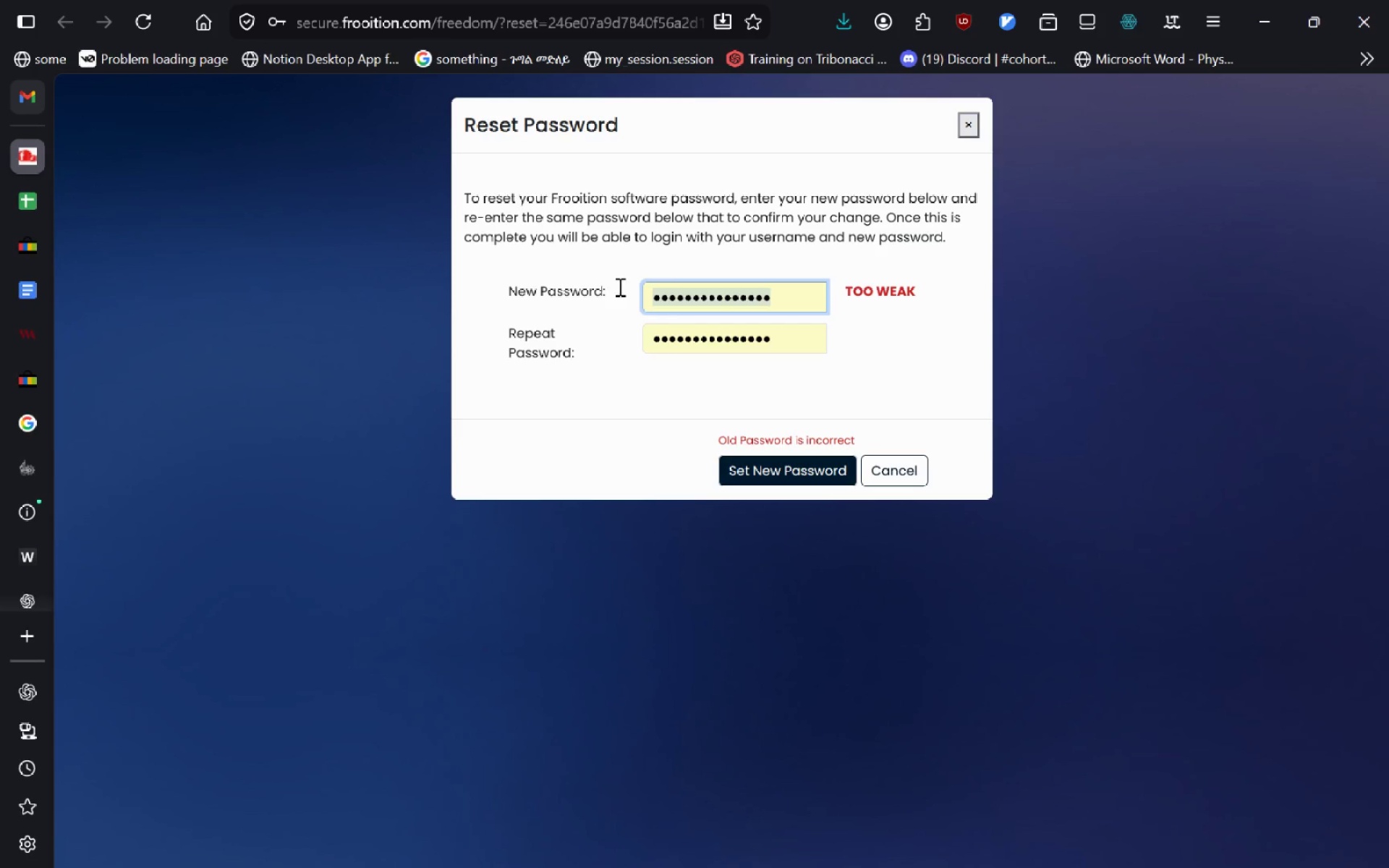 
key(Backspace)
 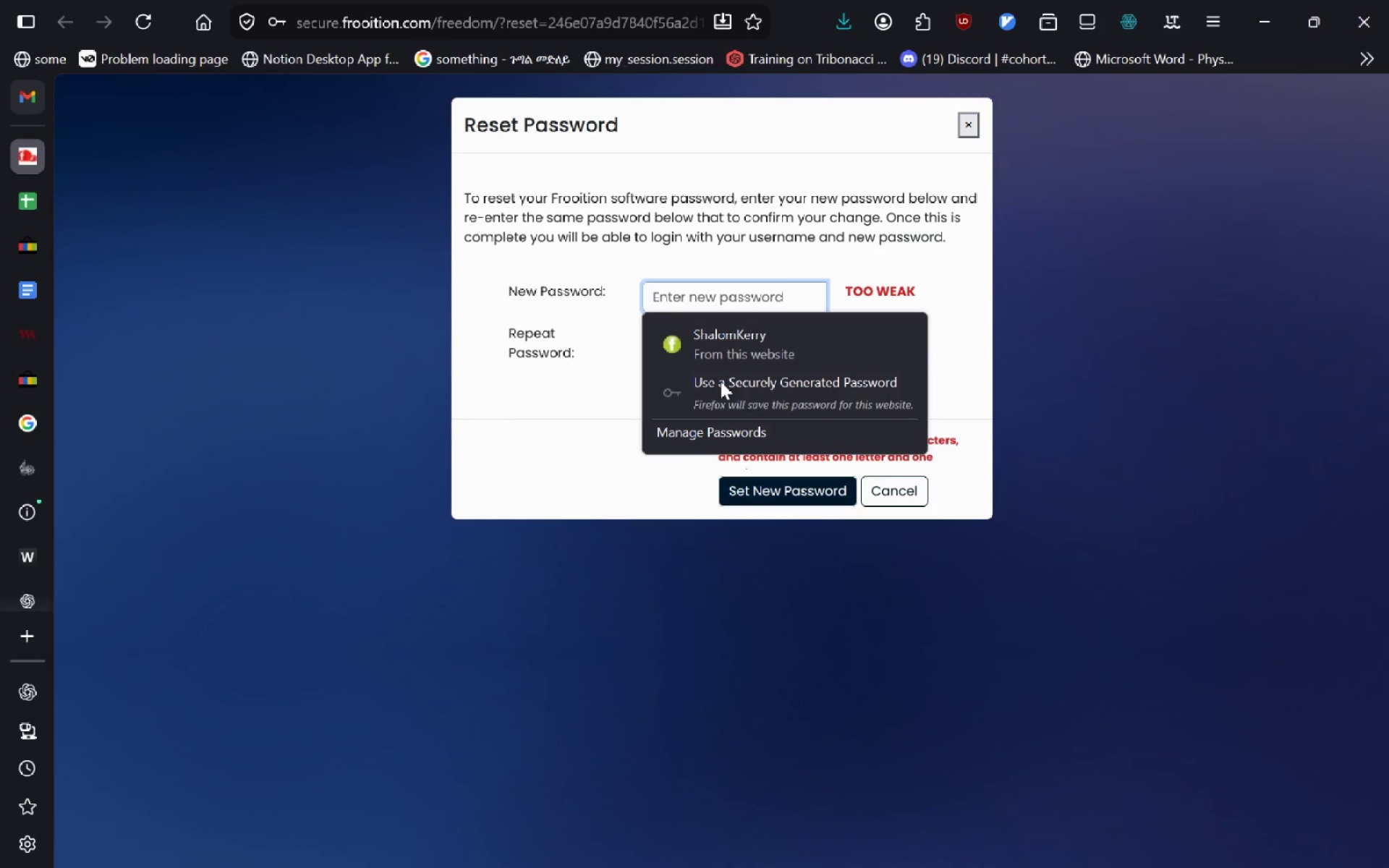 
left_click([751, 393])
 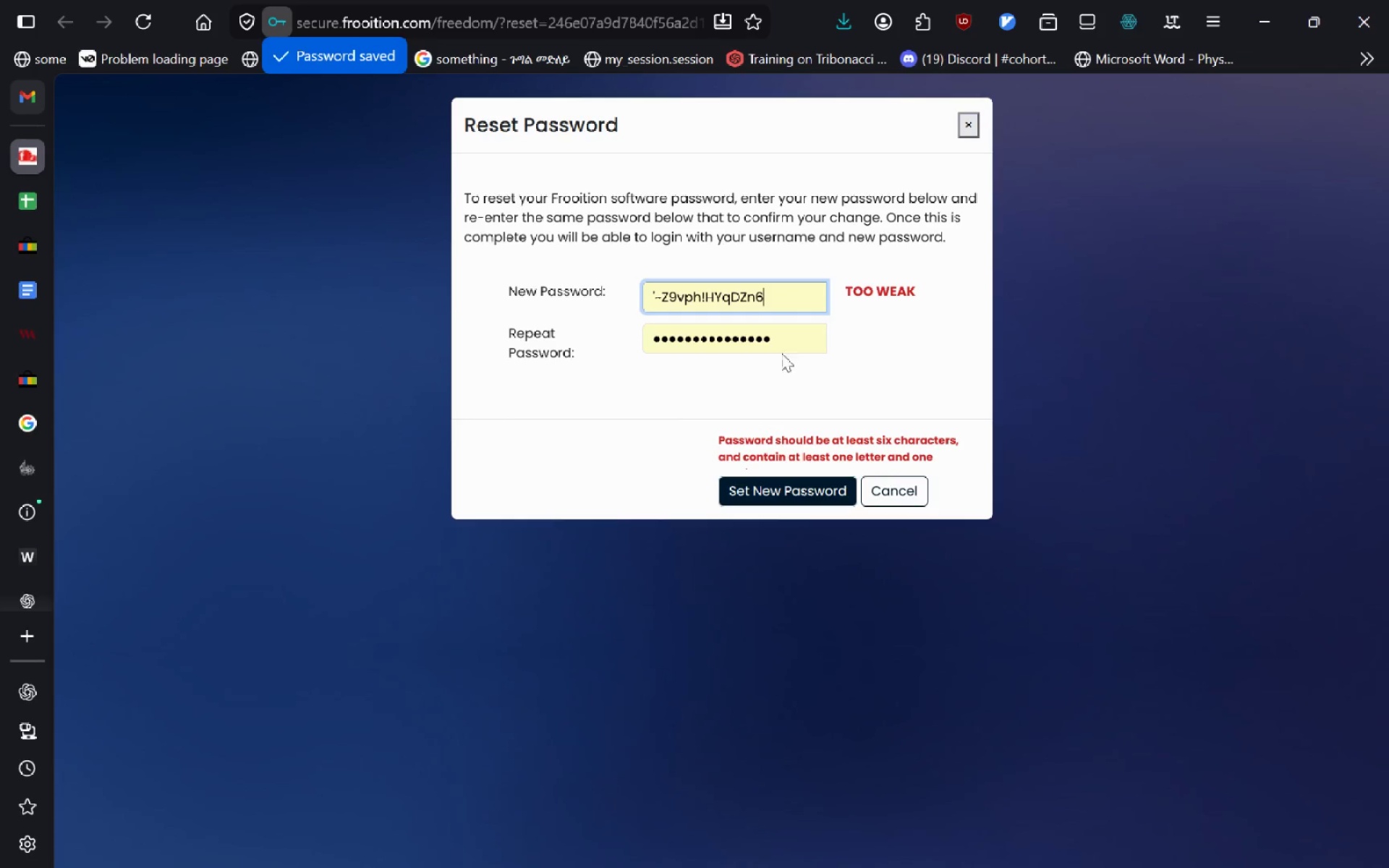 
left_click_drag(start_coordinate=[782, 346], to_coordinate=[422, 349])
 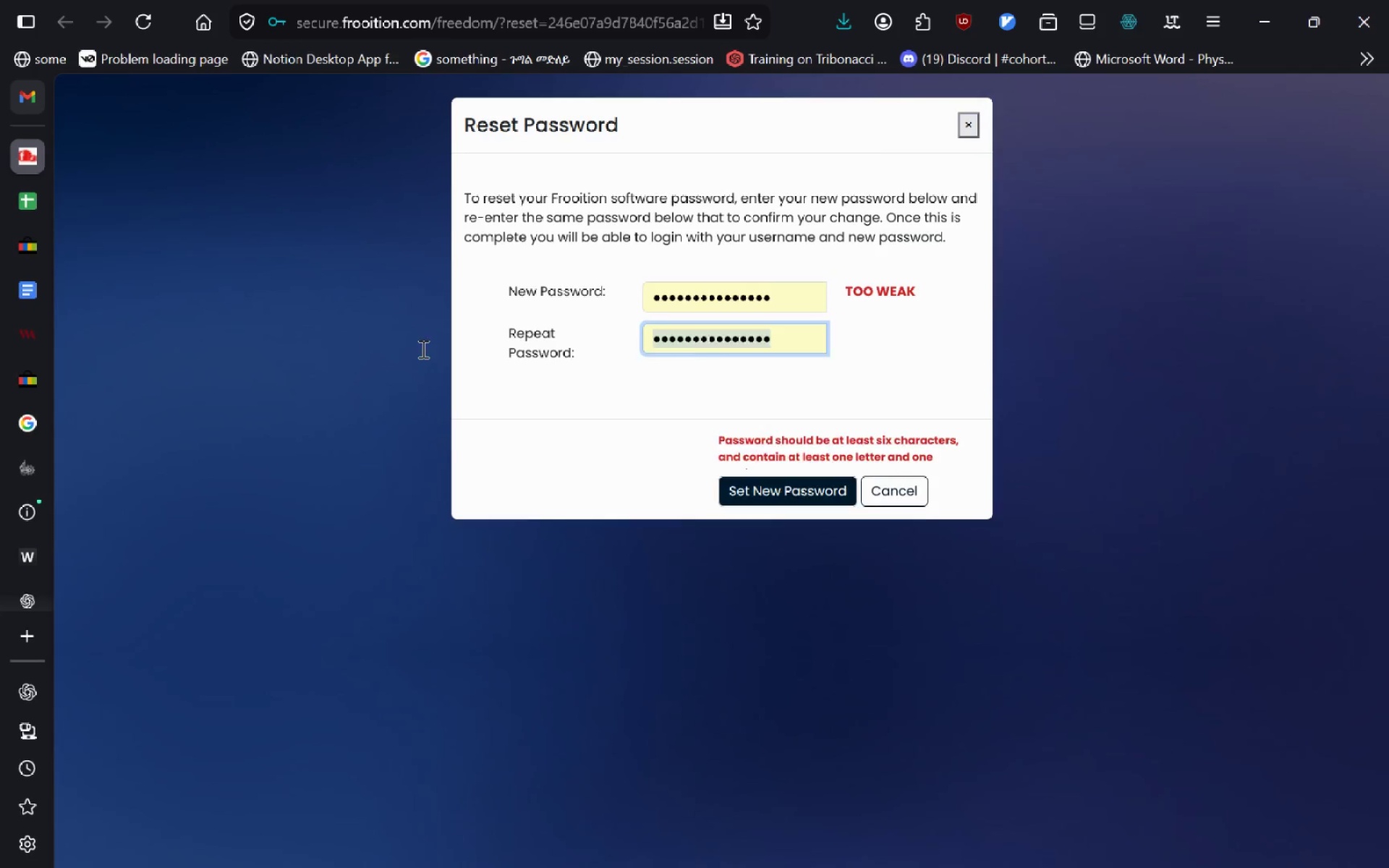 
key(Backspace)
 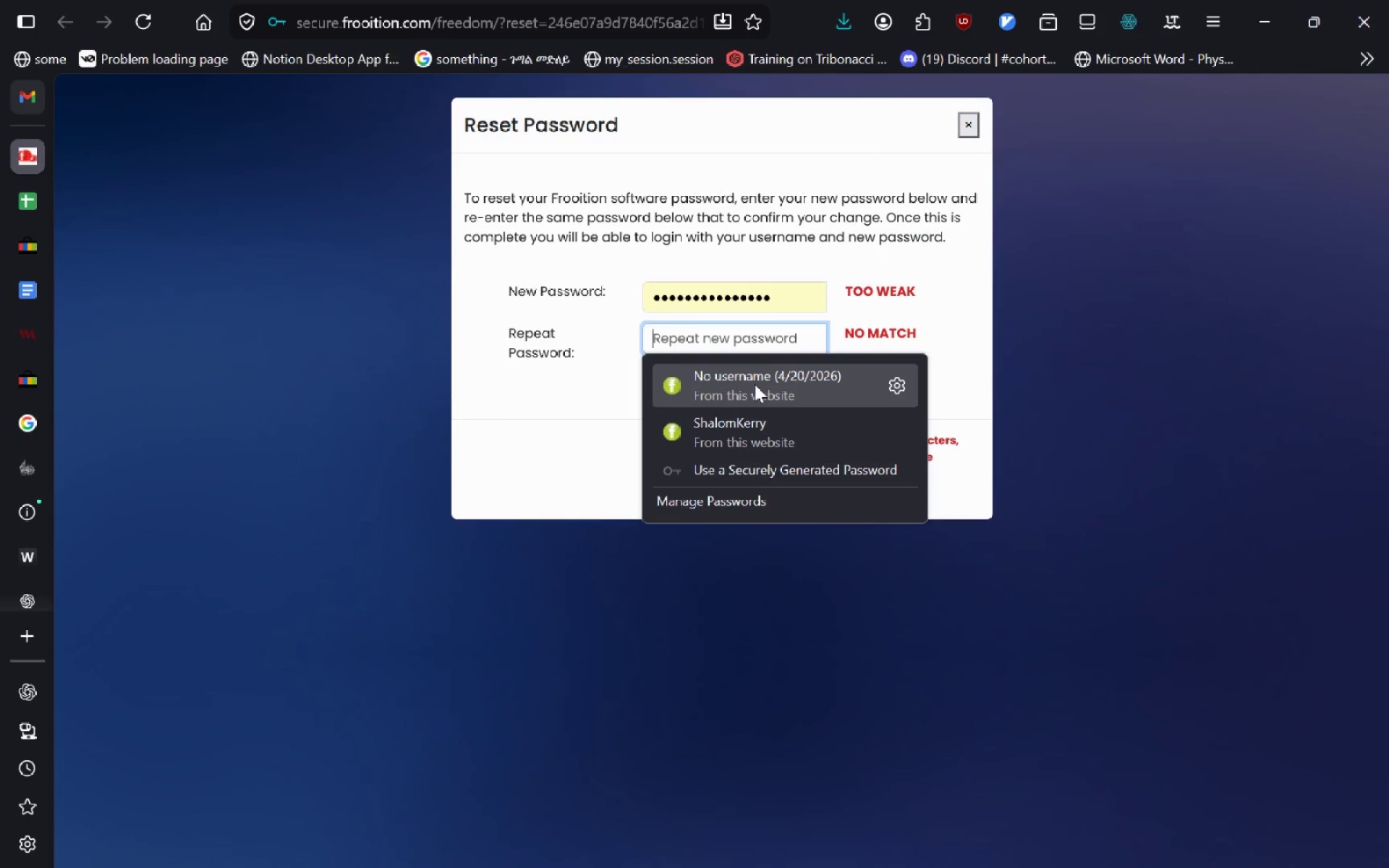 
left_click([755, 384])
 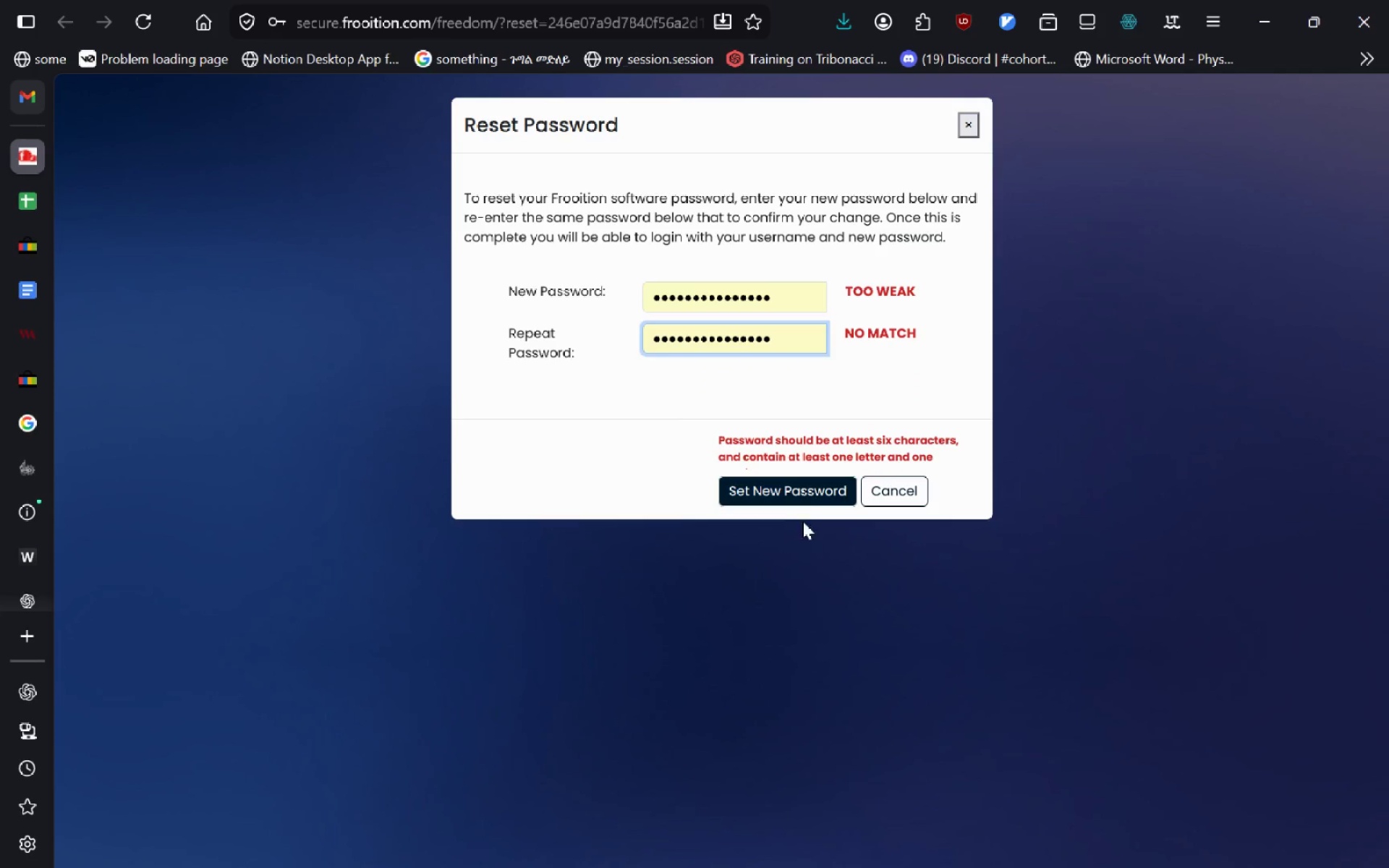 
left_click([804, 465])
 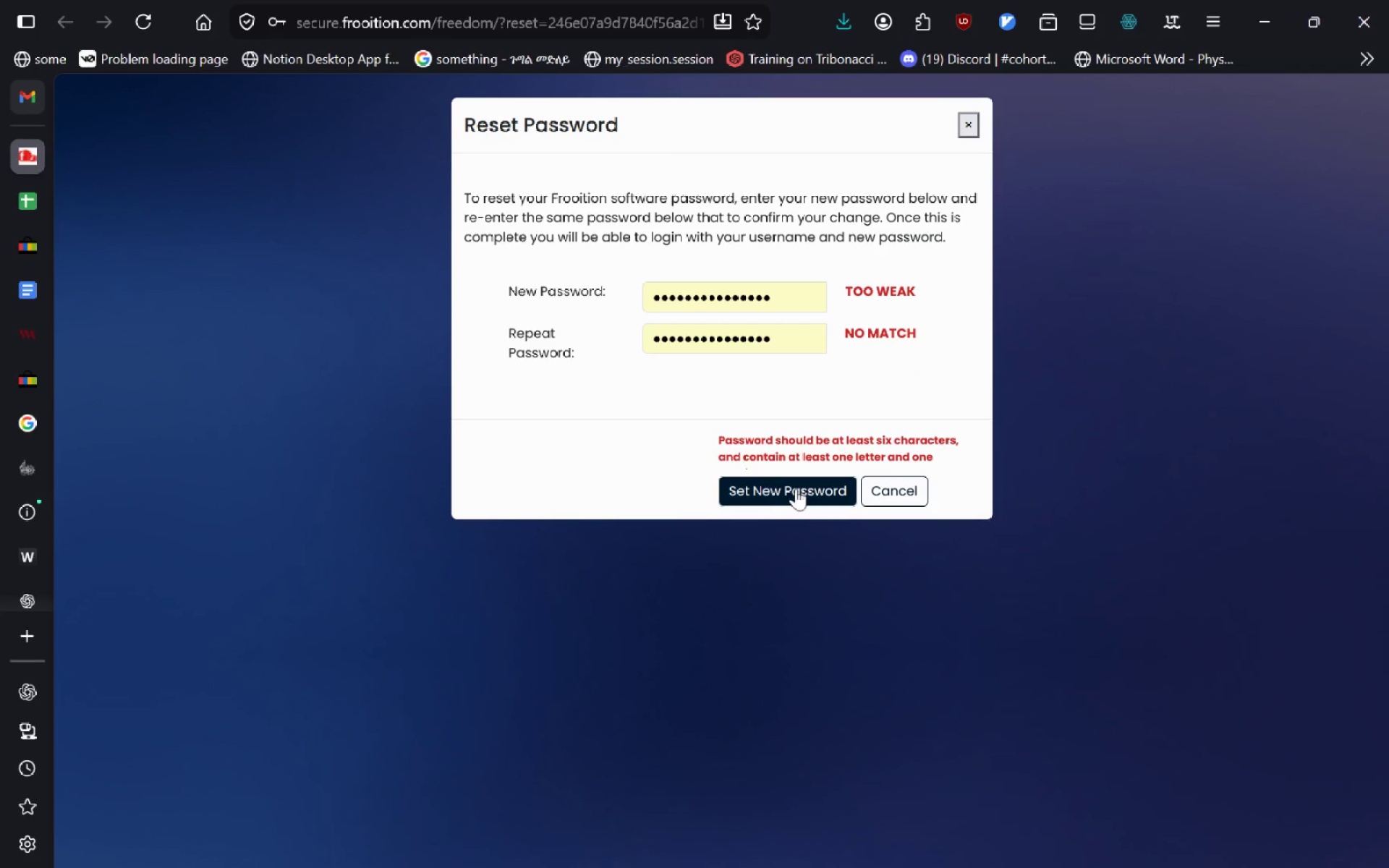 
left_click([795, 494])
 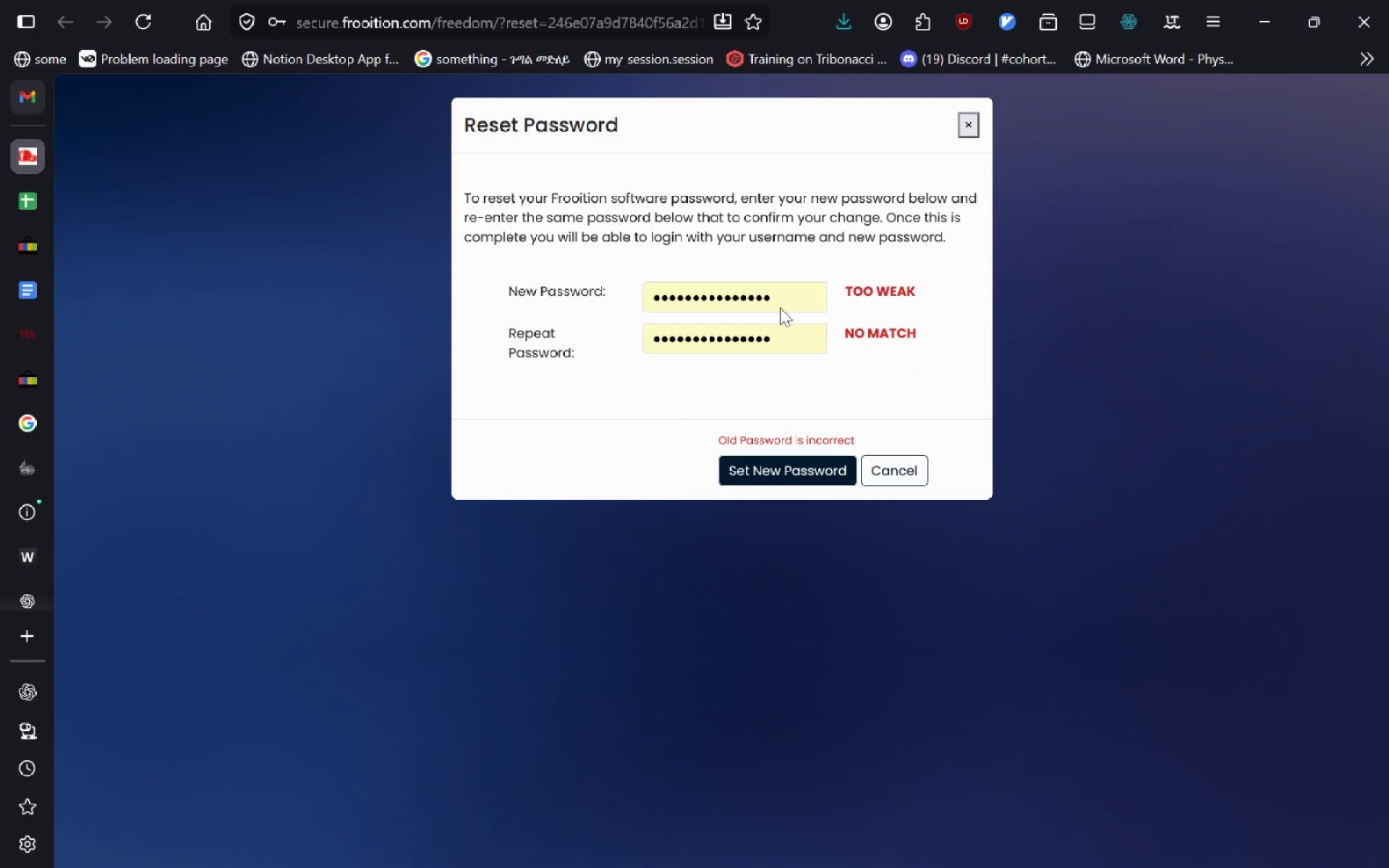 
left_click_drag(start_coordinate=[786, 294], to_coordinate=[454, 282])
 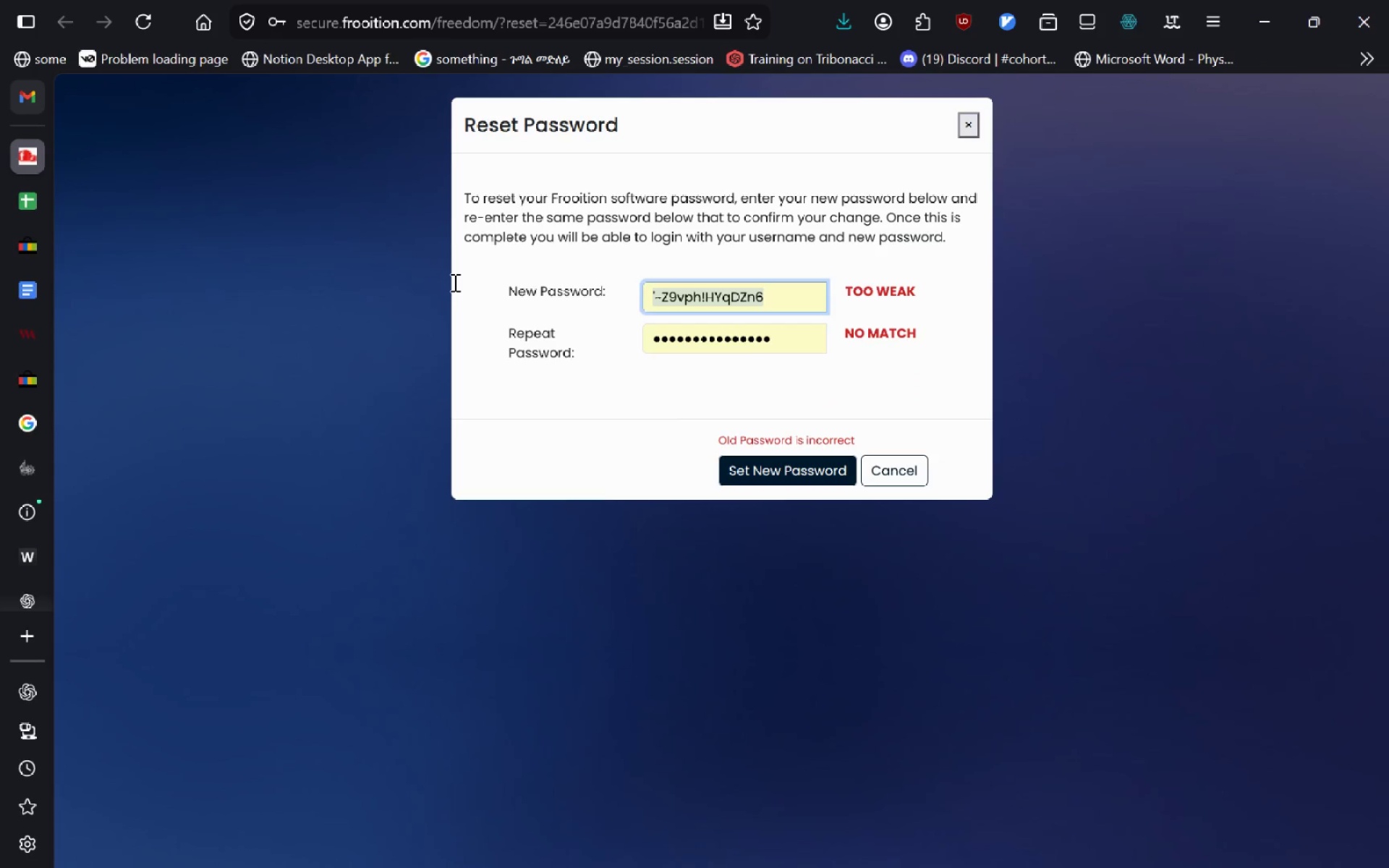 
key(Backspace)
 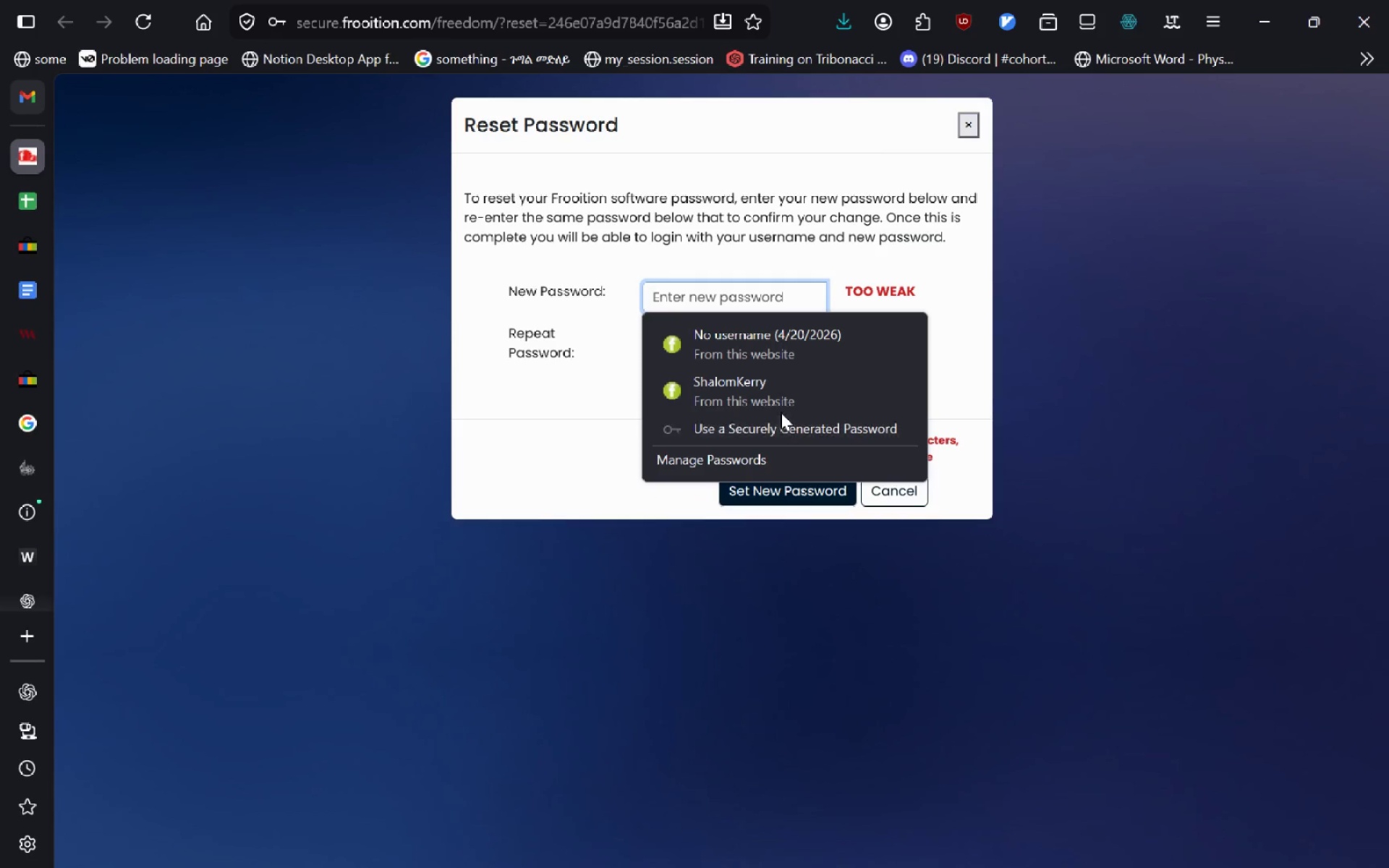 
left_click([776, 428])
 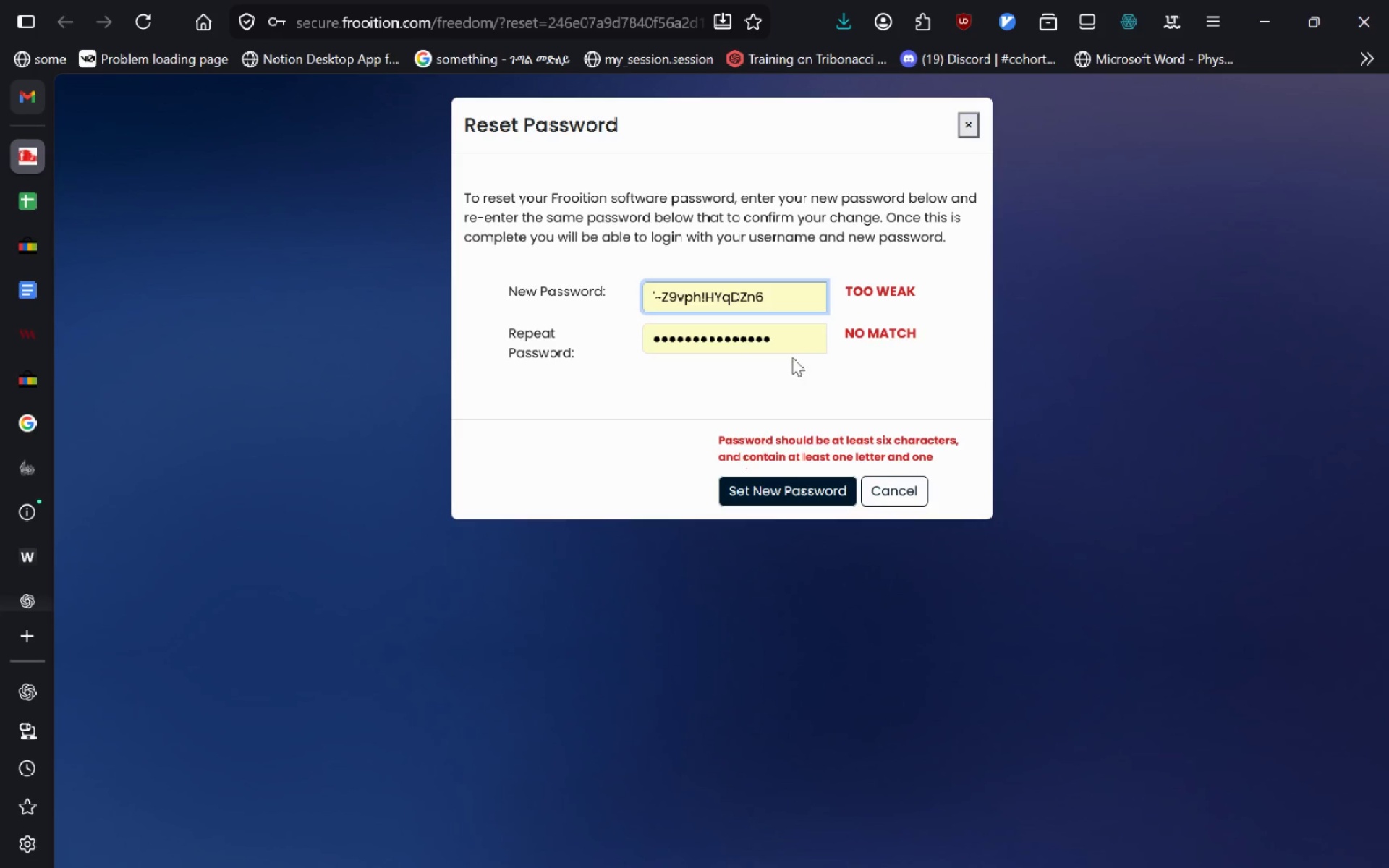 
left_click_drag(start_coordinate=[786, 341], to_coordinate=[394, 308])
 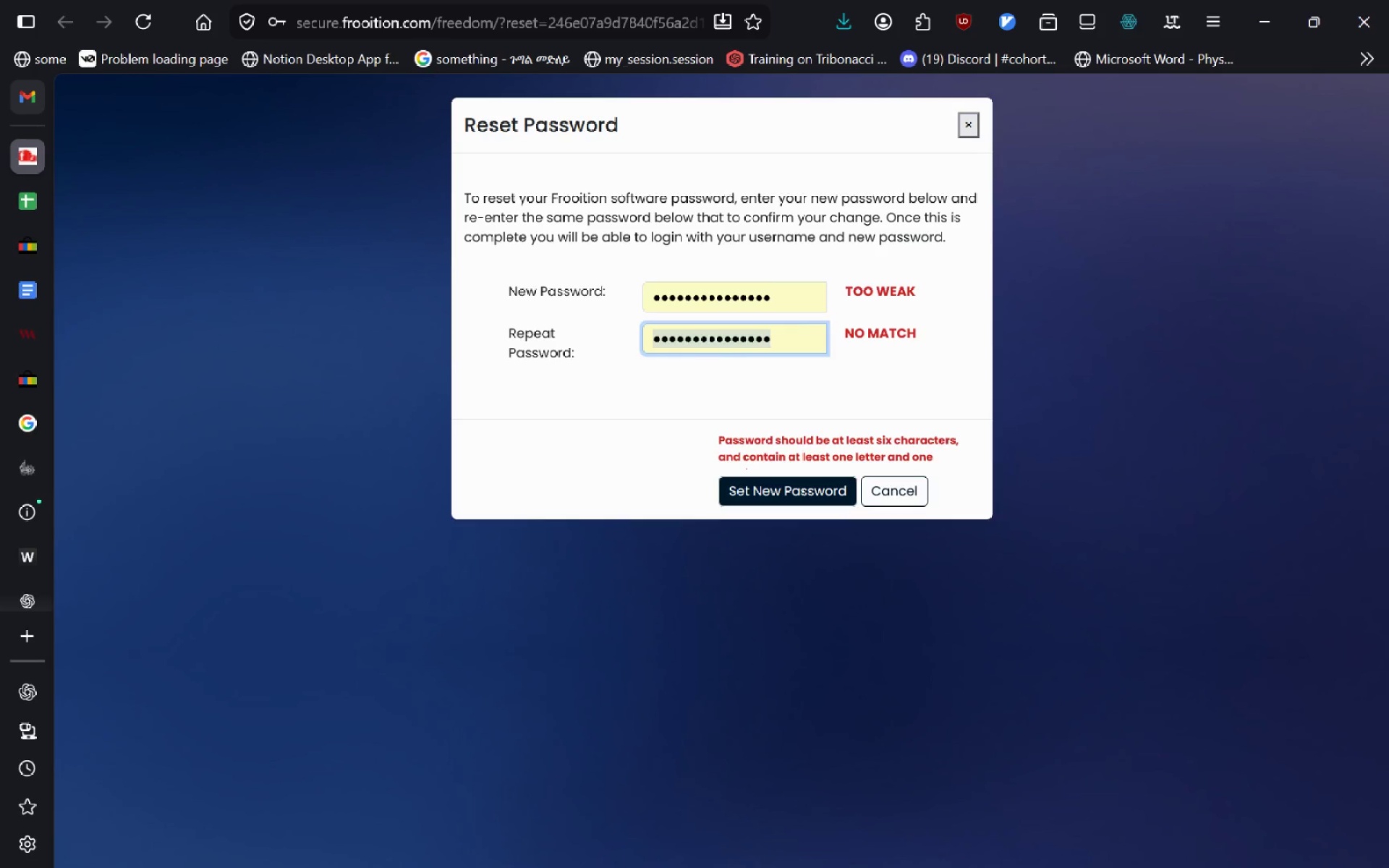 
key(Backspace)
 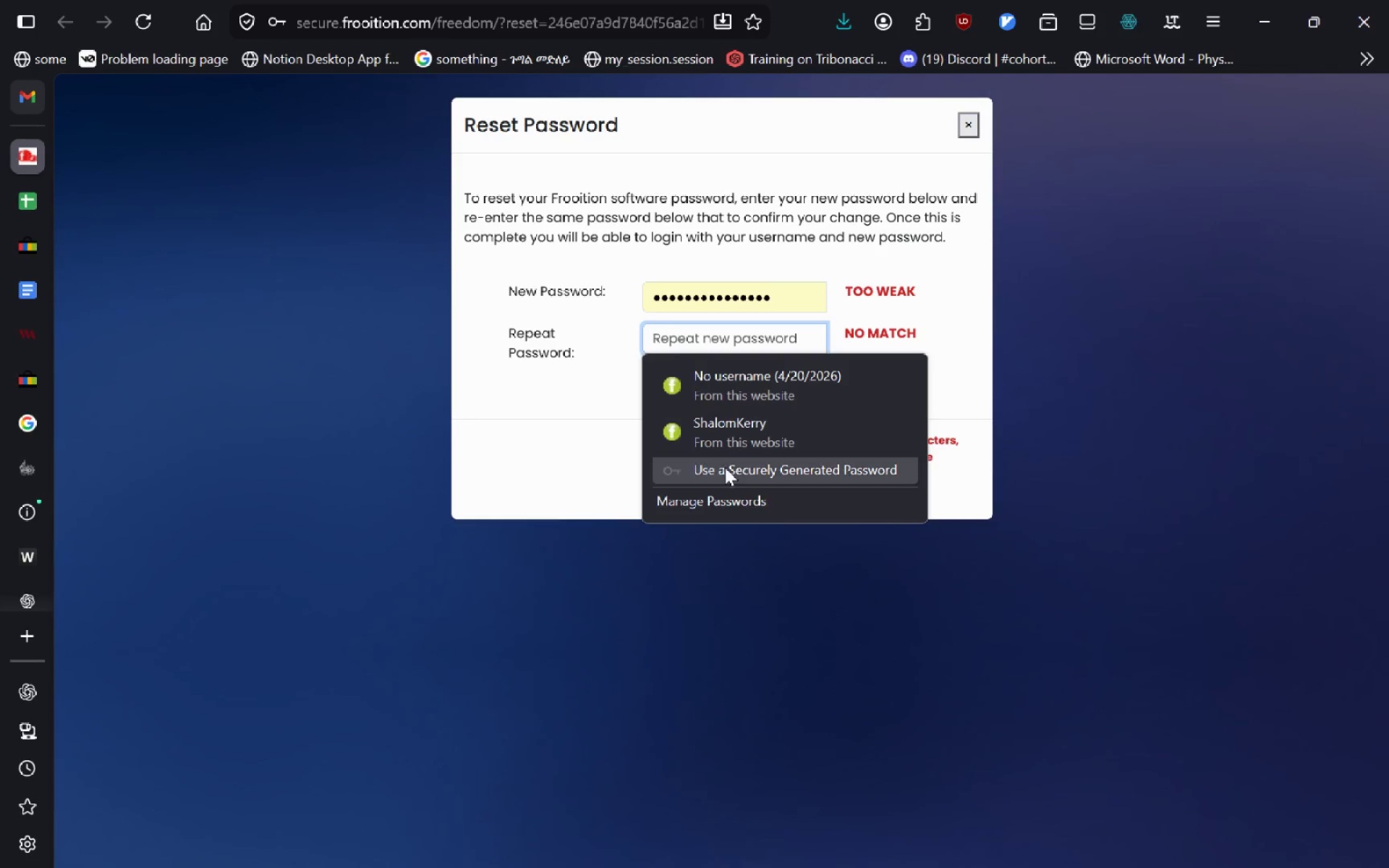 
left_click([734, 472])
 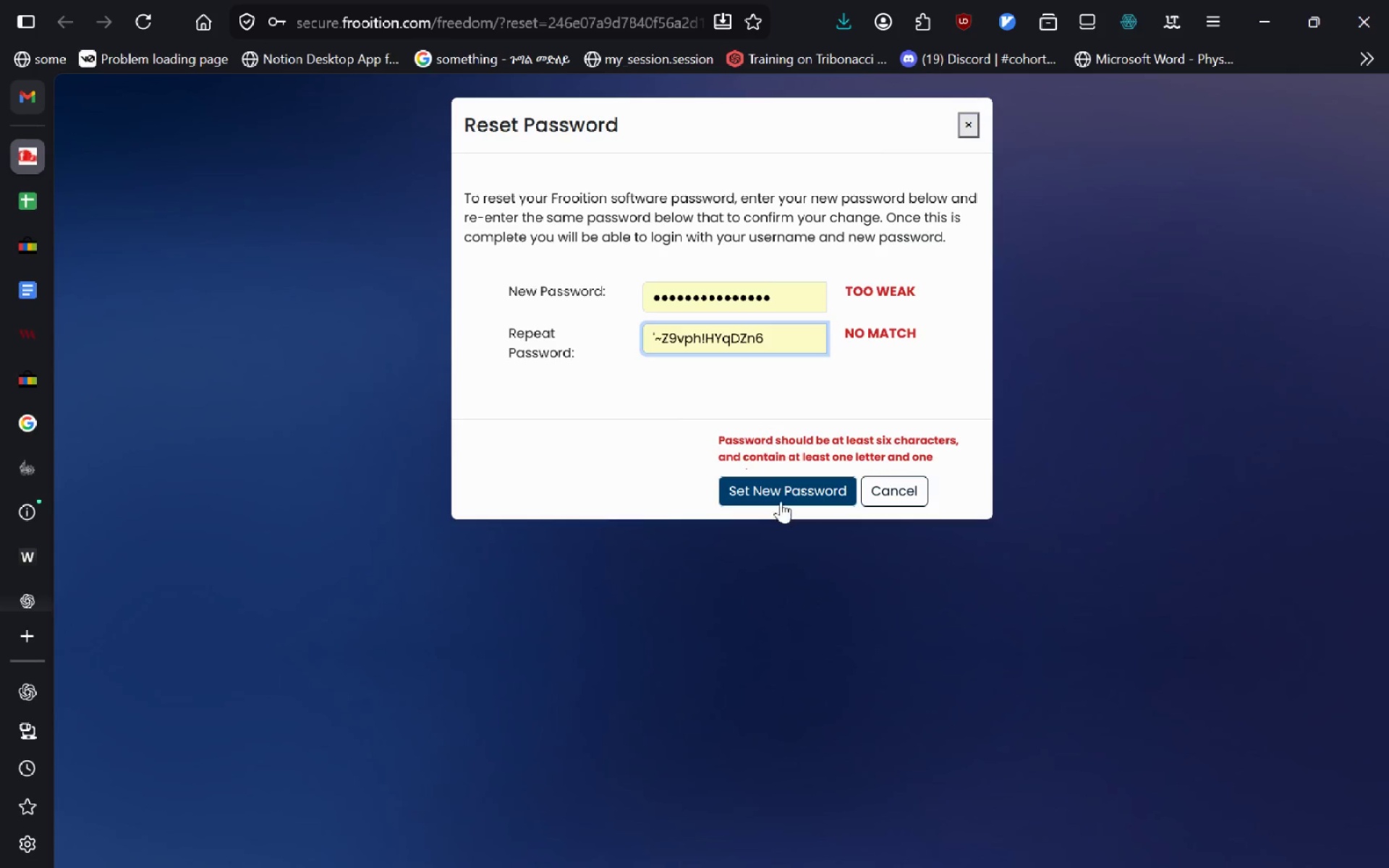 
left_click([778, 488])
 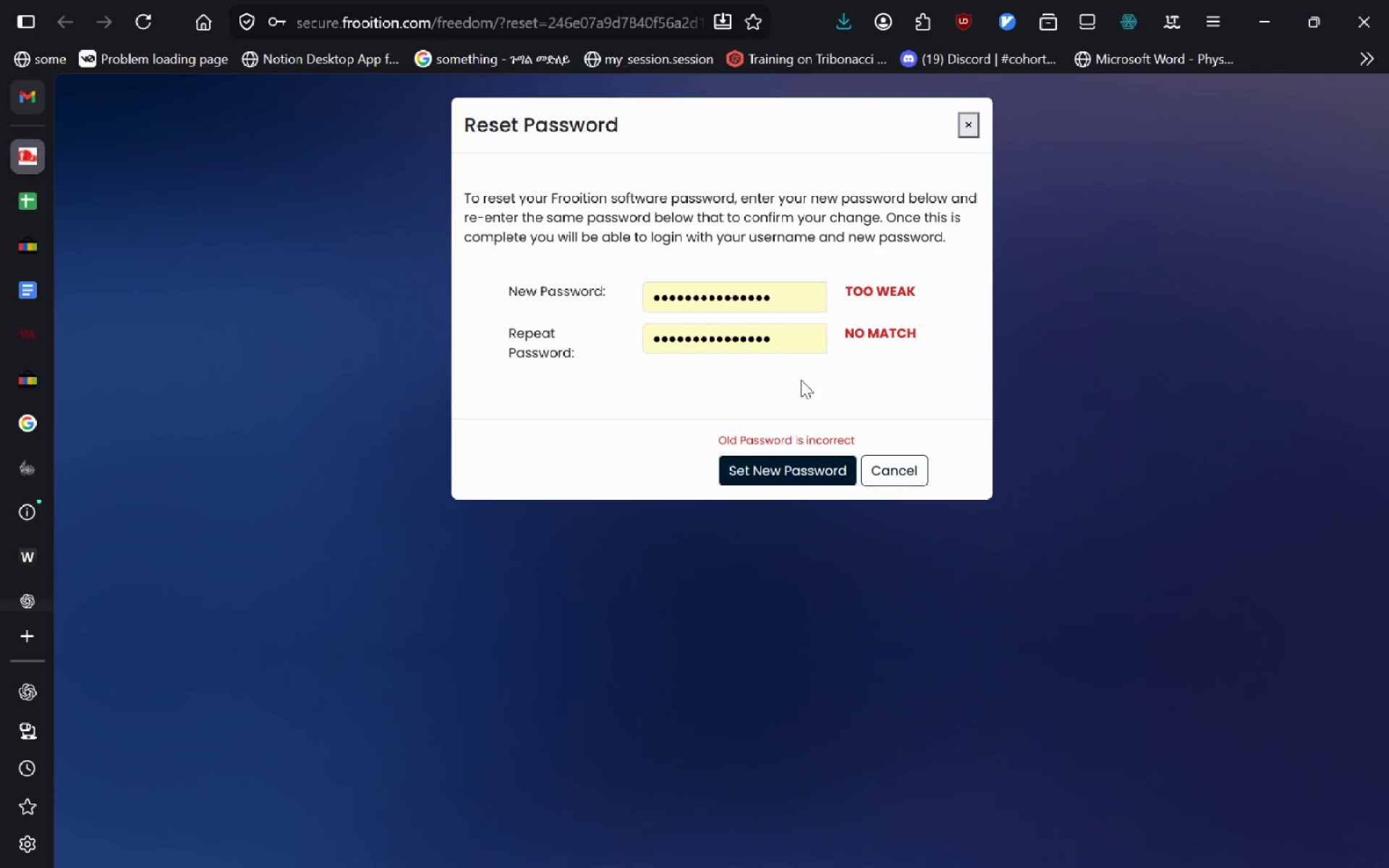 
left_click_drag(start_coordinate=[784, 307], to_coordinate=[462, 273])
 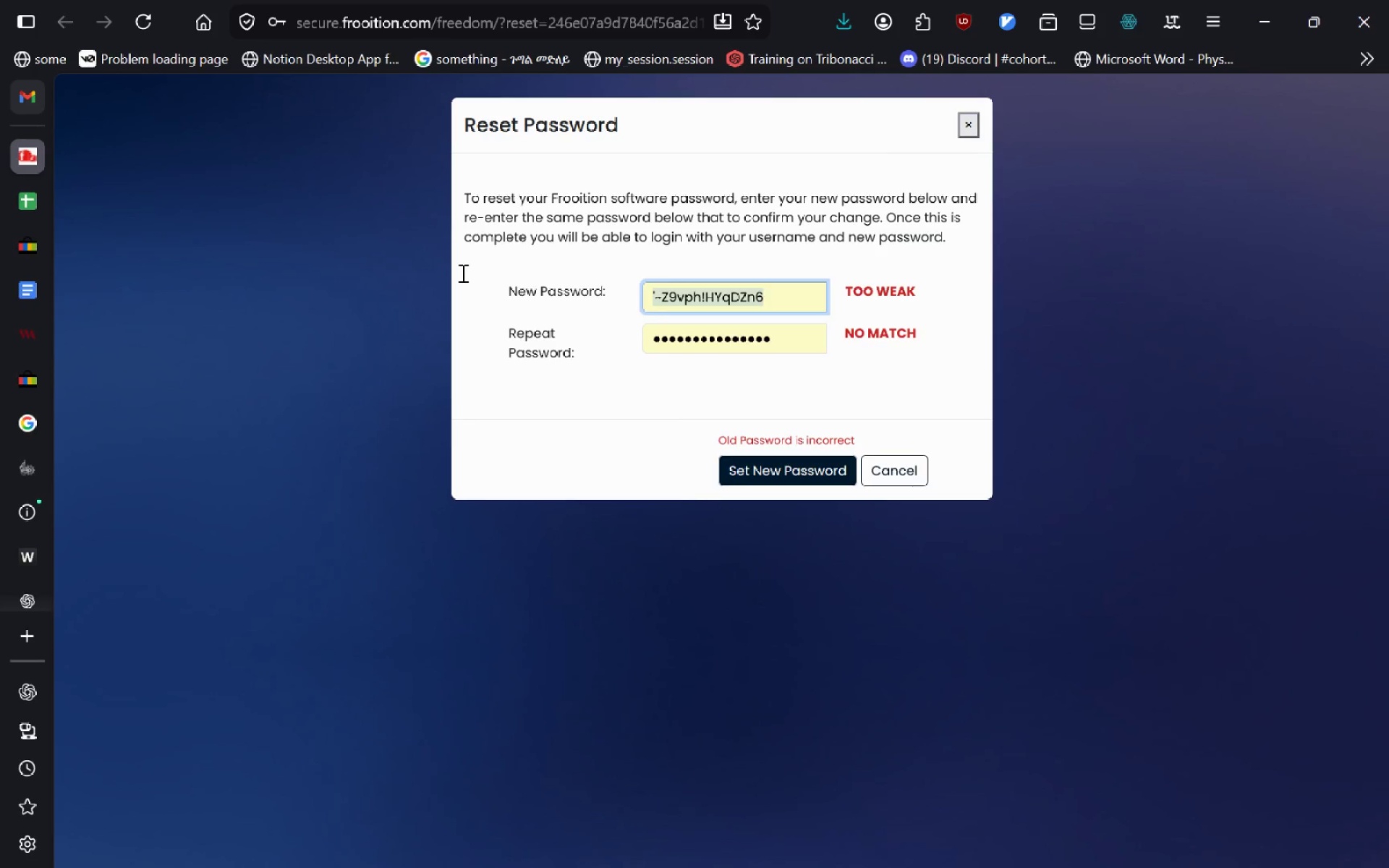 
key(Backspace)
type(shalombadeg123)
key(Tab)
type(shalombadeg123)
 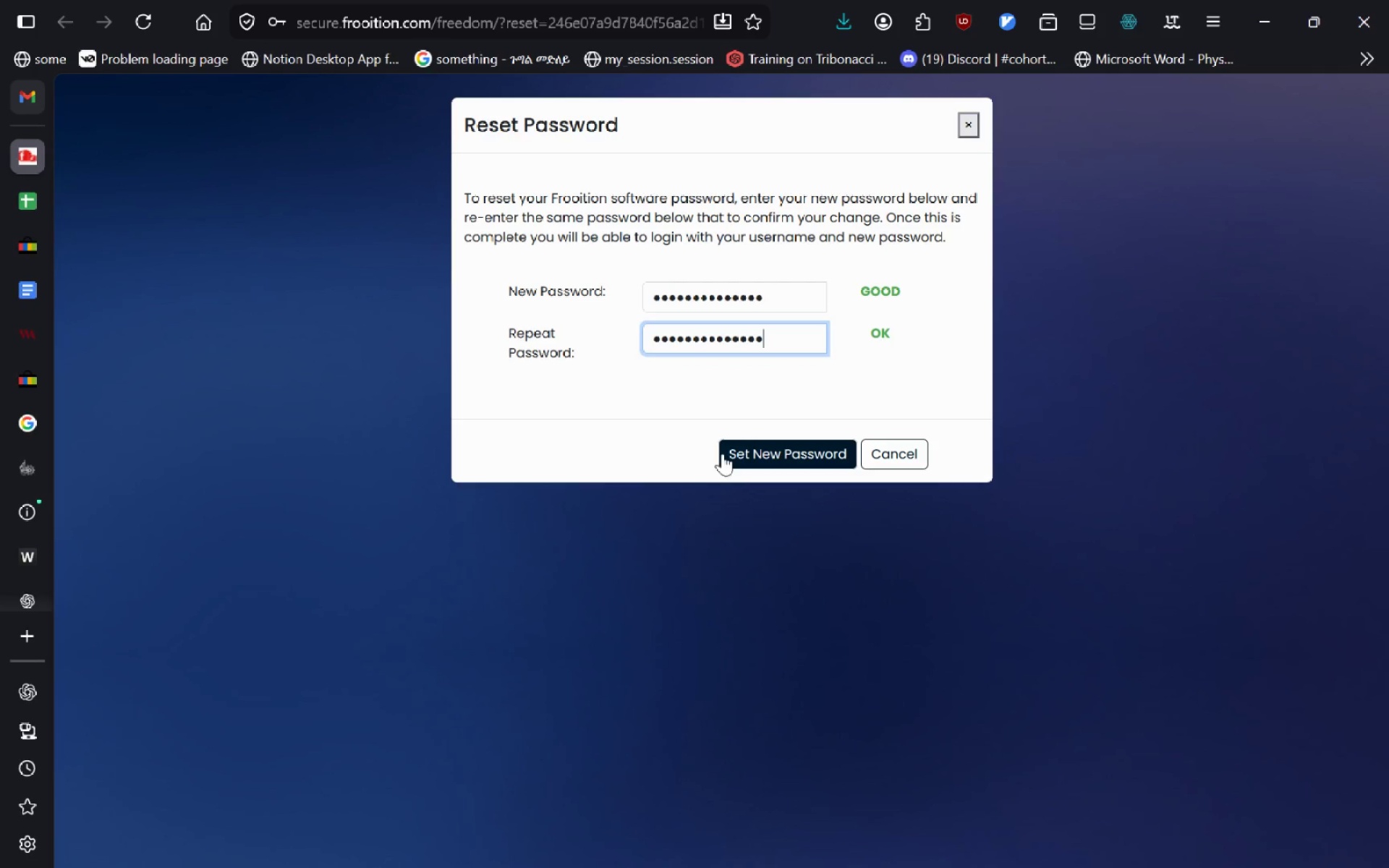 
left_click([747, 464])
 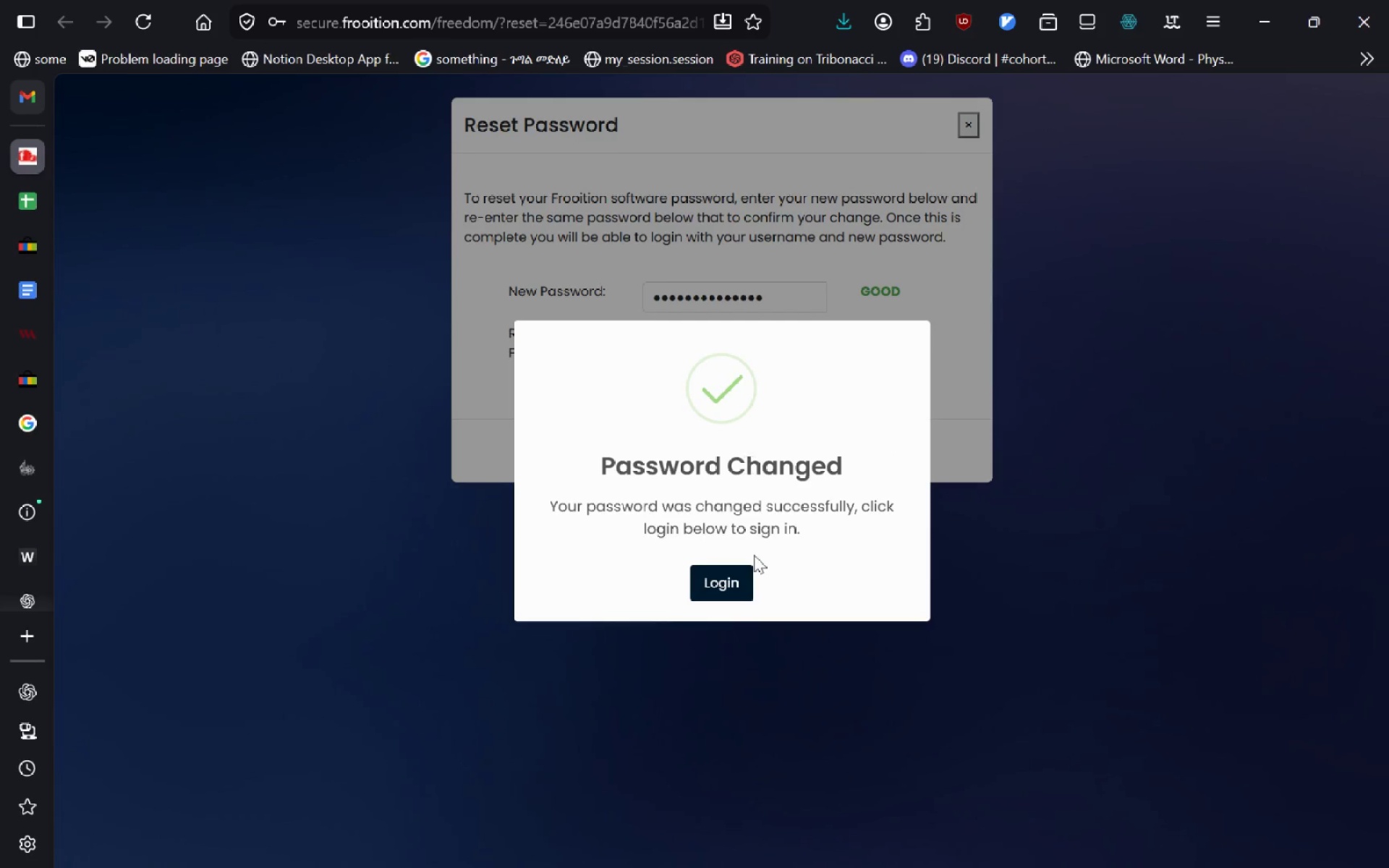 
left_click([736, 572])
 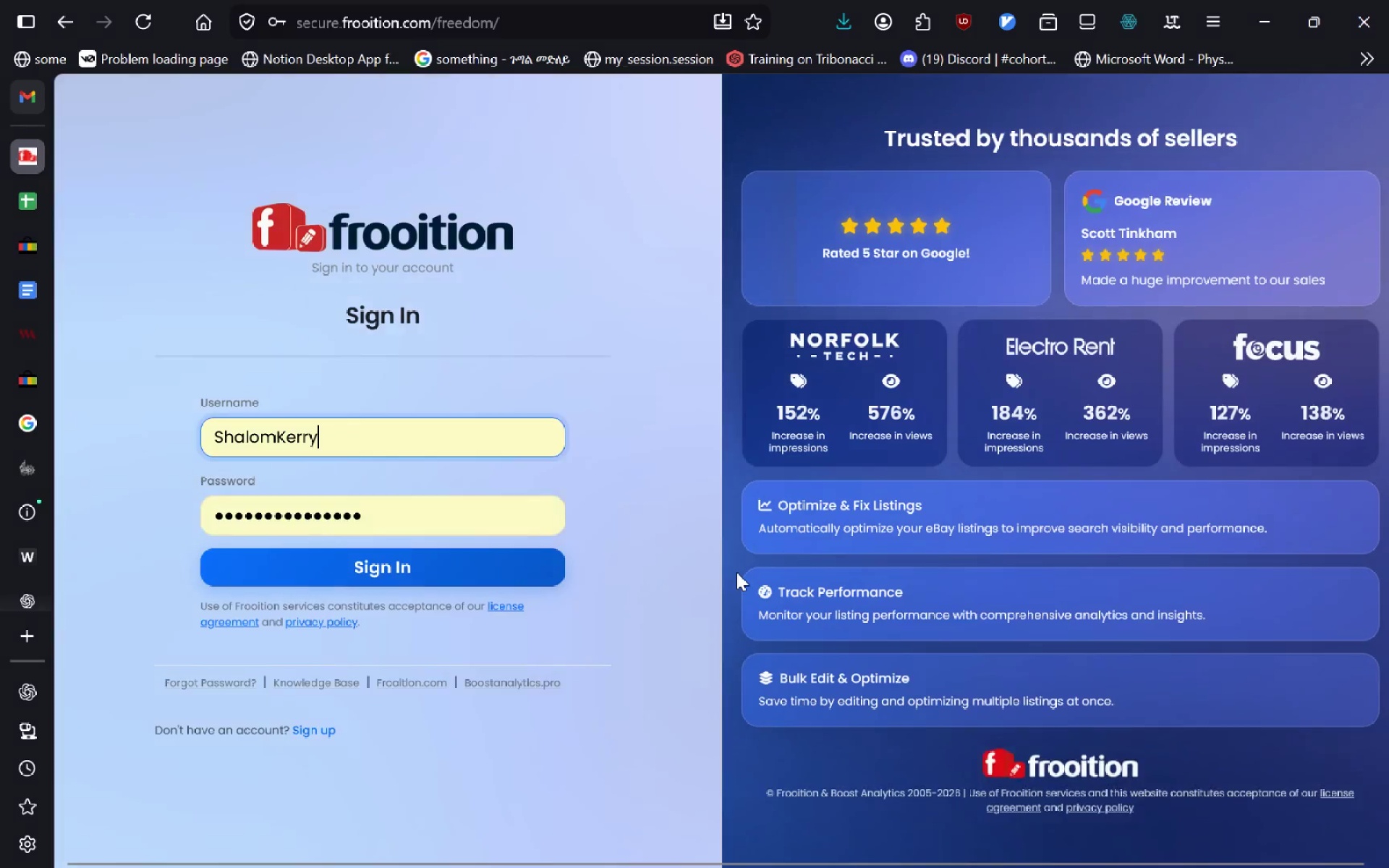 
wait(5.36)
 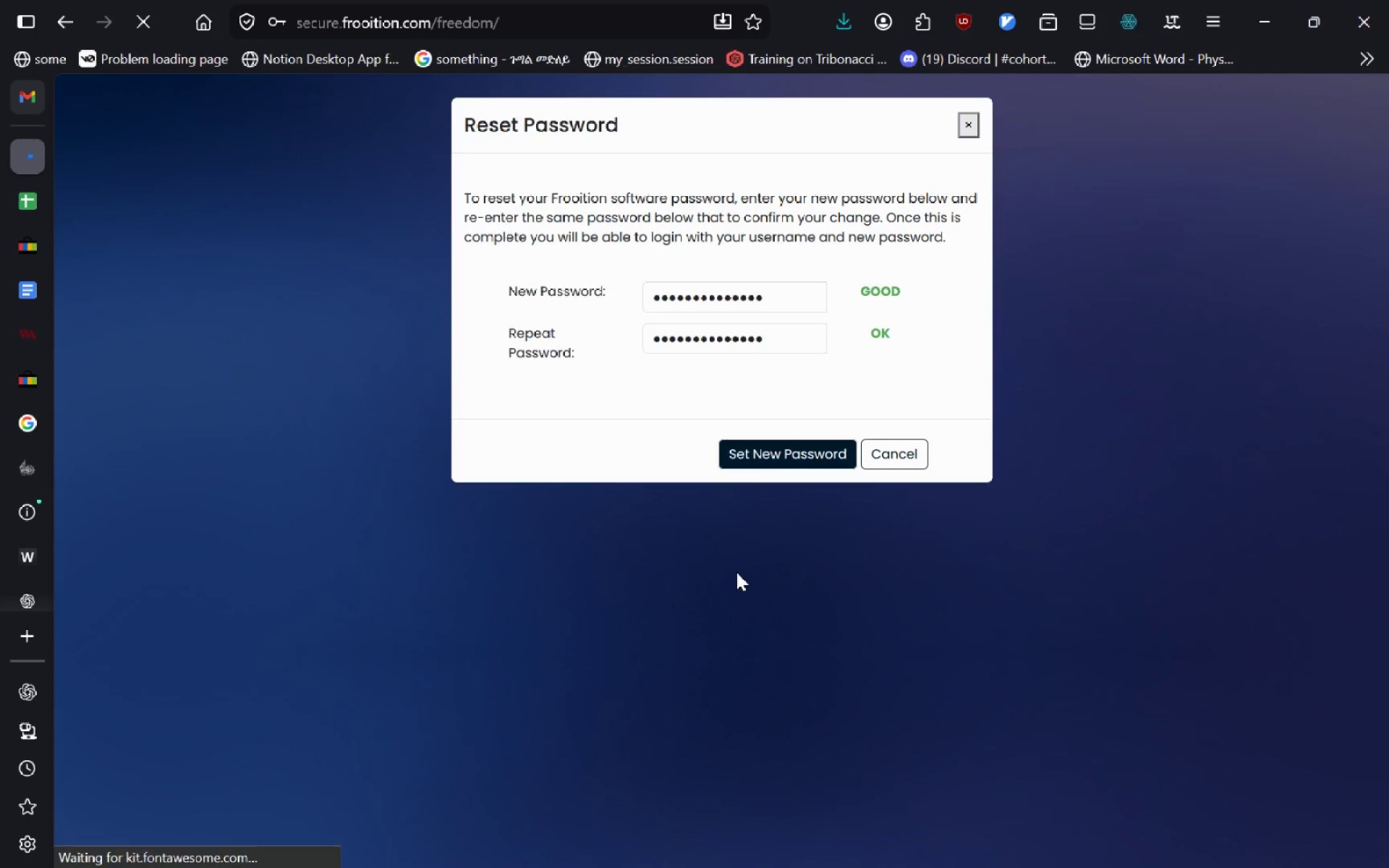 
left_click([398, 524])
 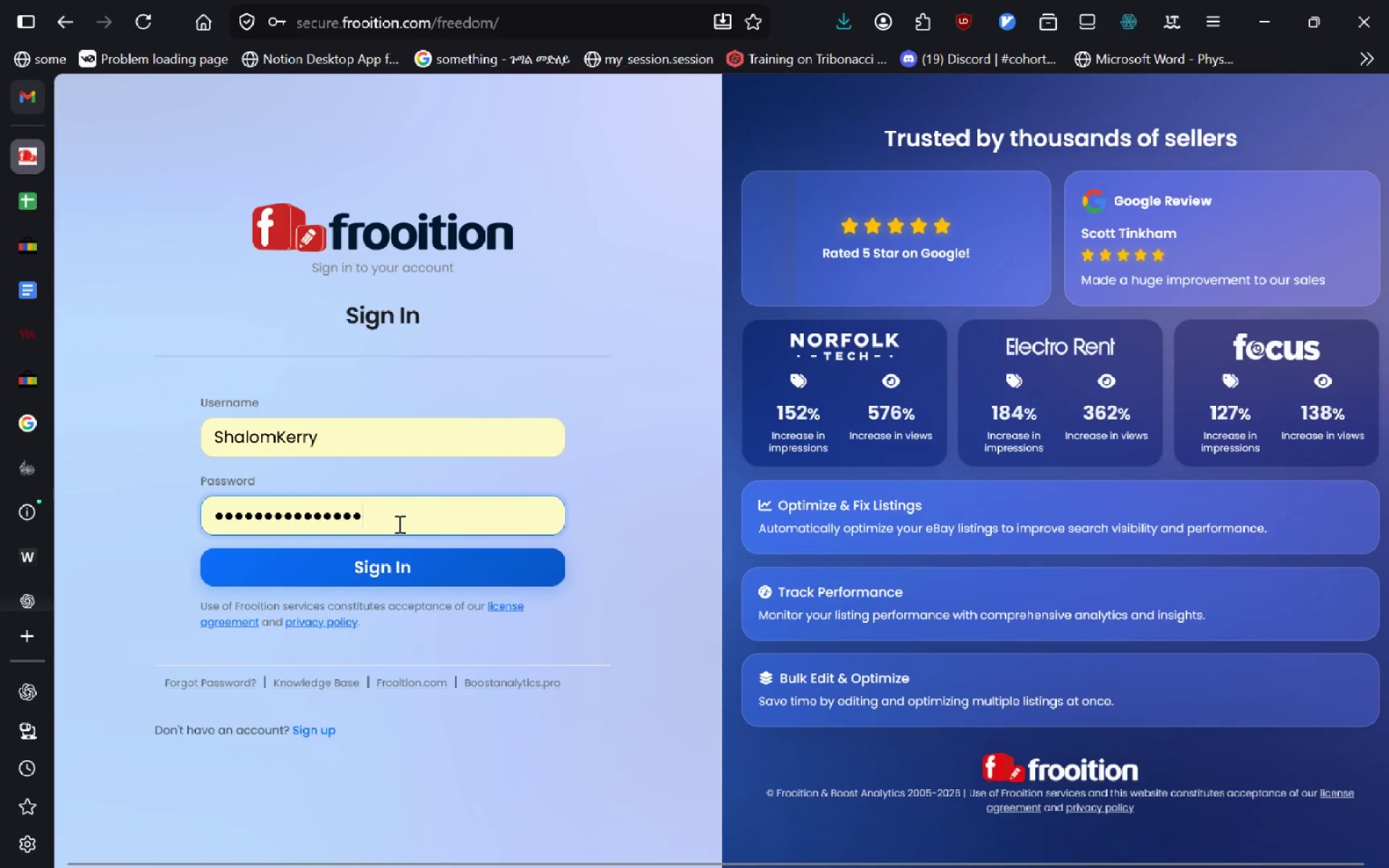 
key(Control+A)
 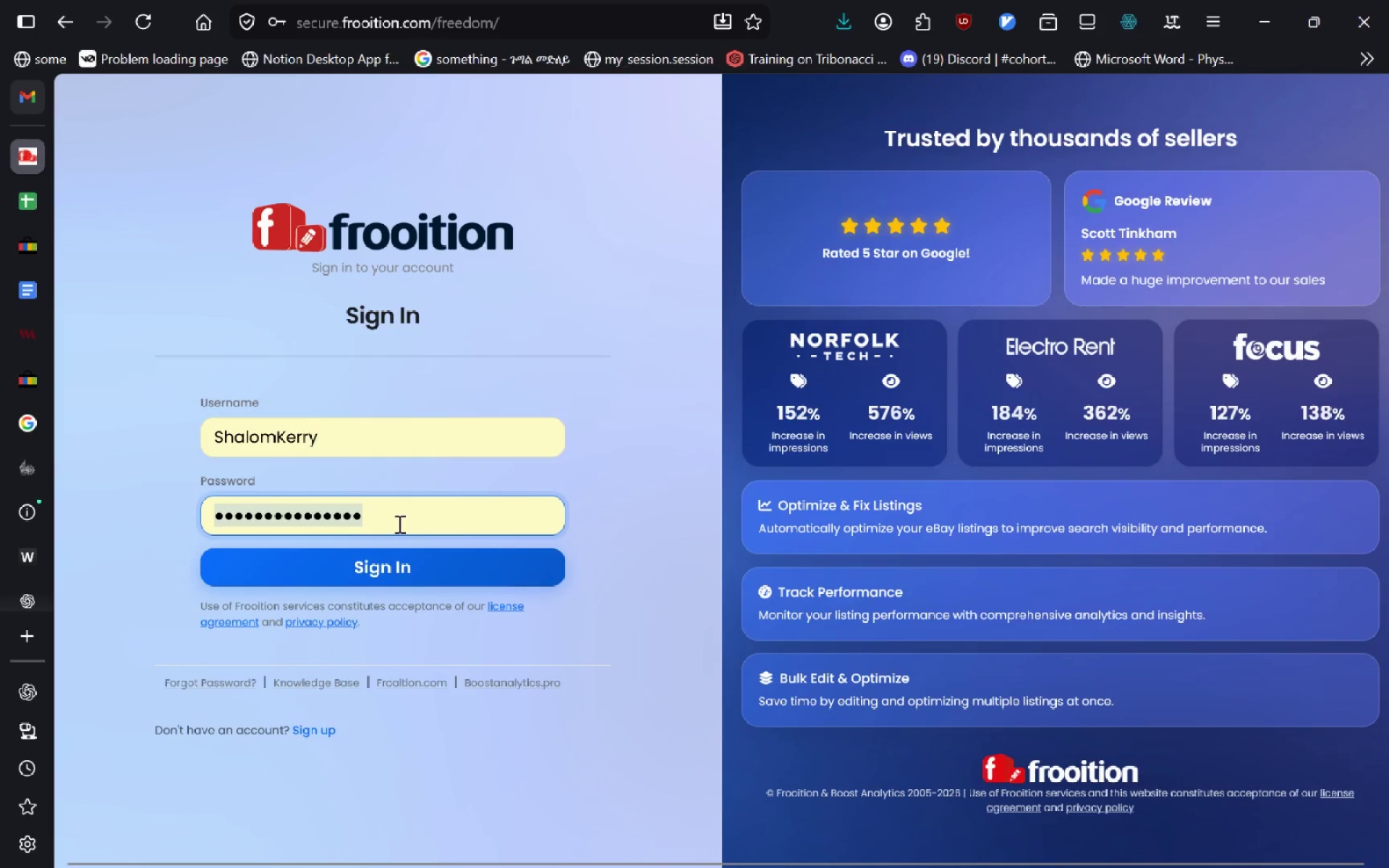 
type(shalombadeg8)
key(Backspace)
type(123)
key(Tab)
 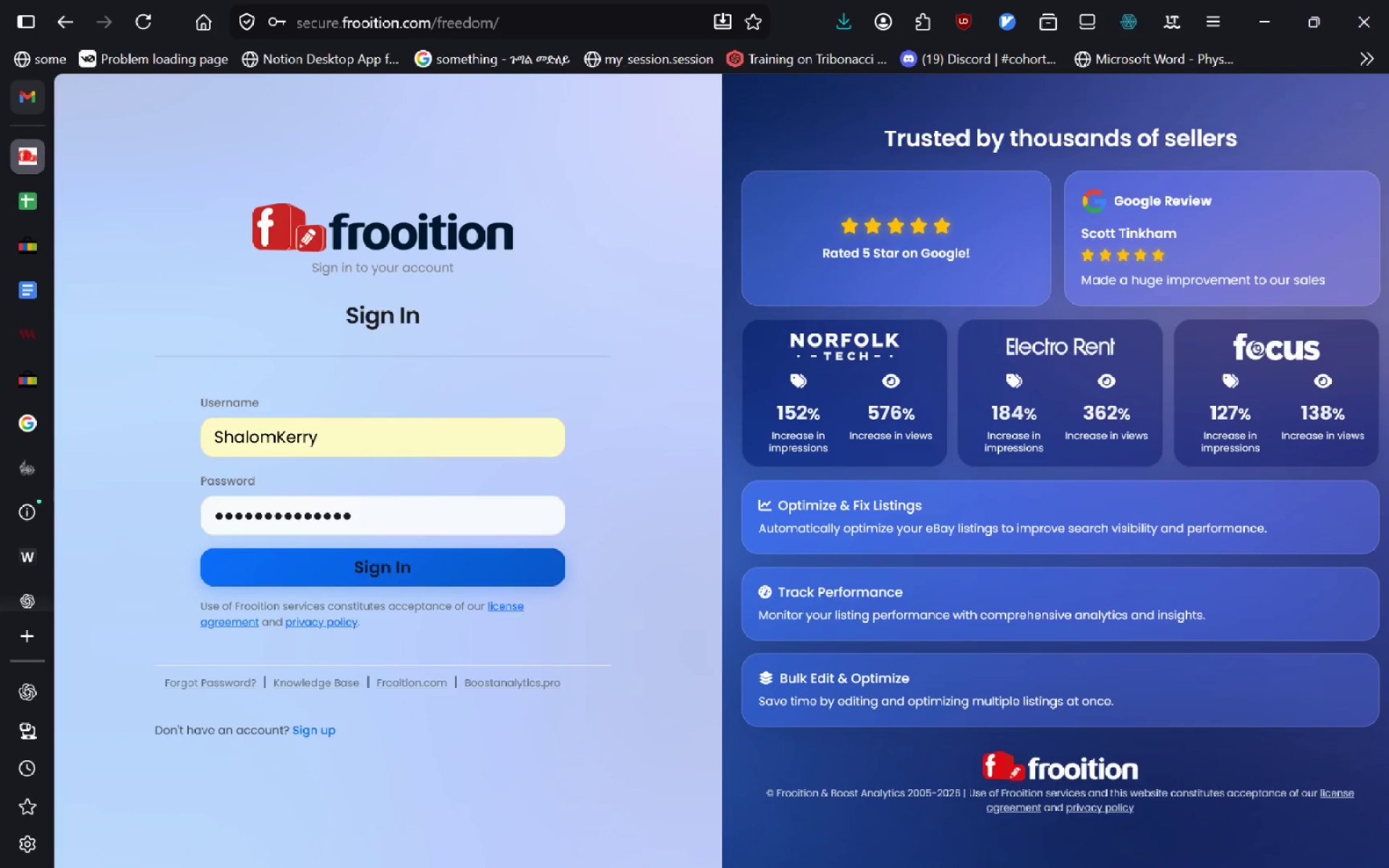 
key(Enter)
 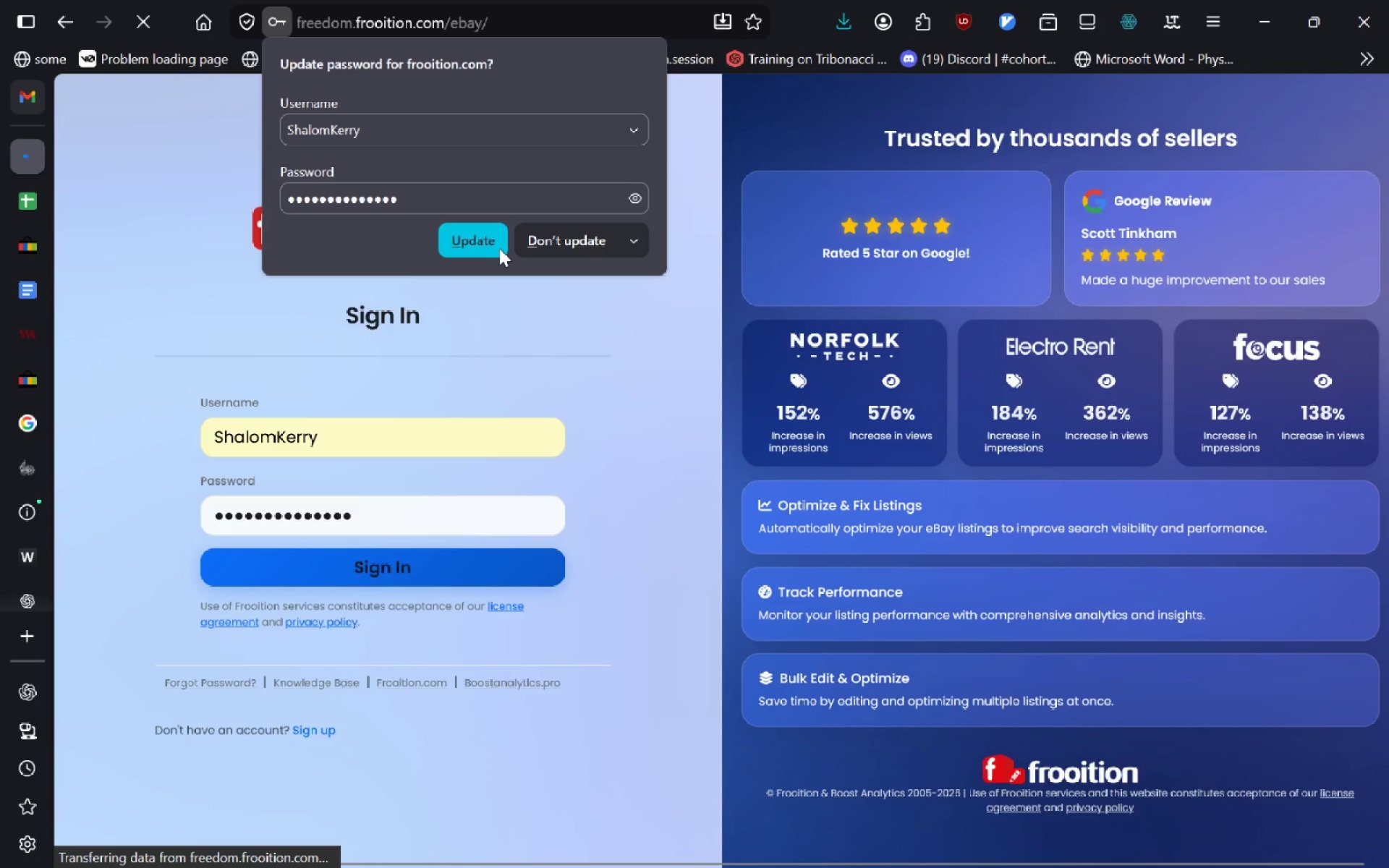 
wait(6.8)
 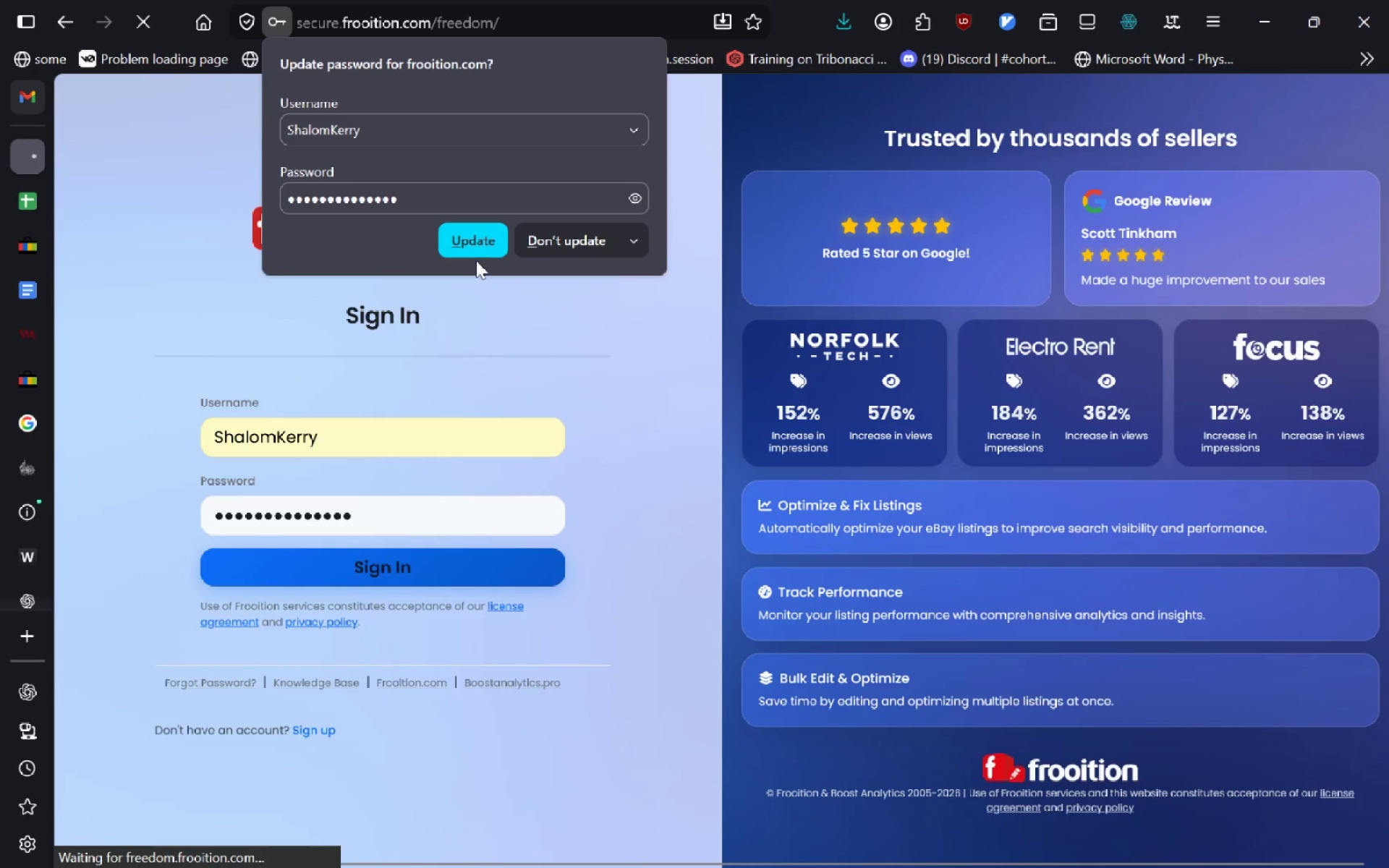 
left_click([499, 248])
 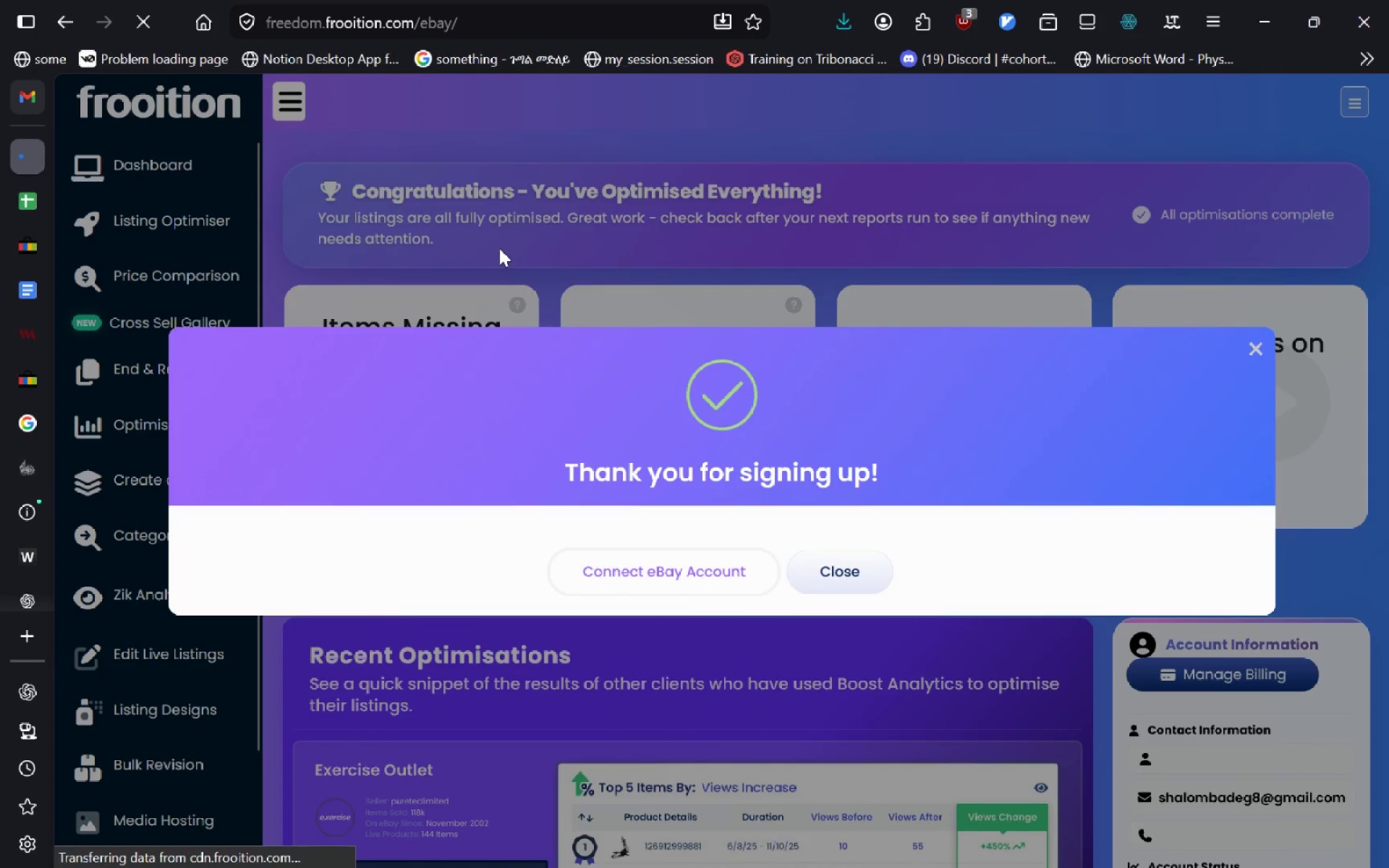 
left_click([885, 578])
 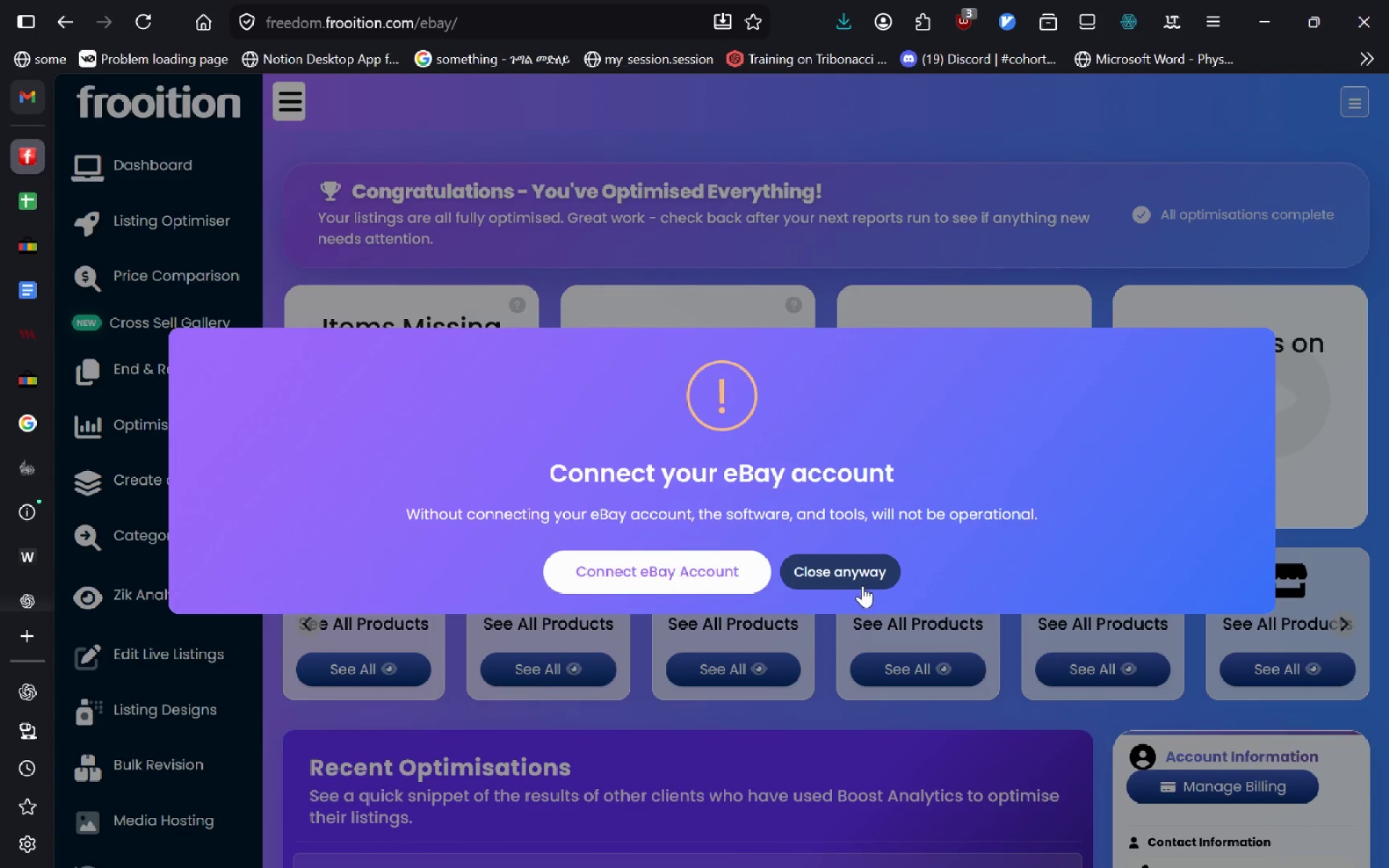 
left_click([857, 585])
 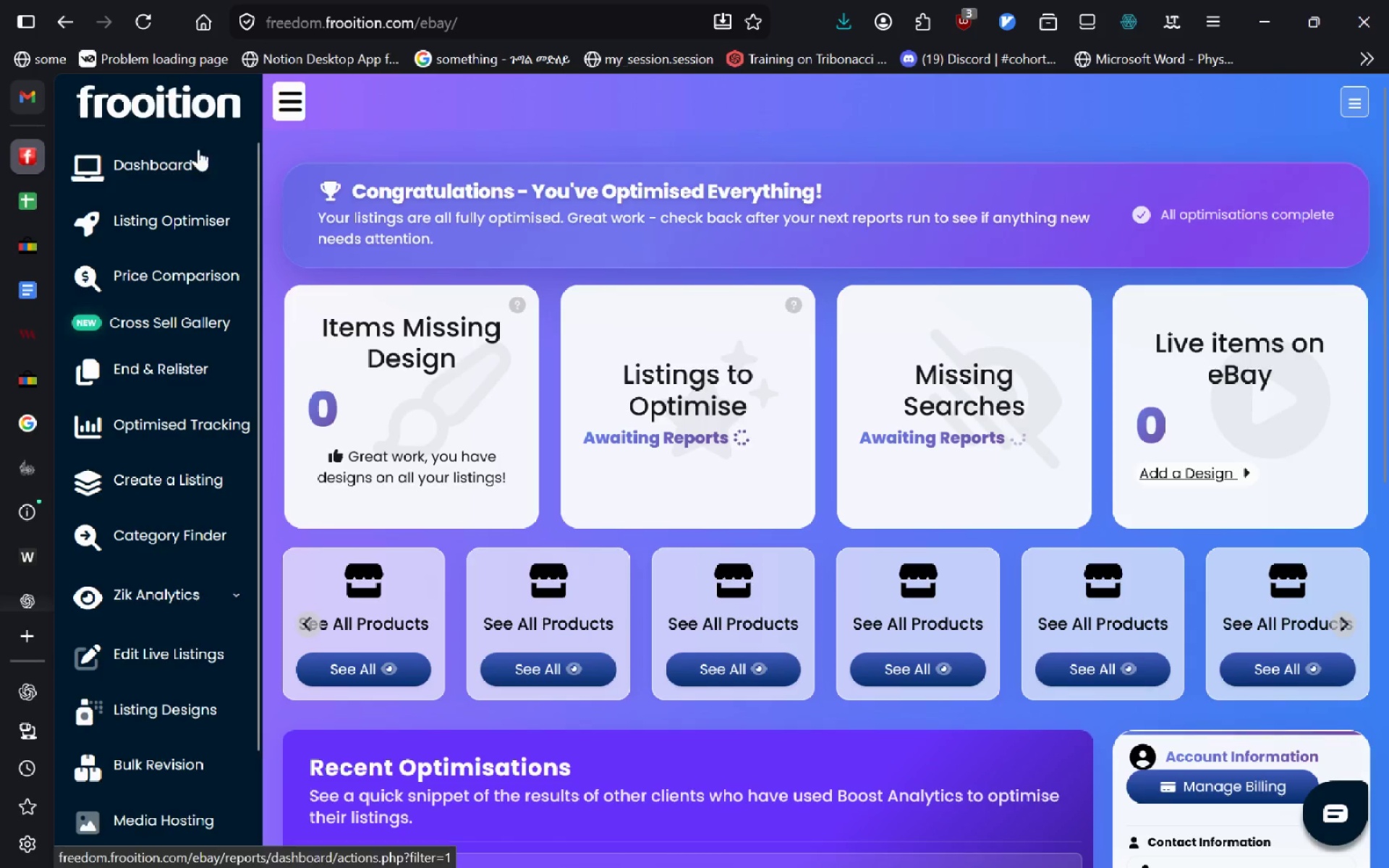 
wait(5.12)
 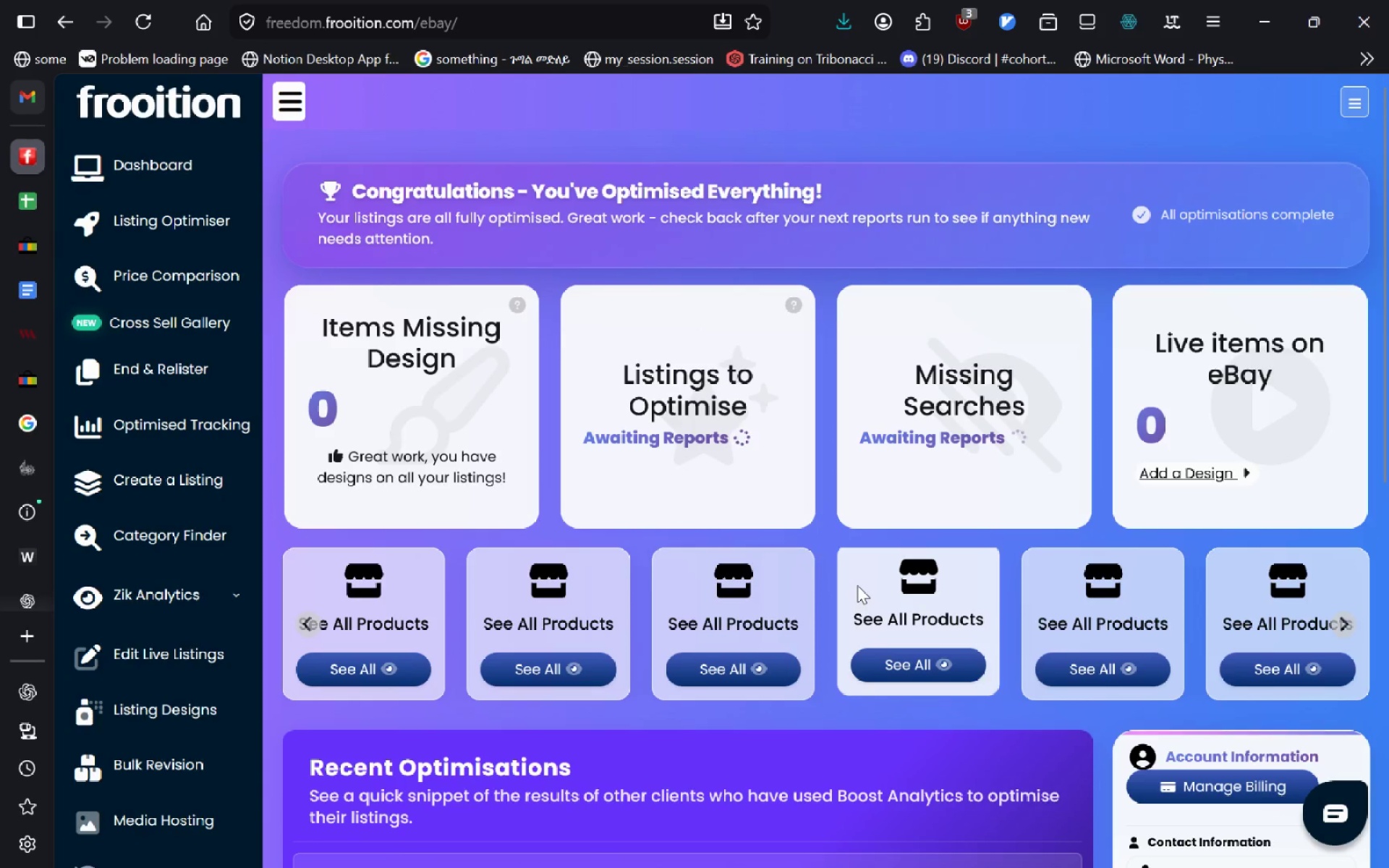 
mouse_move([166, 550])
 